 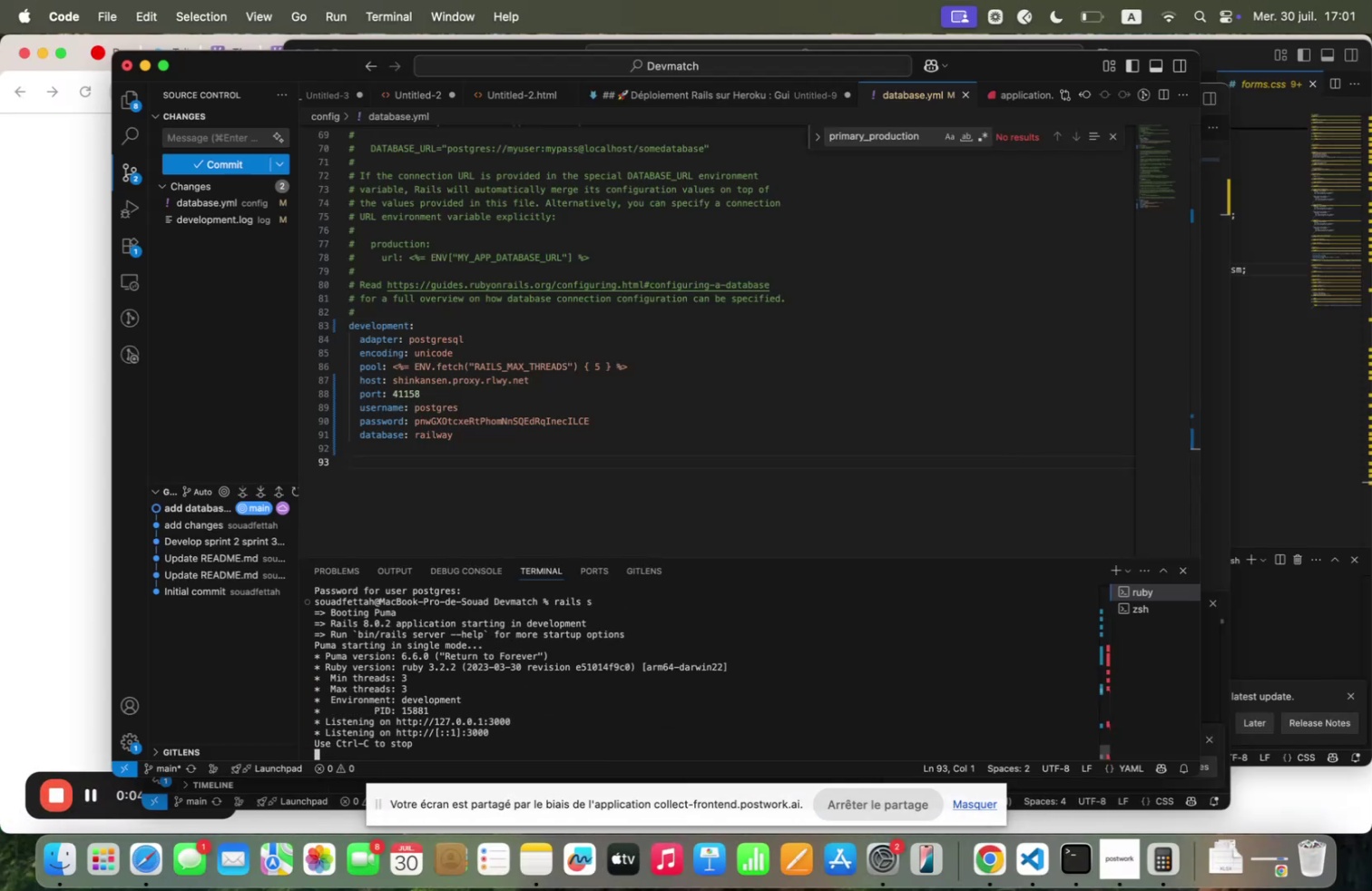 
left_click([66, 494])
 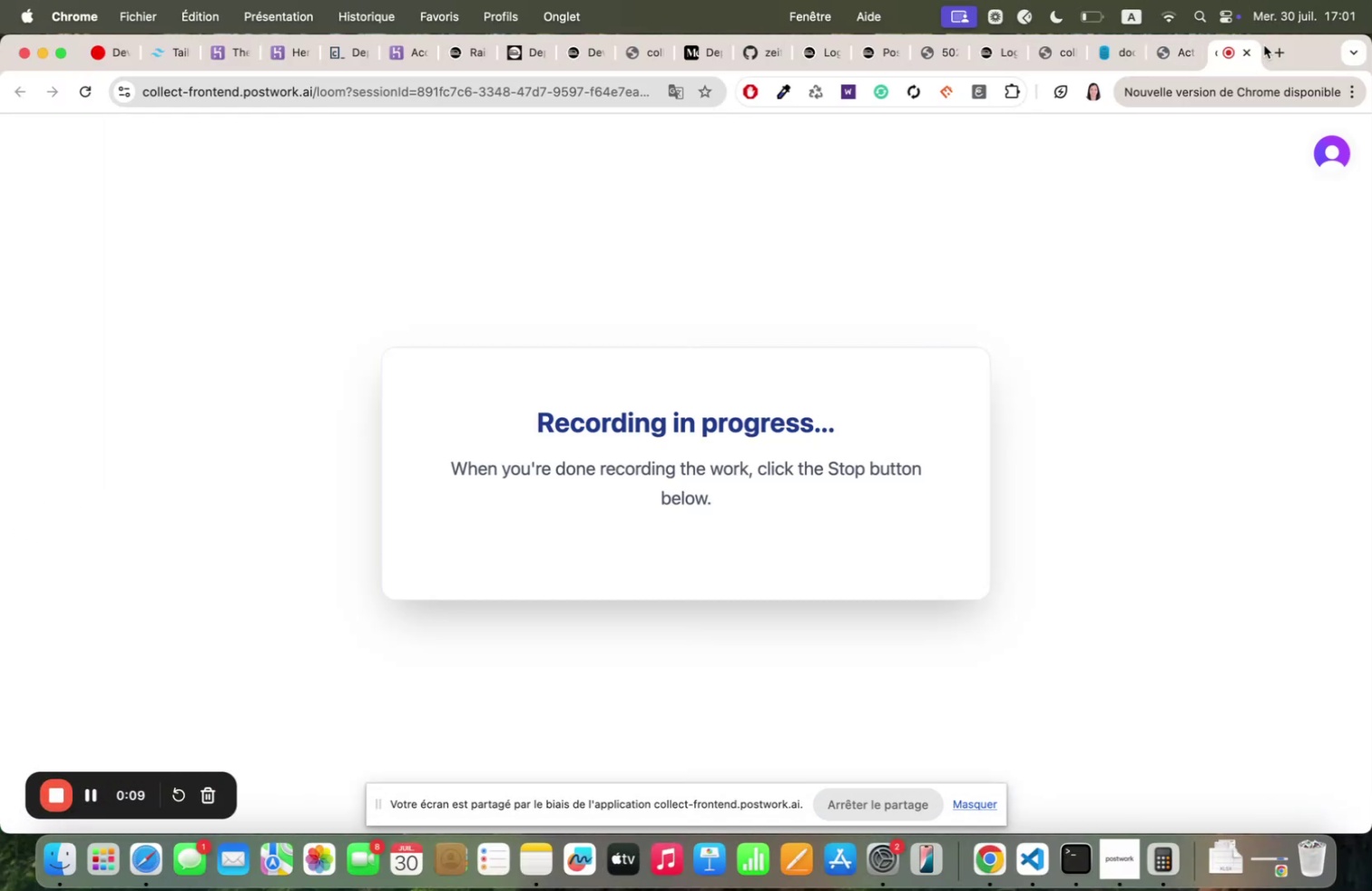 
left_click([1275, 50])
 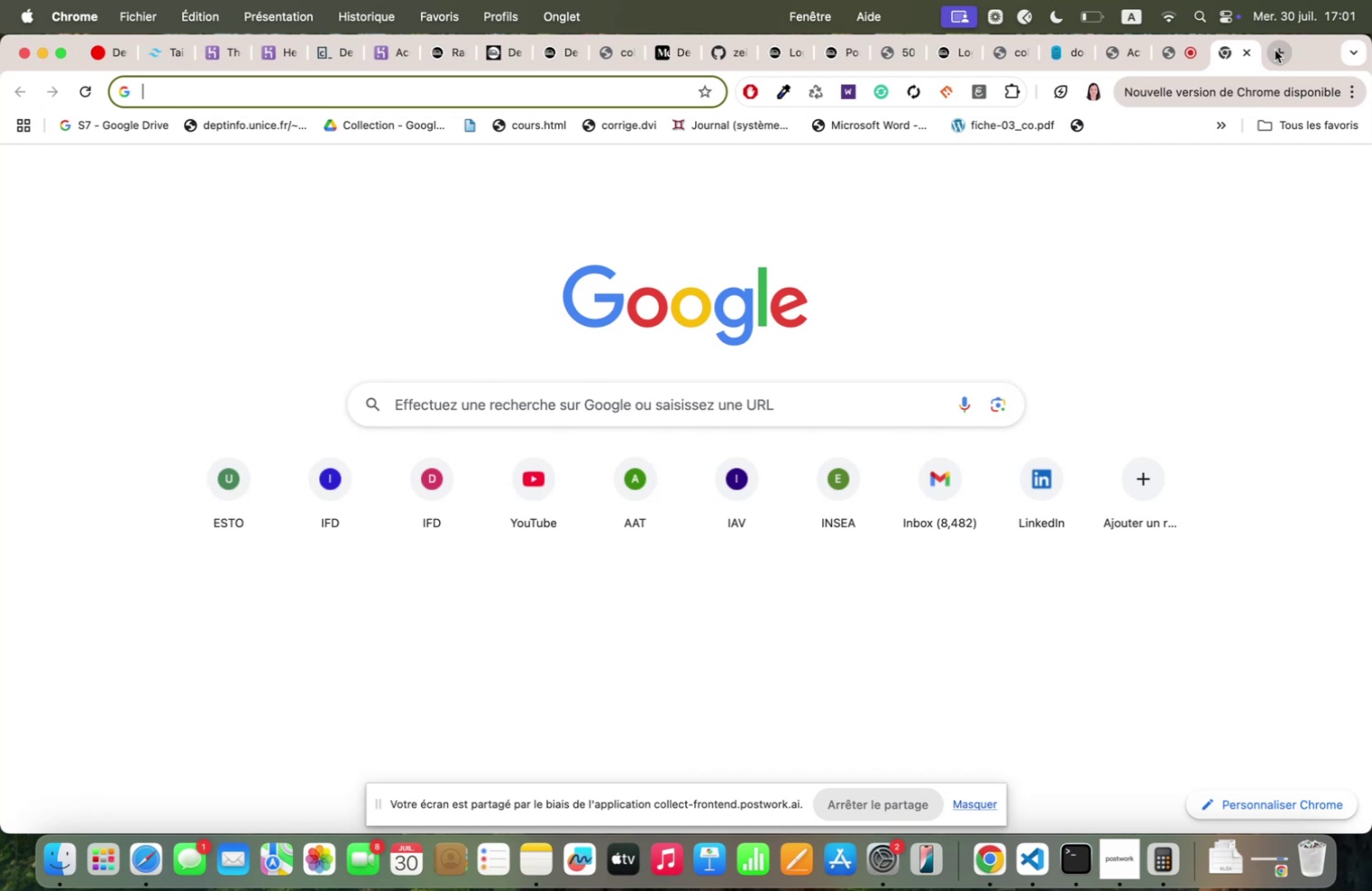 
type(loc)
 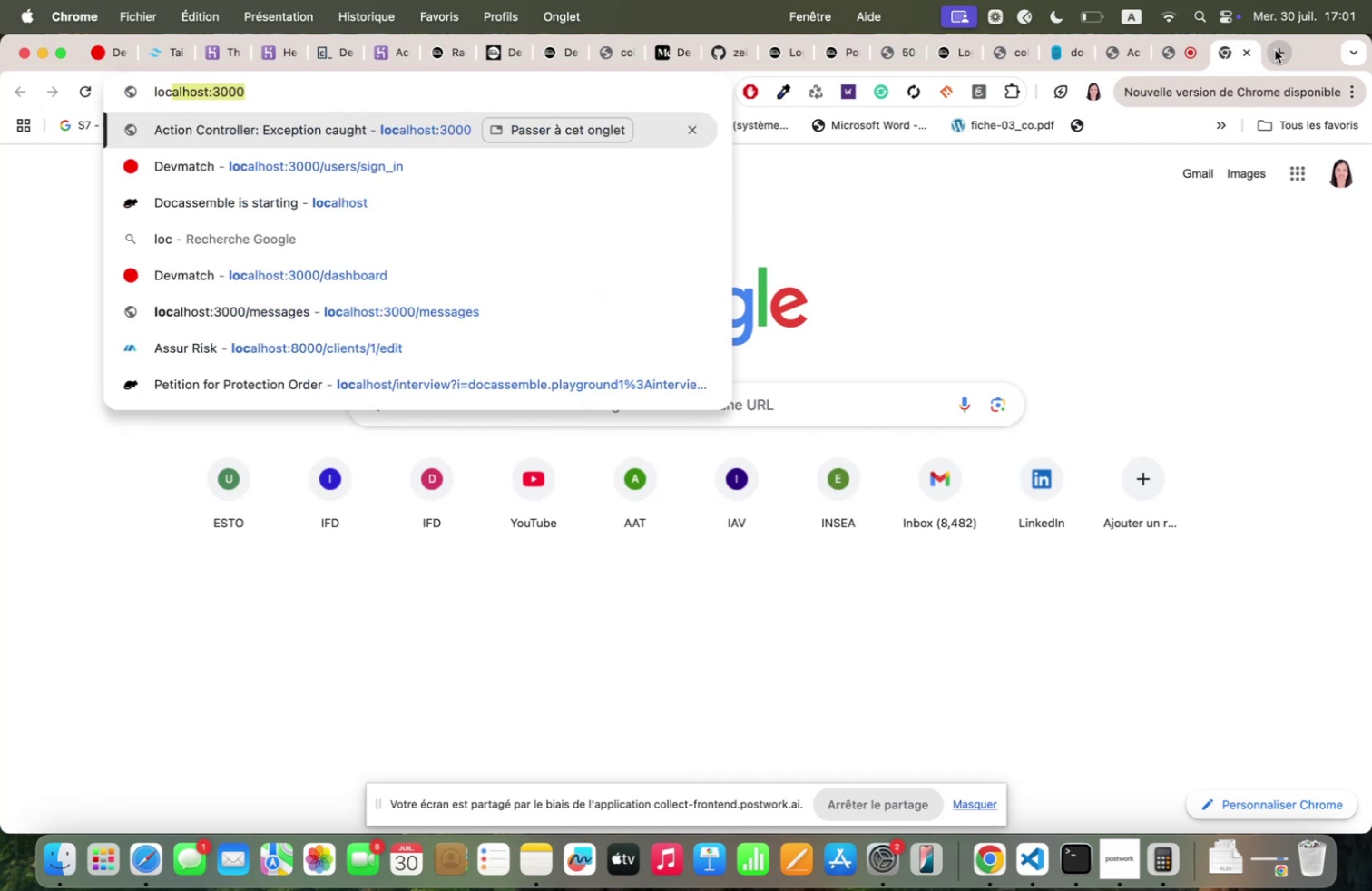 
key(Enter)
 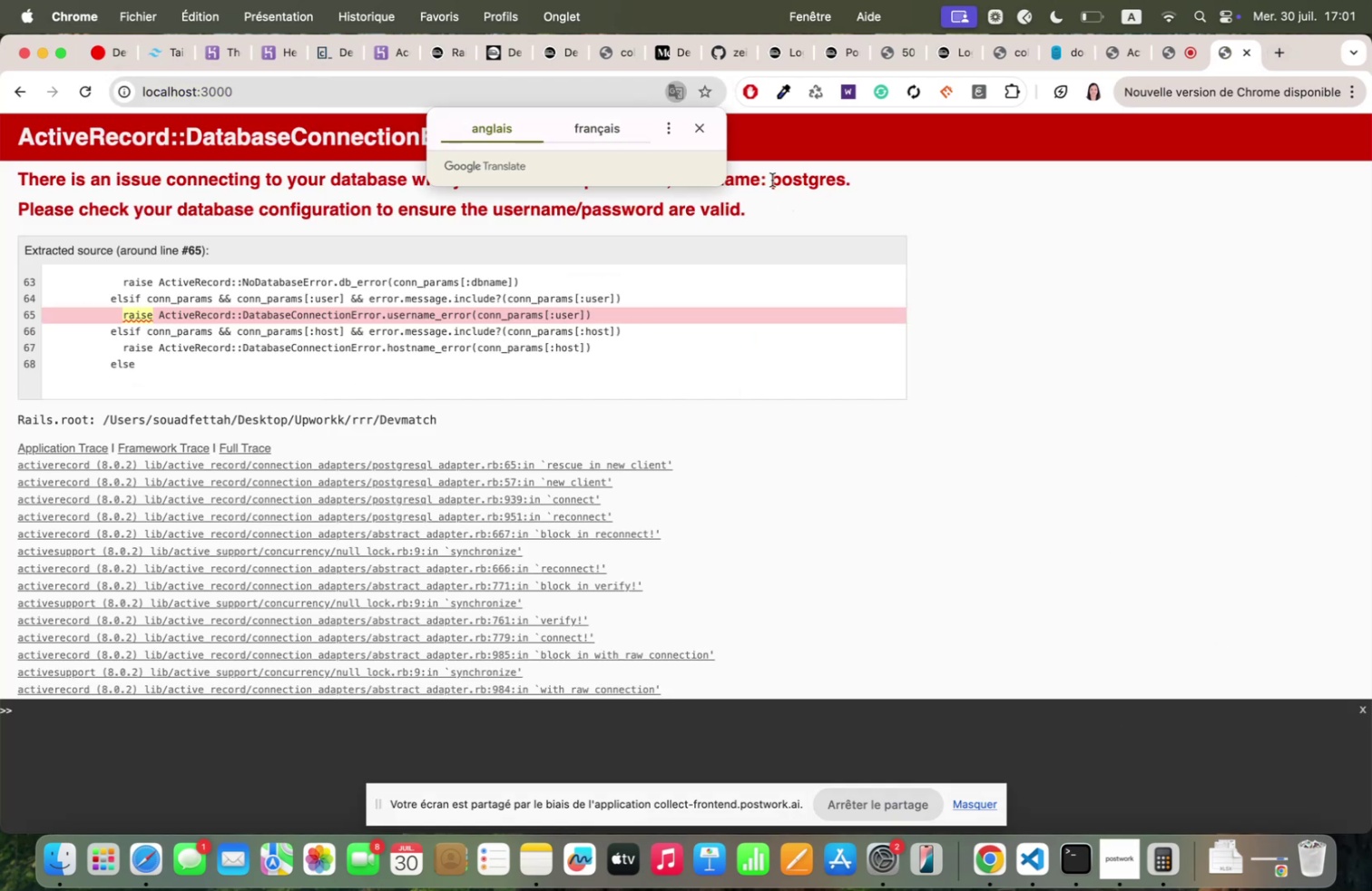 
left_click([699, 129])
 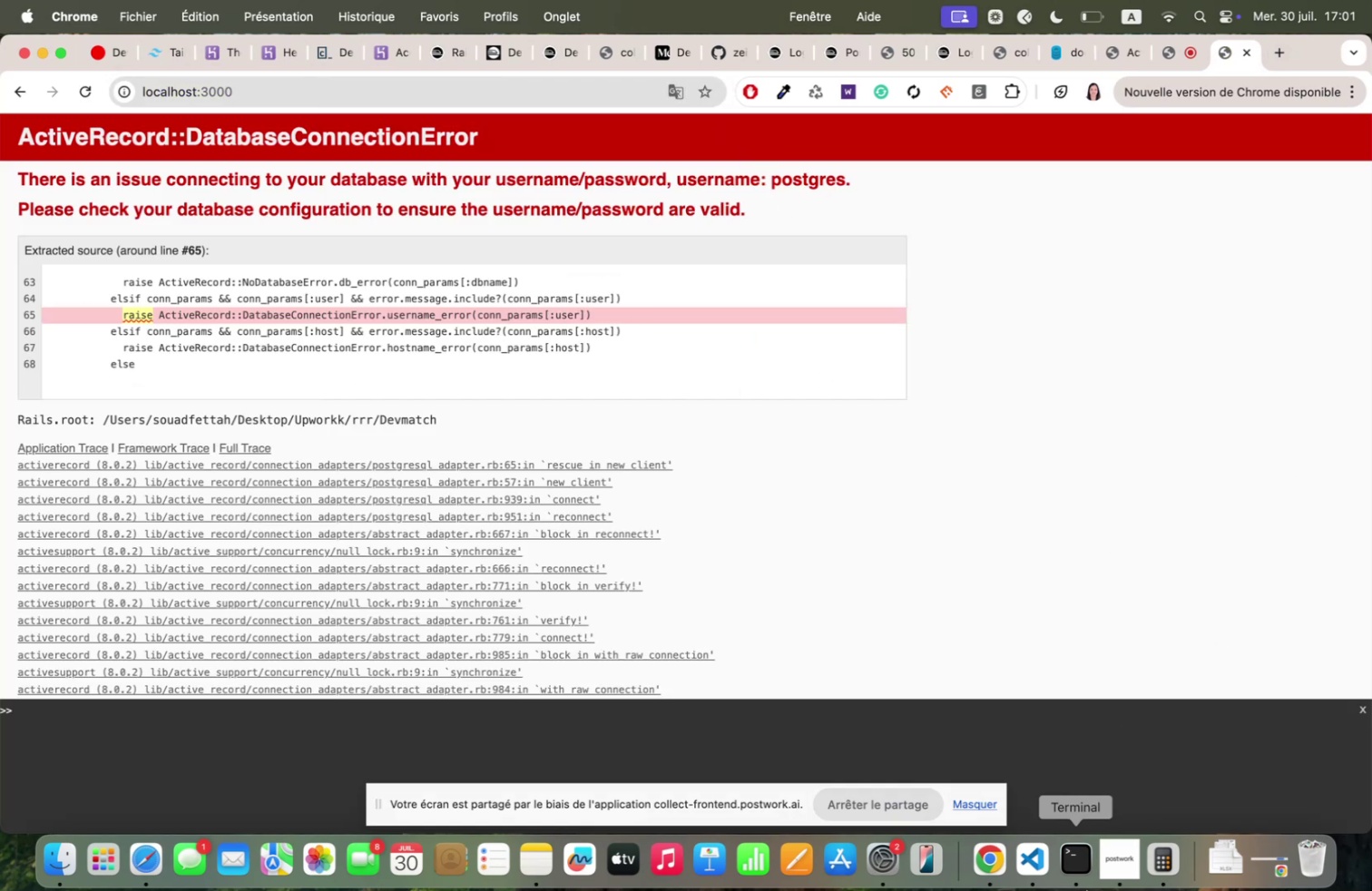 
mouse_move([1021, 849])
 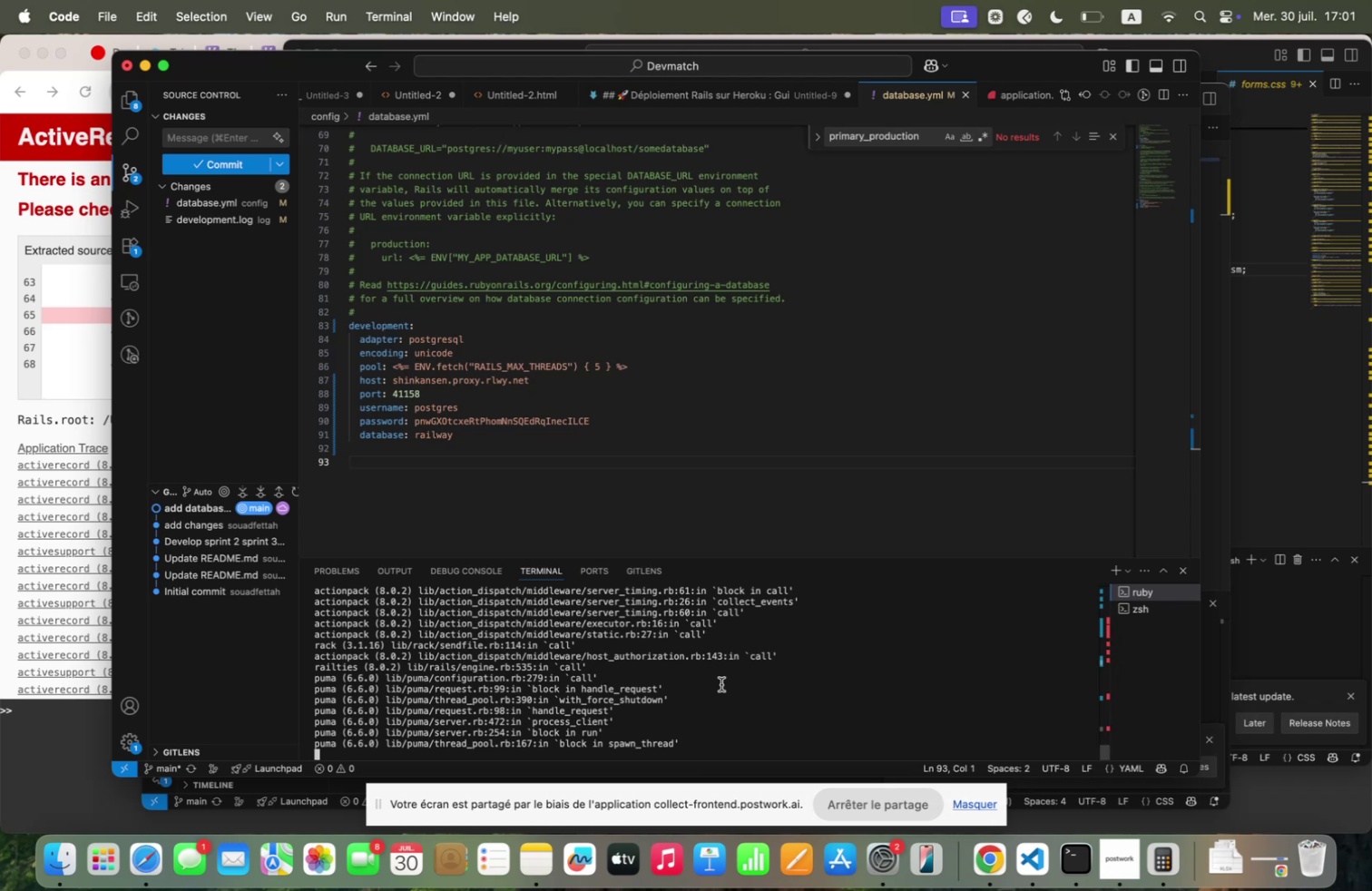 
scroll: coordinate [714, 682], scroll_direction: up, amount: 21.0
 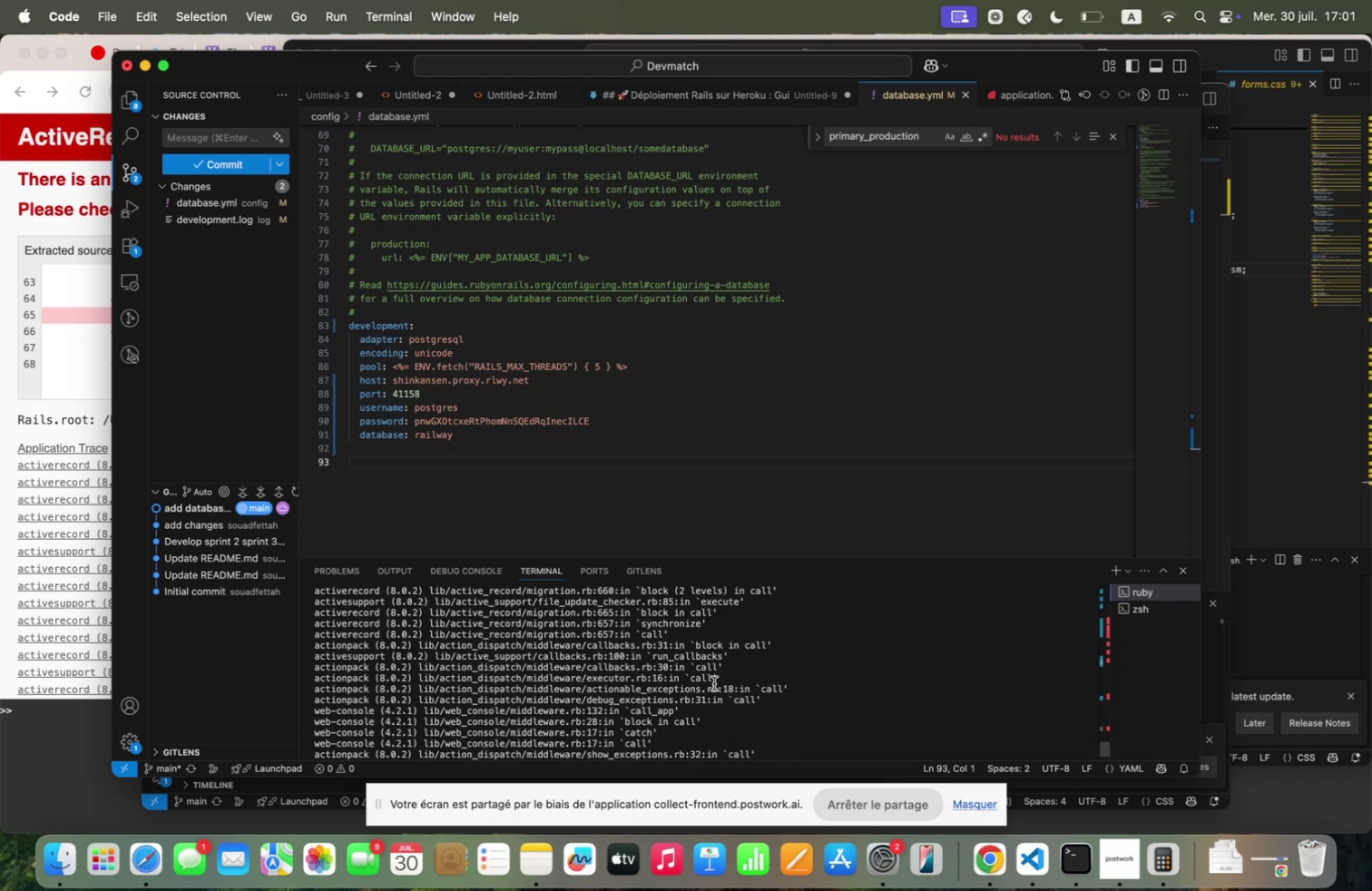 
scroll: coordinate [714, 682], scroll_direction: down, amount: 1.0
 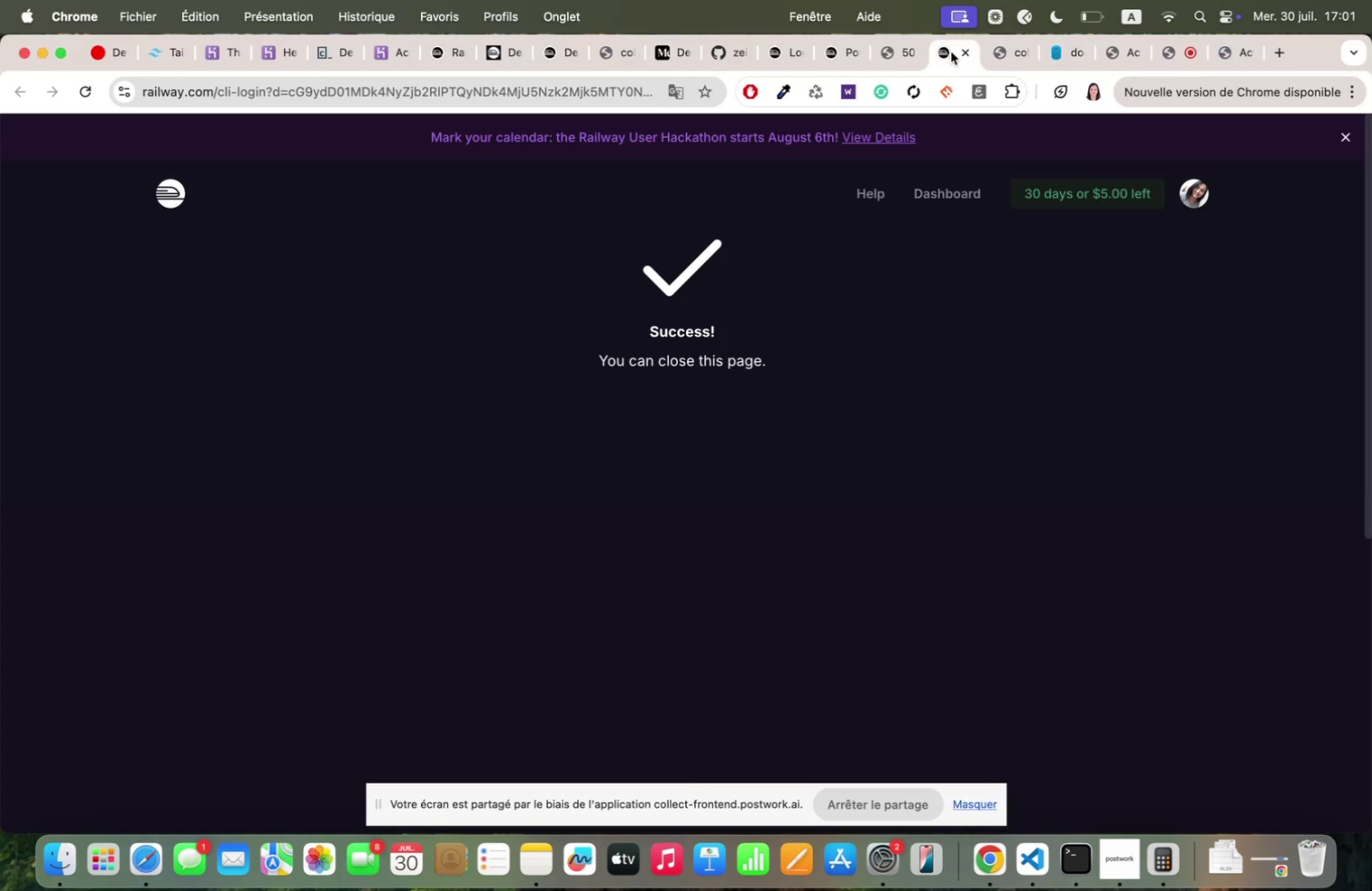 
left_click([848, 52])
 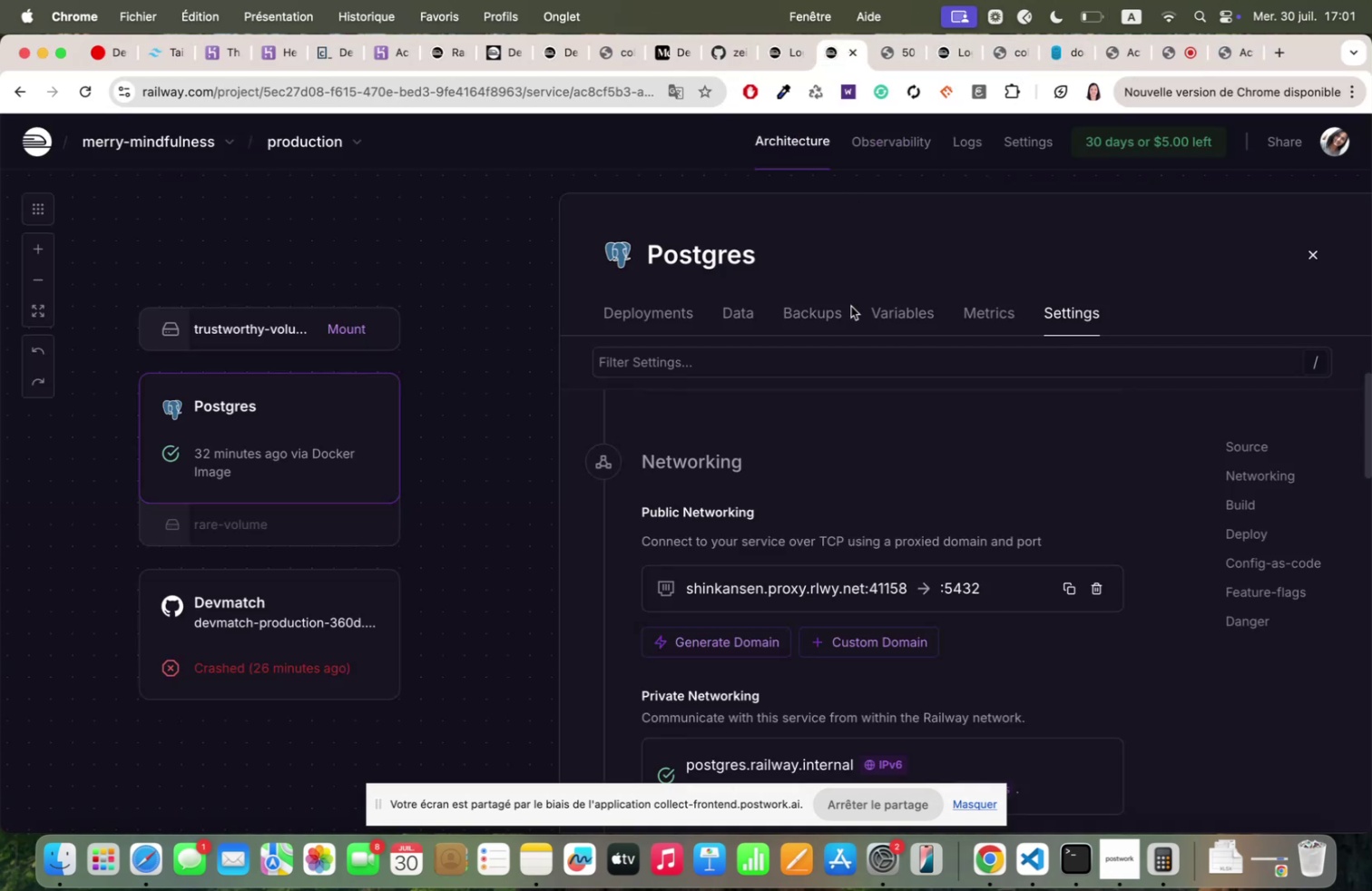 
scroll: coordinate [871, 457], scroll_direction: down, amount: 39.0
 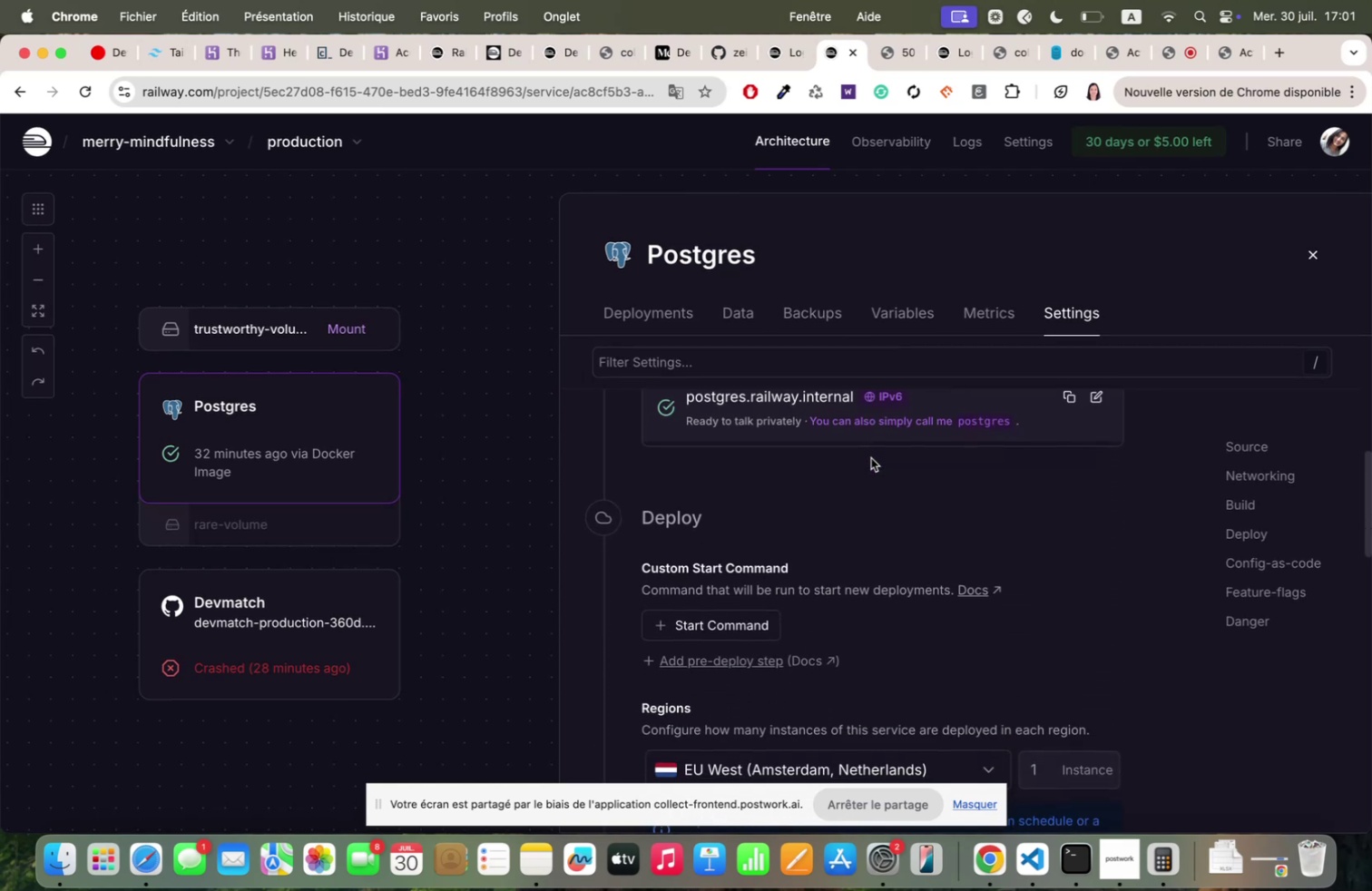 
scroll: coordinate [871, 457], scroll_direction: up, amount: 63.0
 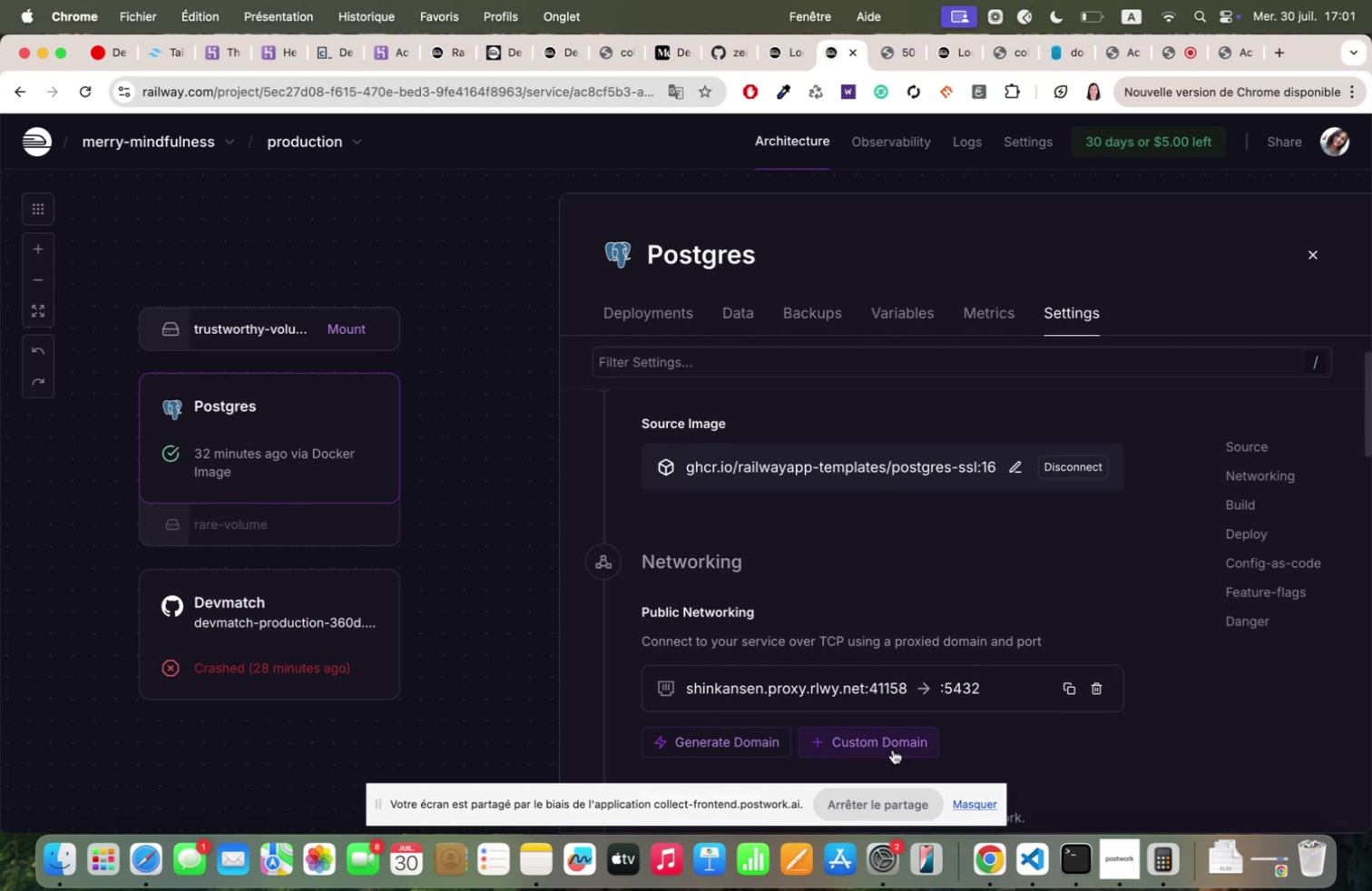 
scroll: coordinate [904, 483], scroll_direction: down, amount: 17.0
 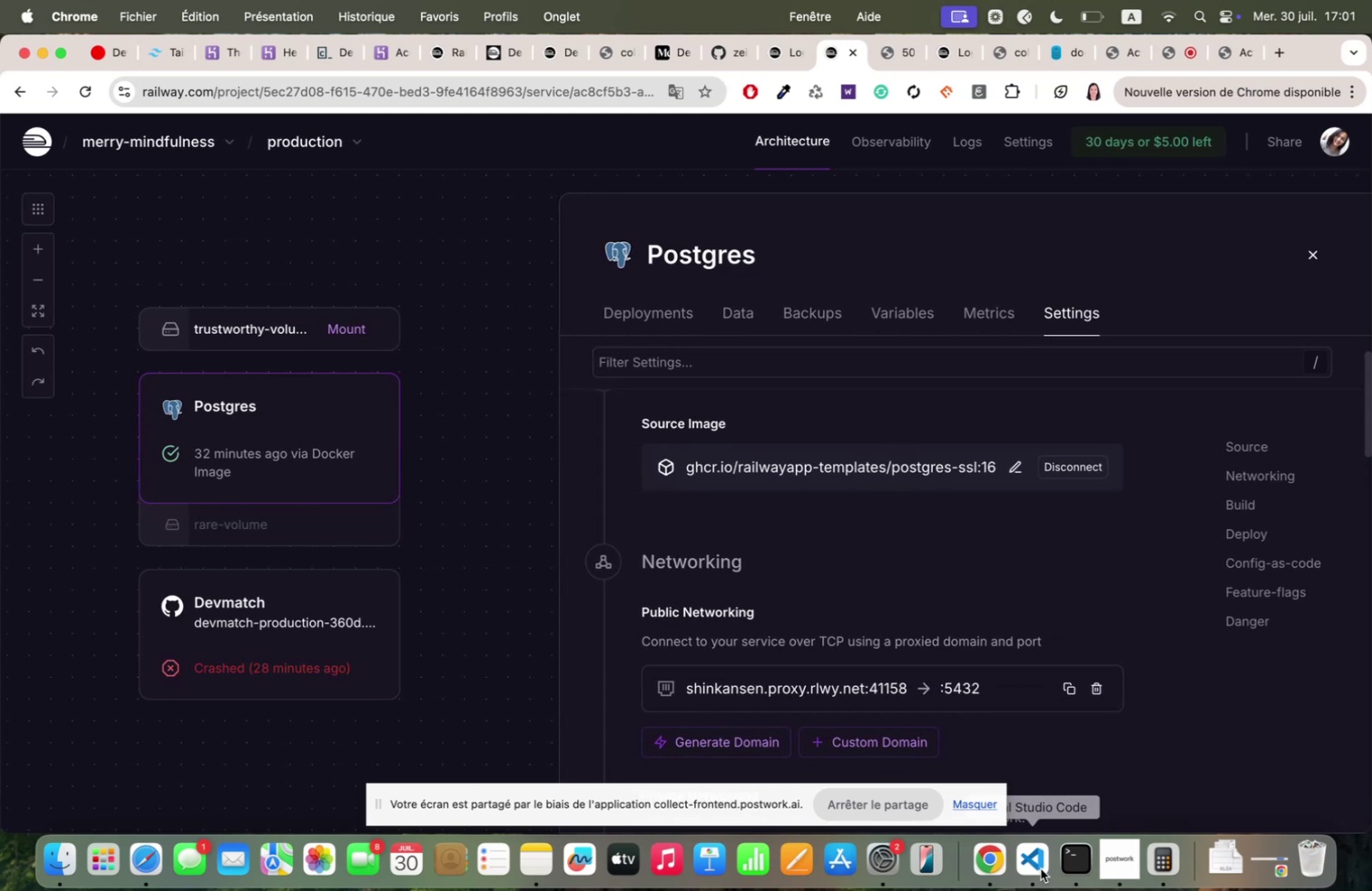 
left_click([1028, 862])
 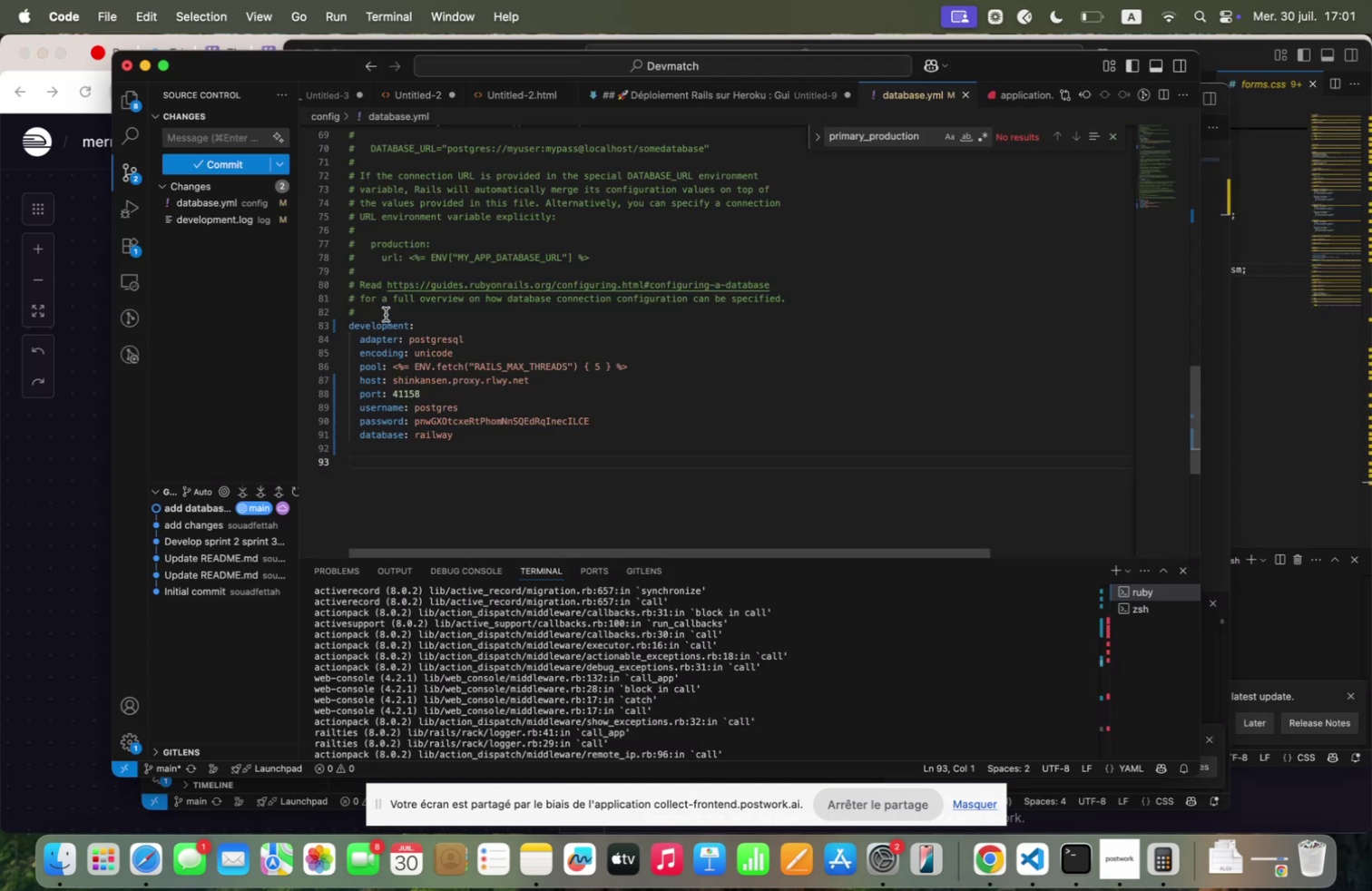 
scroll: coordinate [398, 254], scroll_direction: up, amount: 60.0
 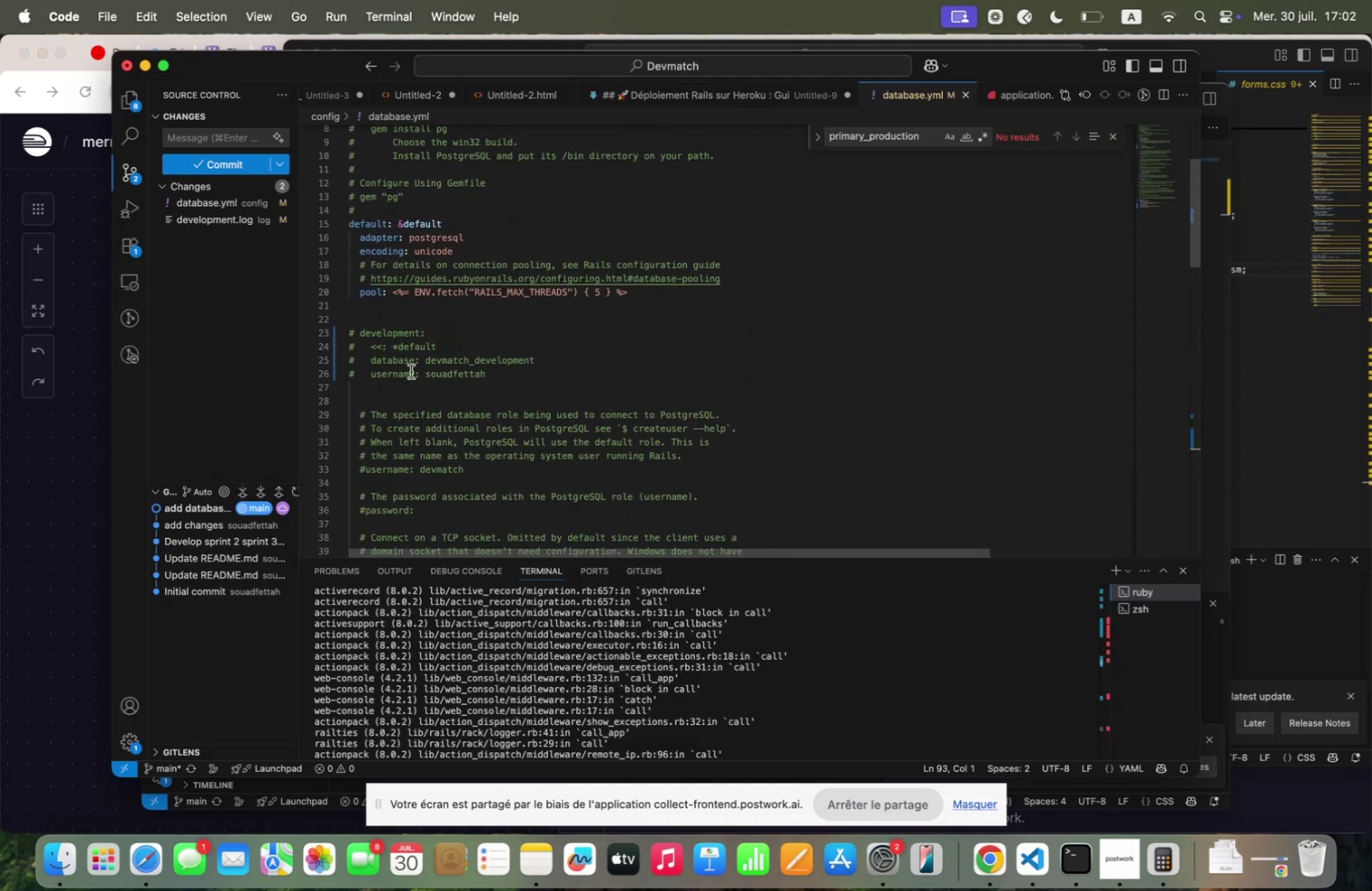 
left_click_drag(start_coordinate=[507, 377], to_coordinate=[325, 324])
 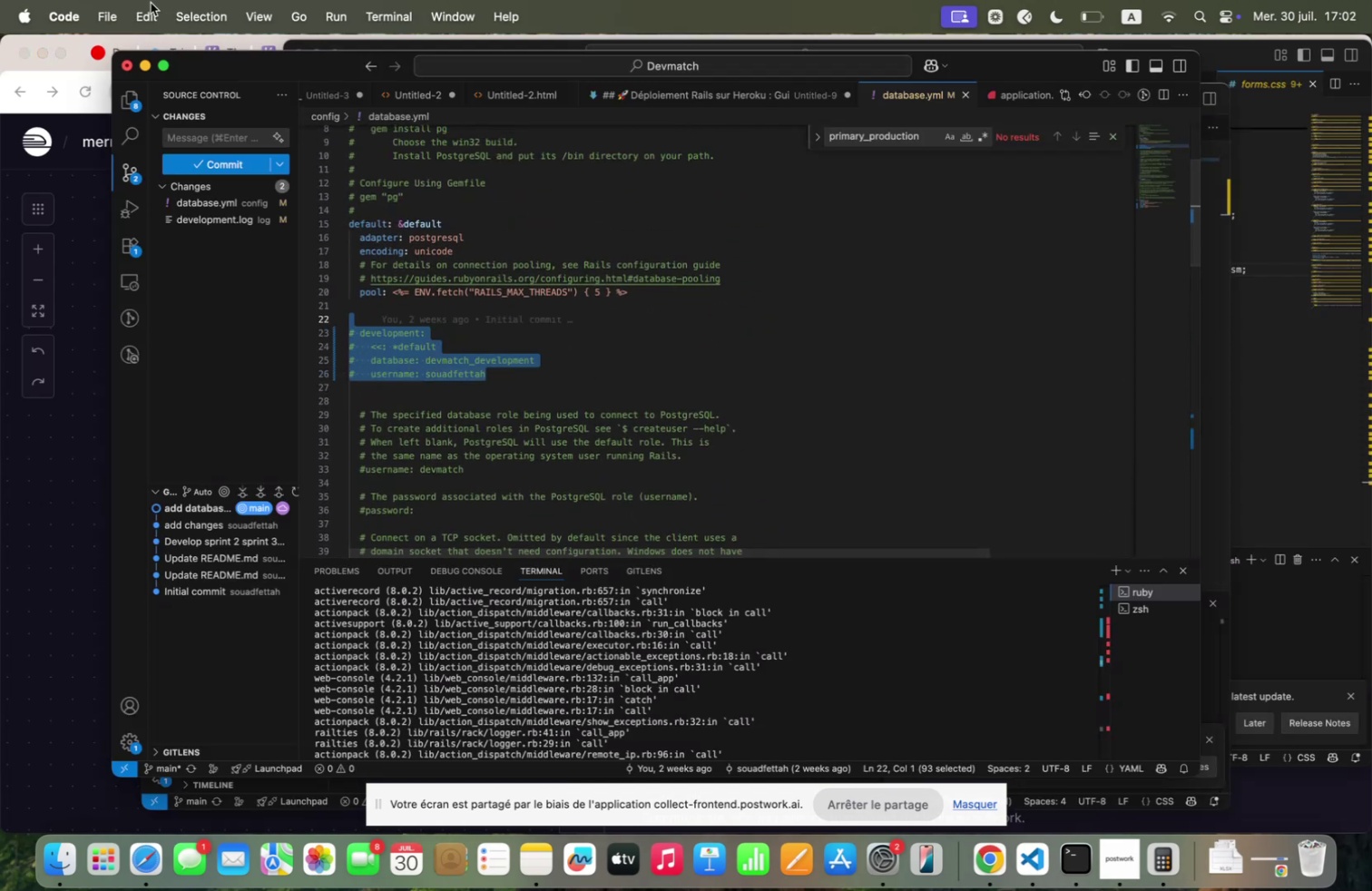 
left_click([138, 15])
 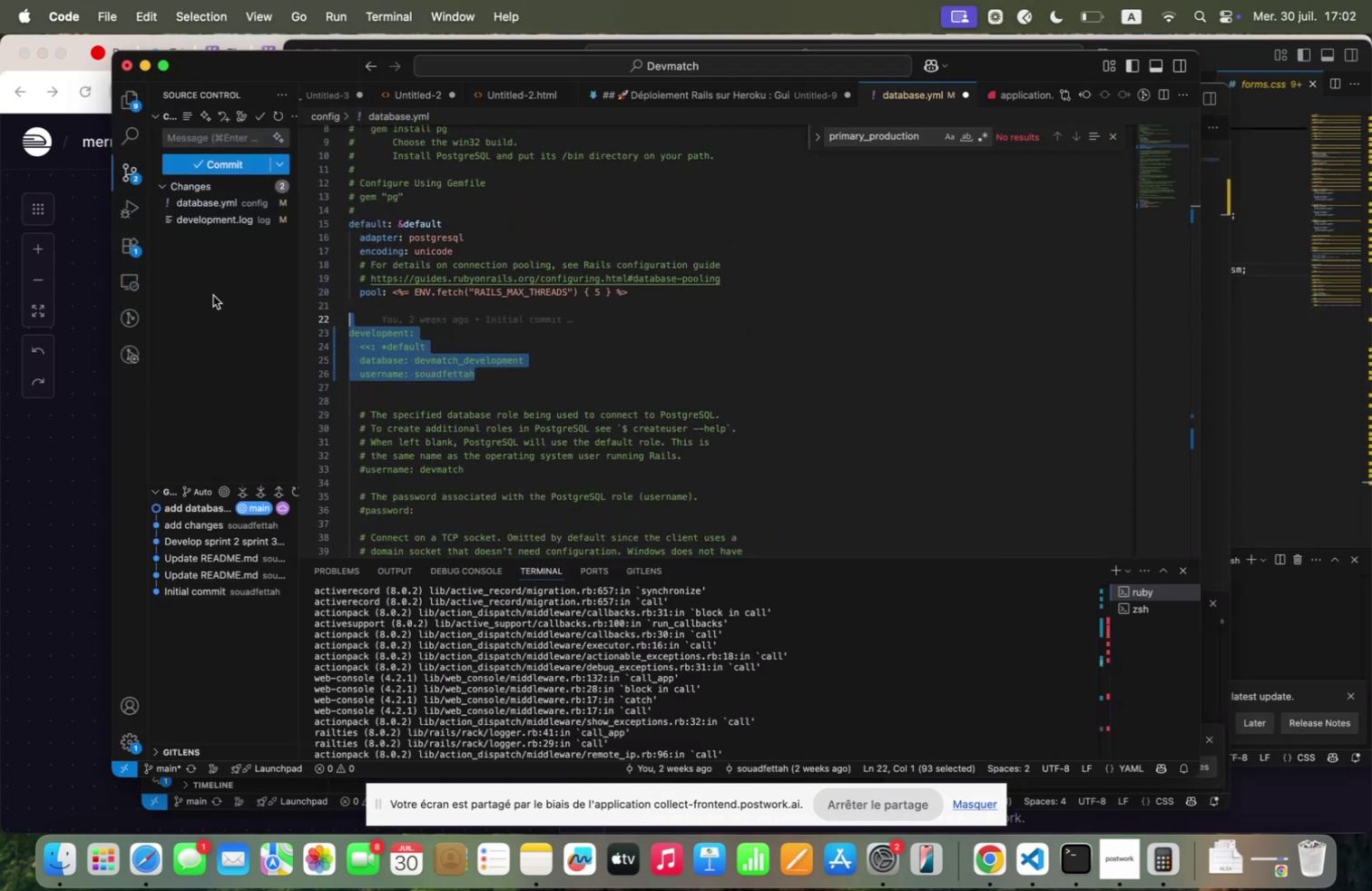 
scroll: coordinate [400, 420], scroll_direction: down, amount: 65.0
 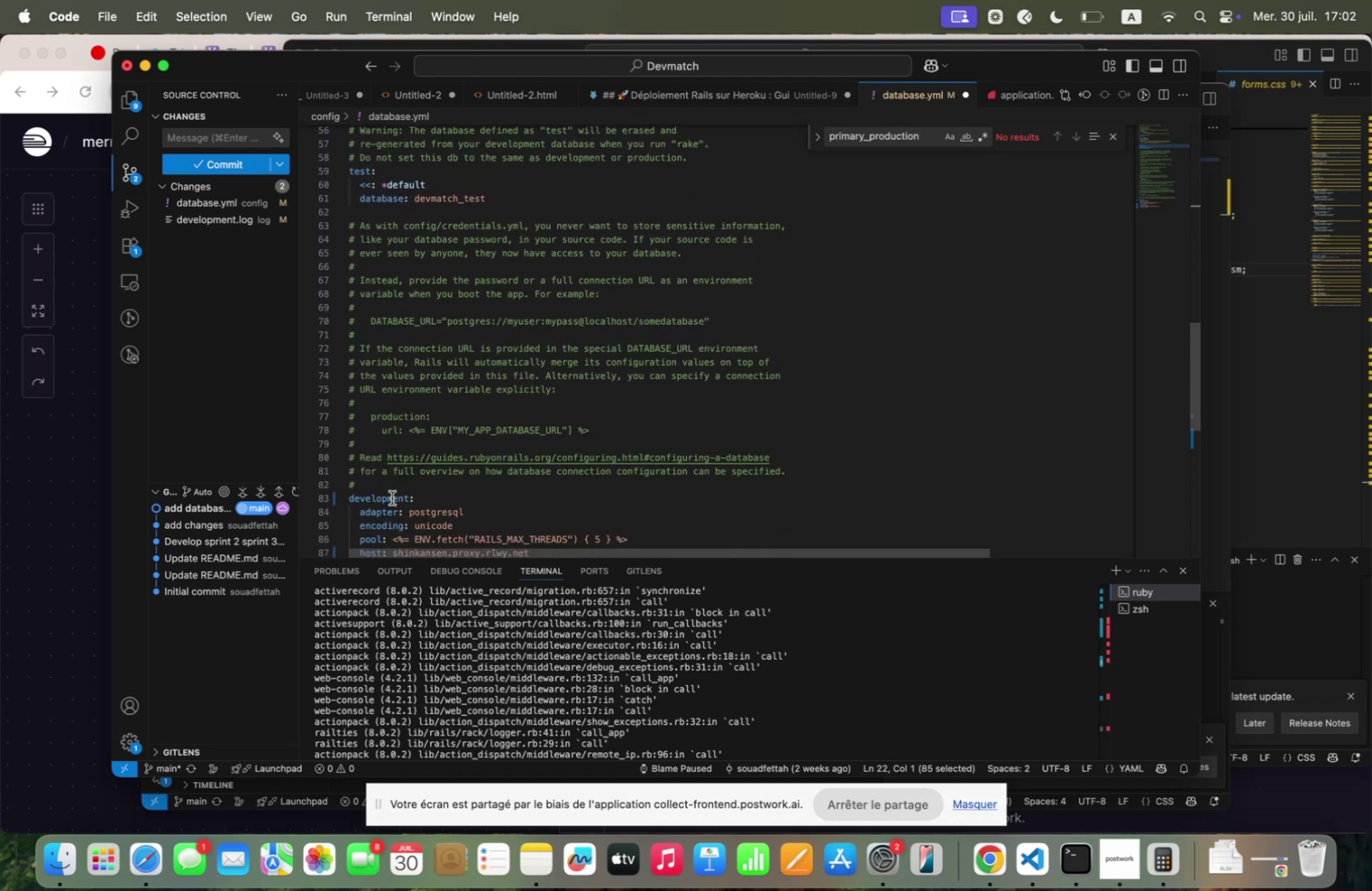 
double_click([392, 497])
 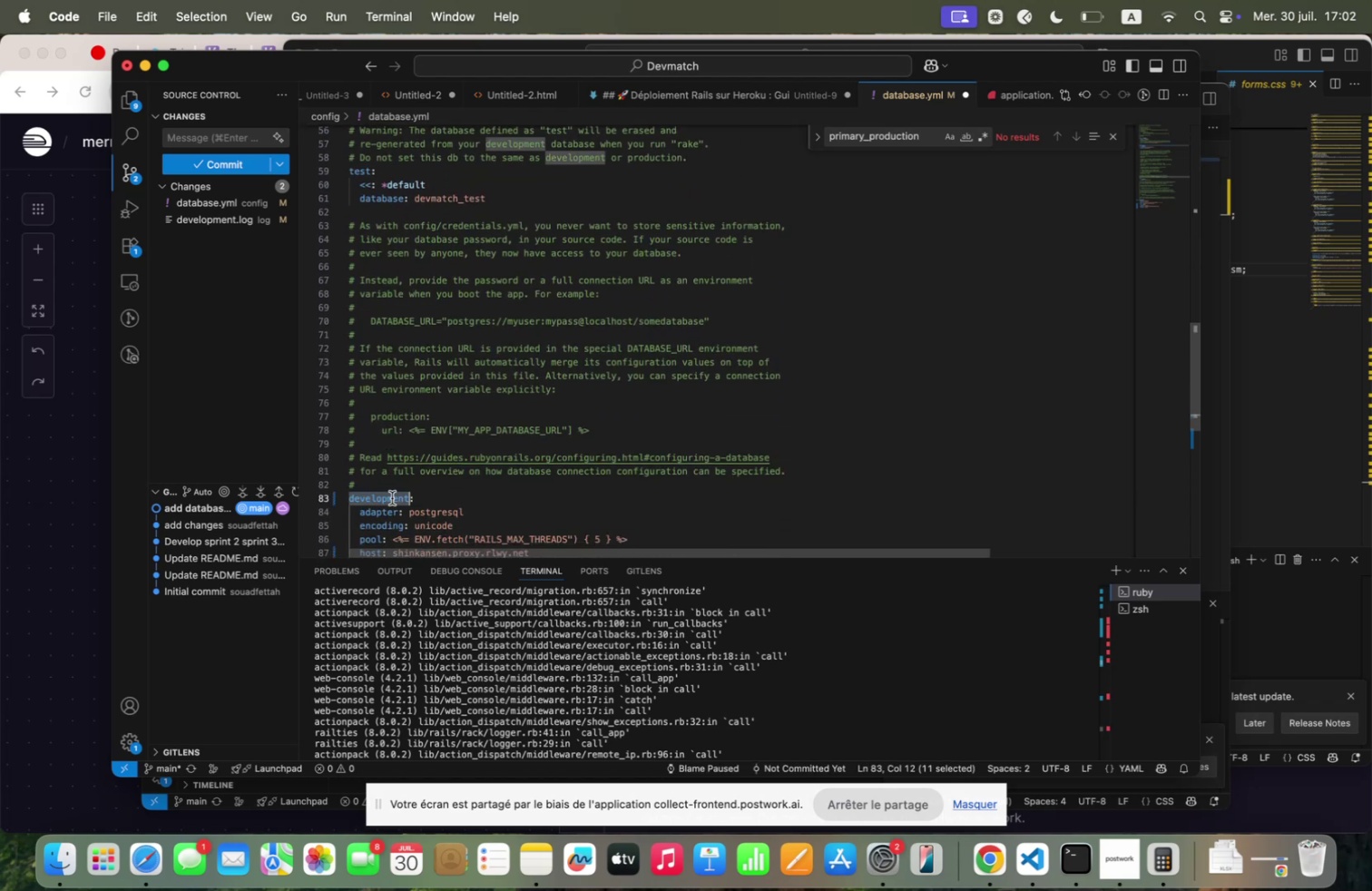 
type(pro)
 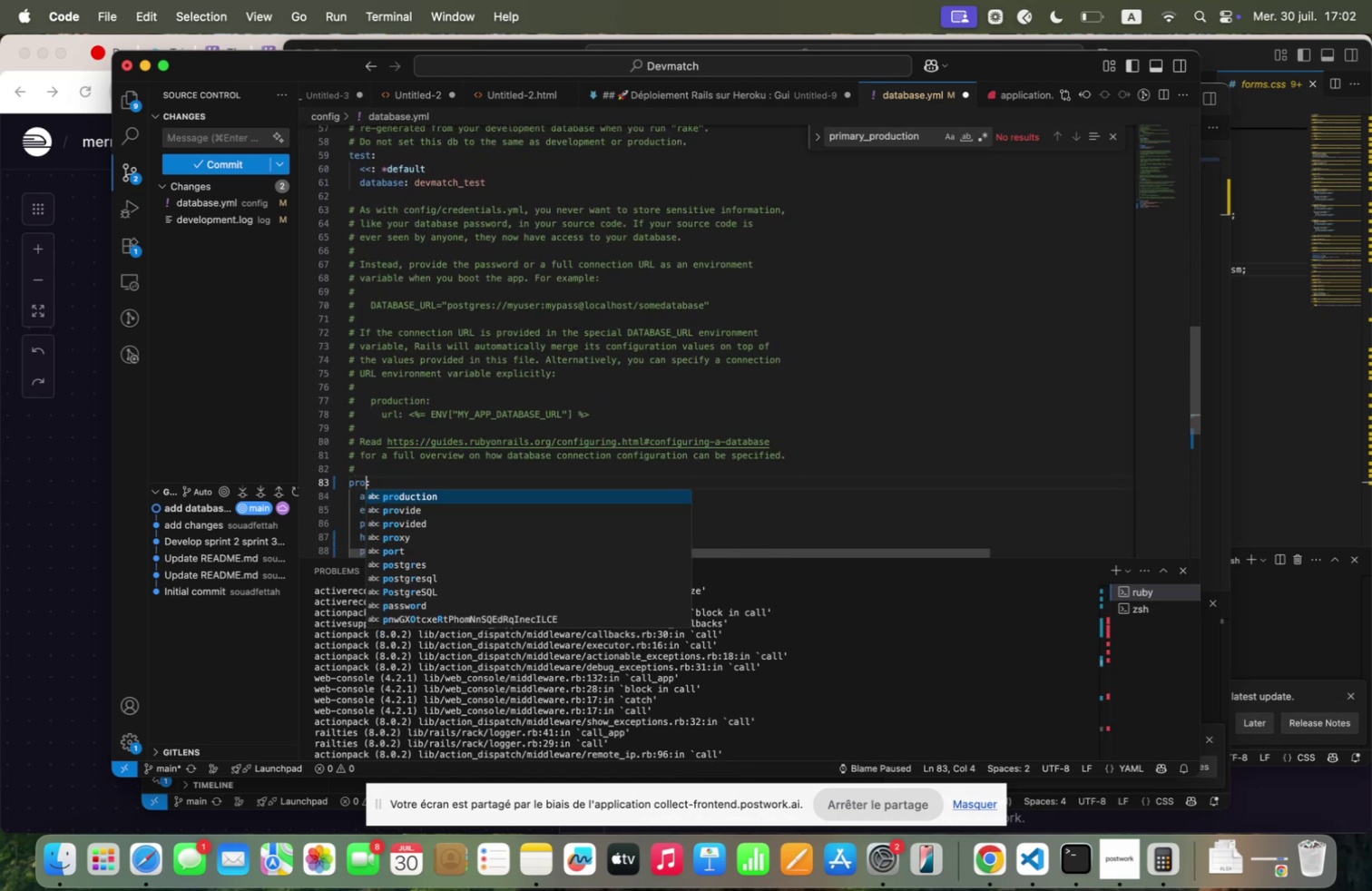 
key(Enter)
 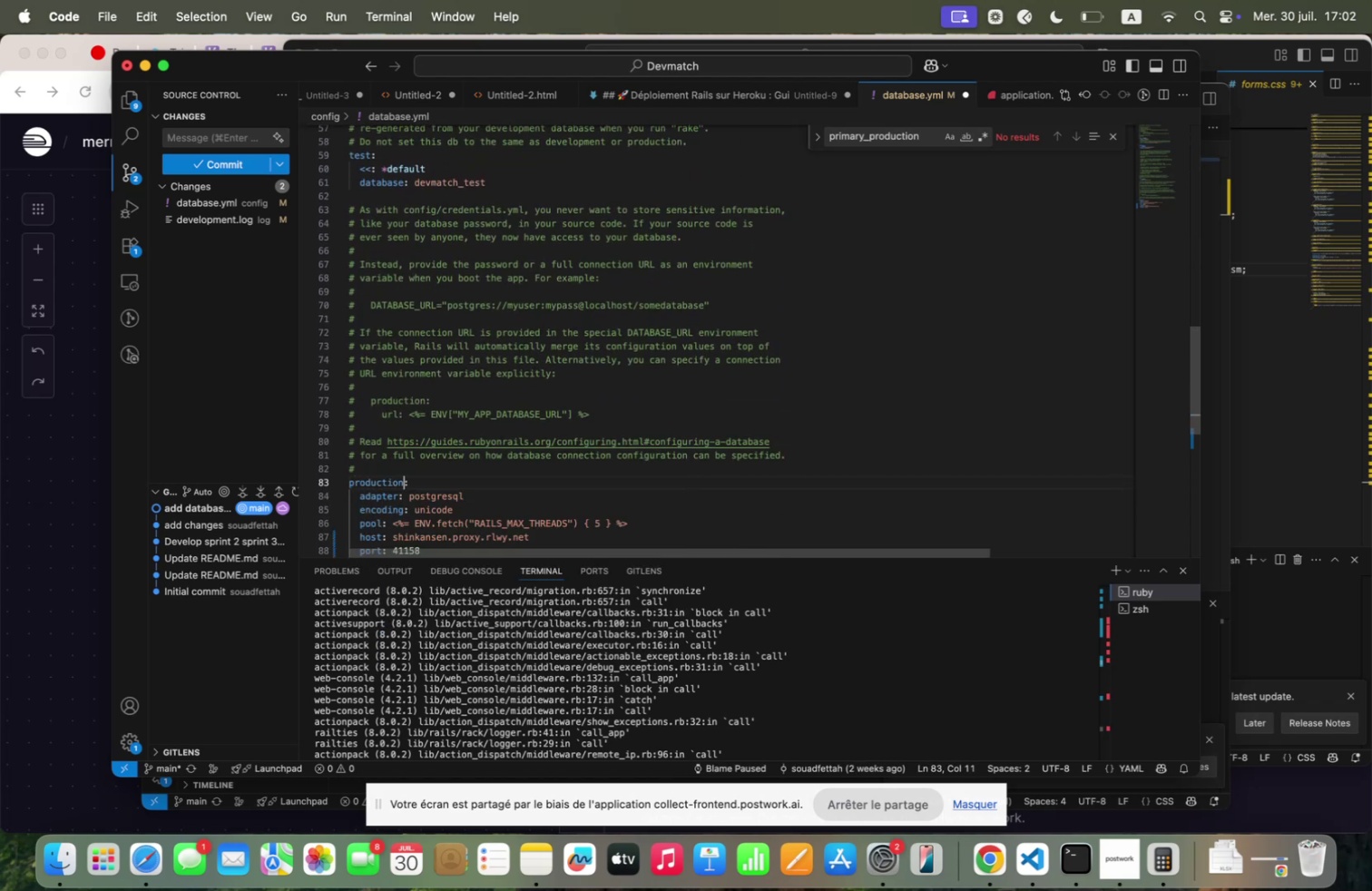 
key(Meta+S)
 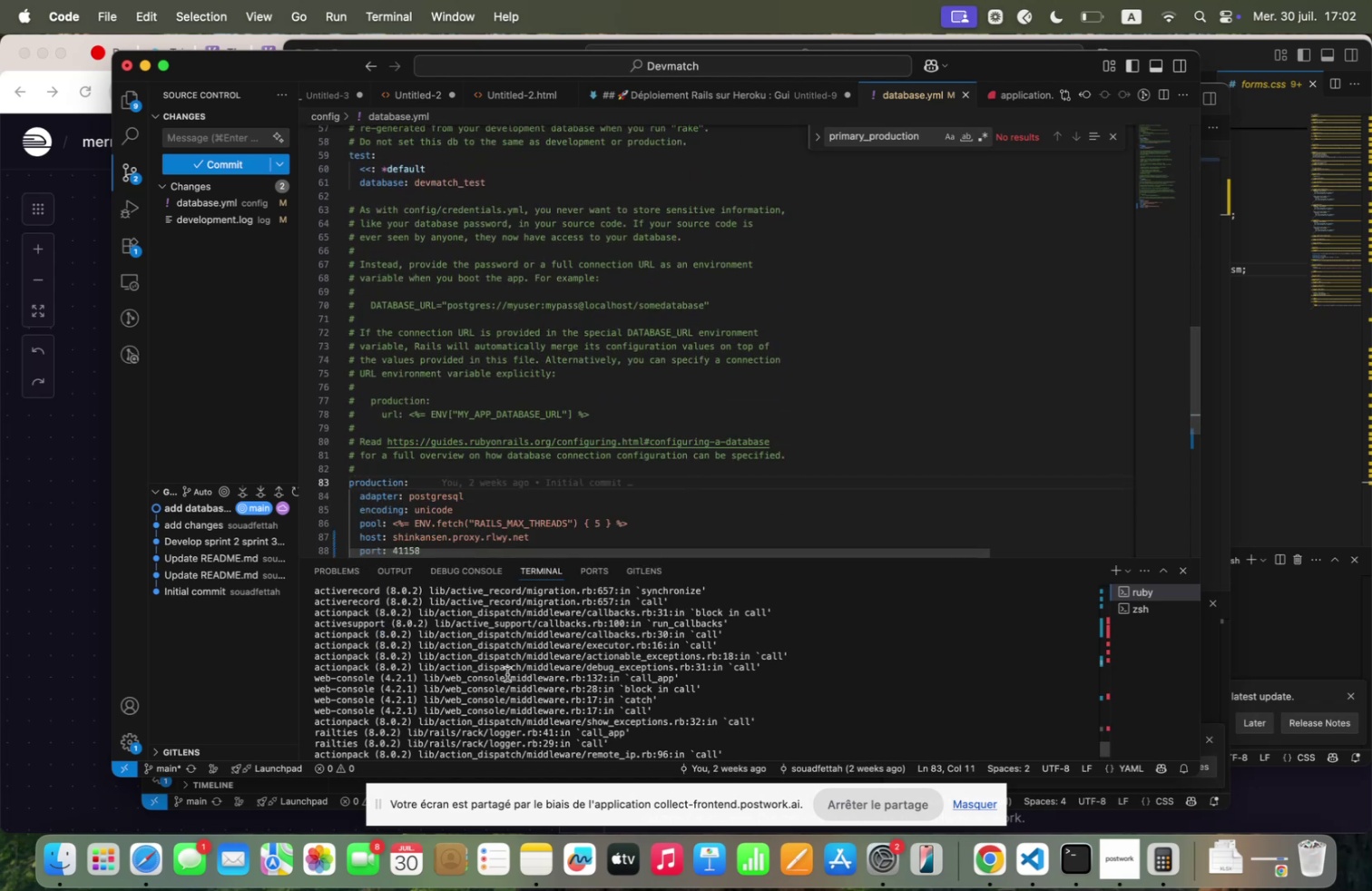 
scroll: coordinate [416, 400], scroll_direction: down, amount: 296.0
 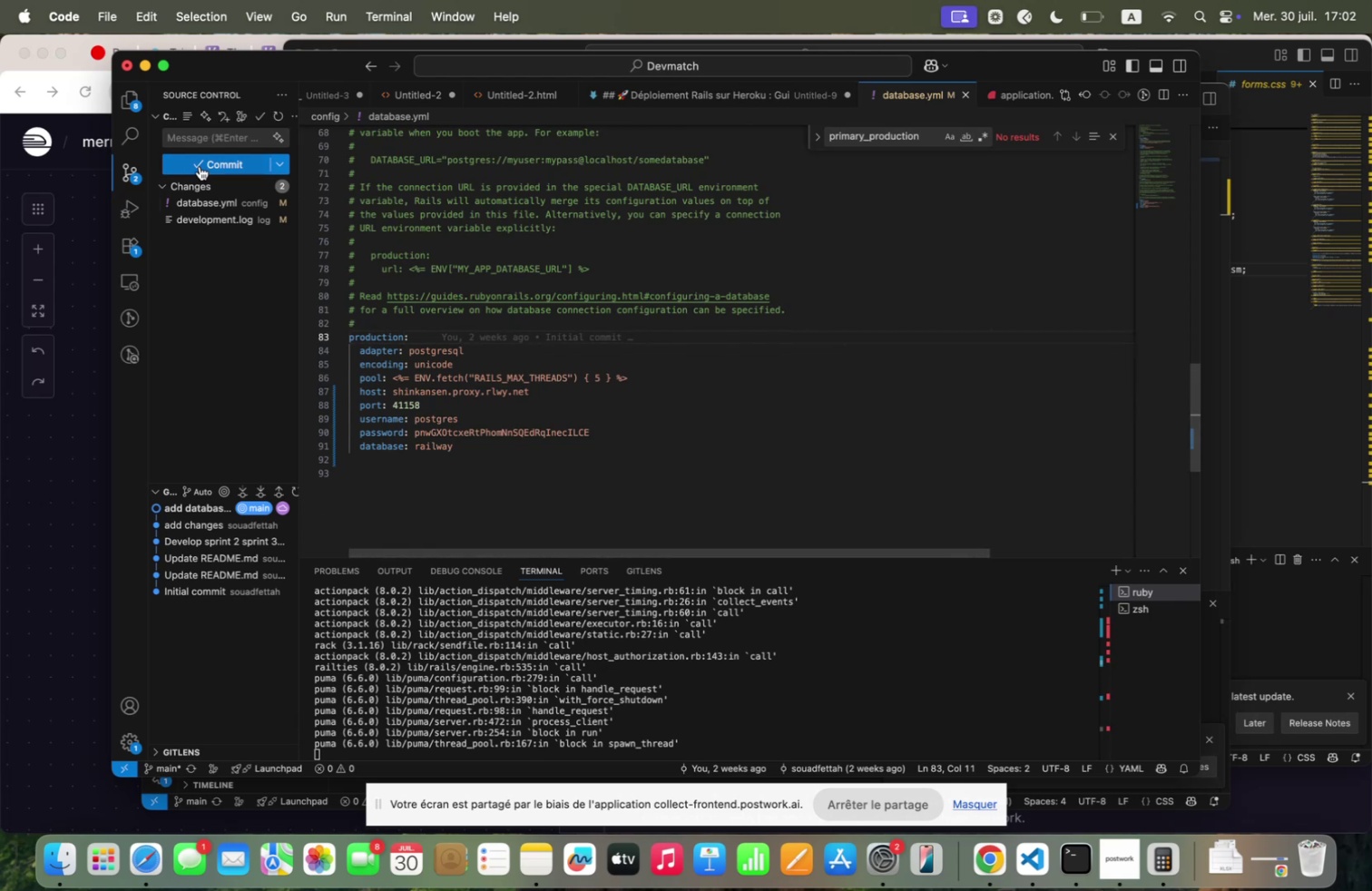 
wait(5.42)
 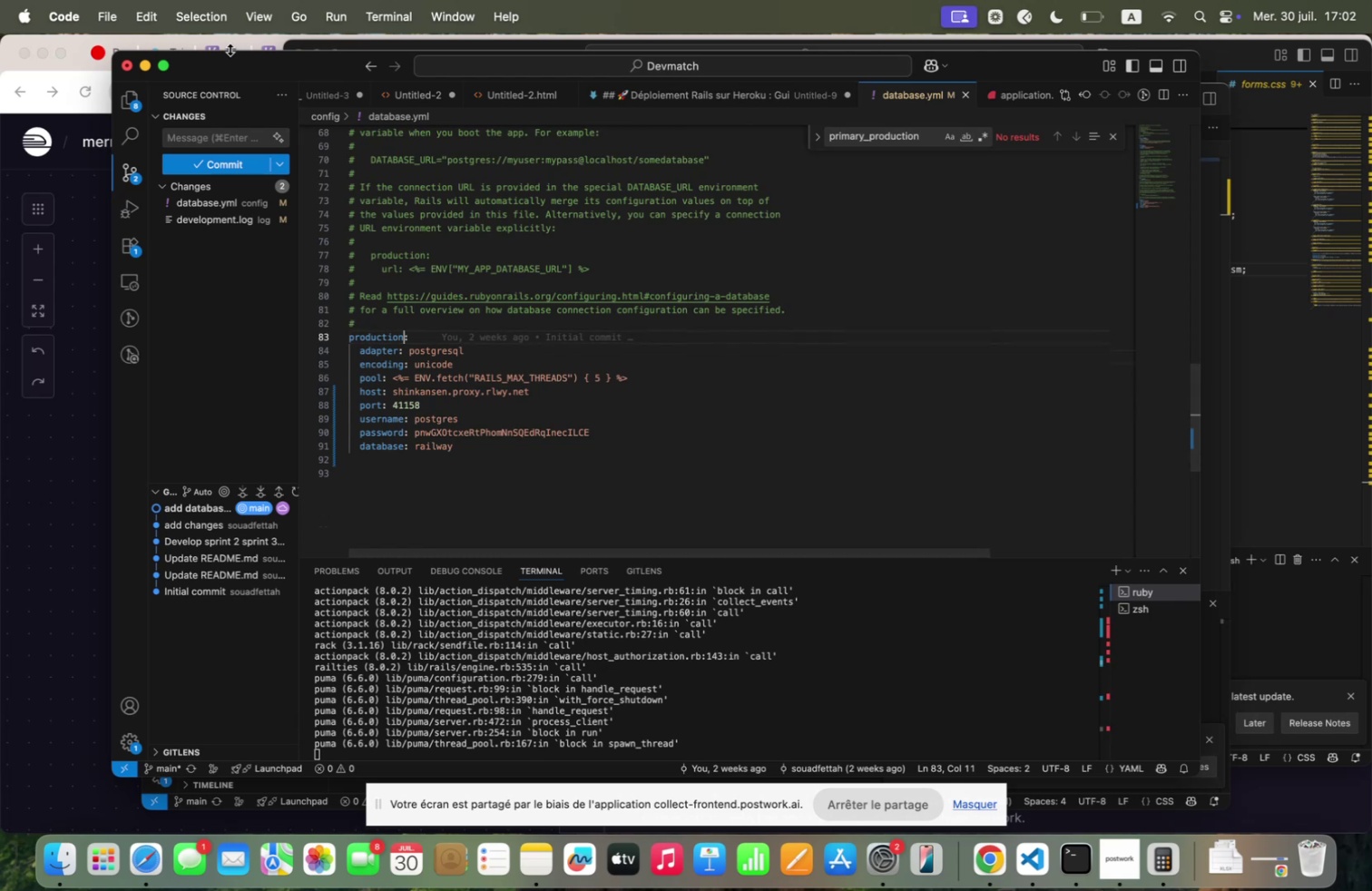 
left_click([195, 136])
 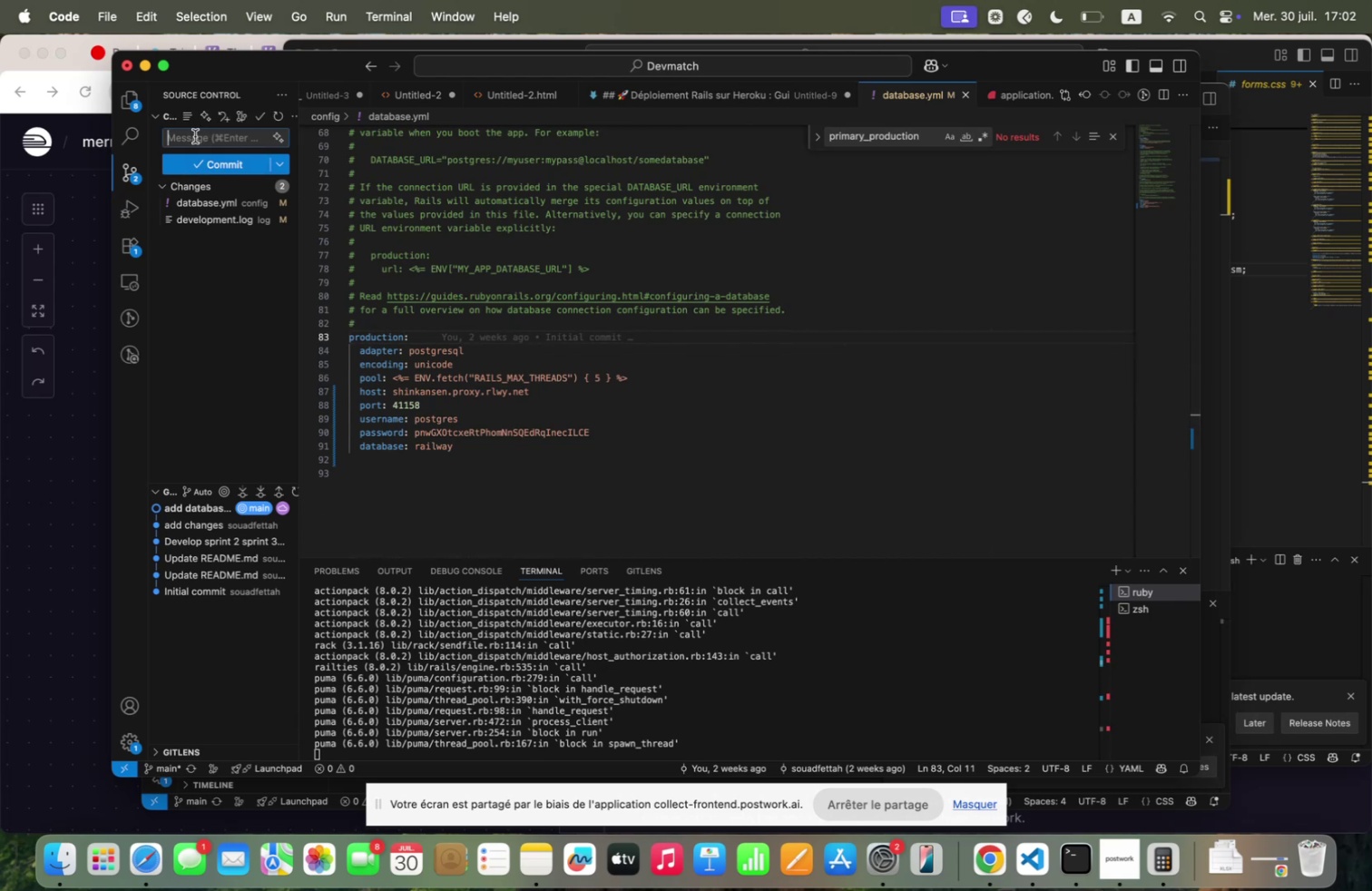 
type(qdd config prodi)
key(Backspace)
type(uction)
 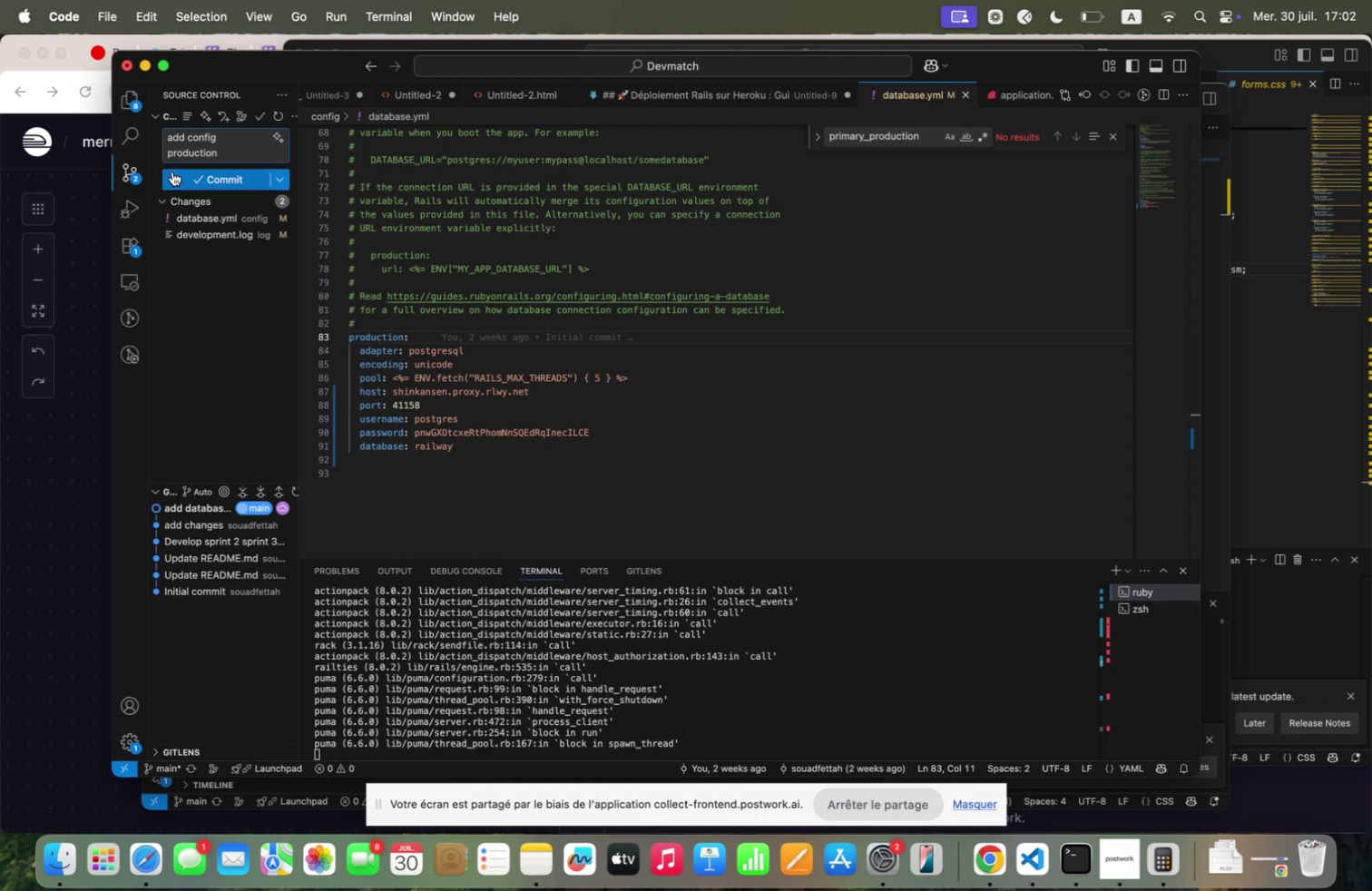 
left_click([177, 171])
 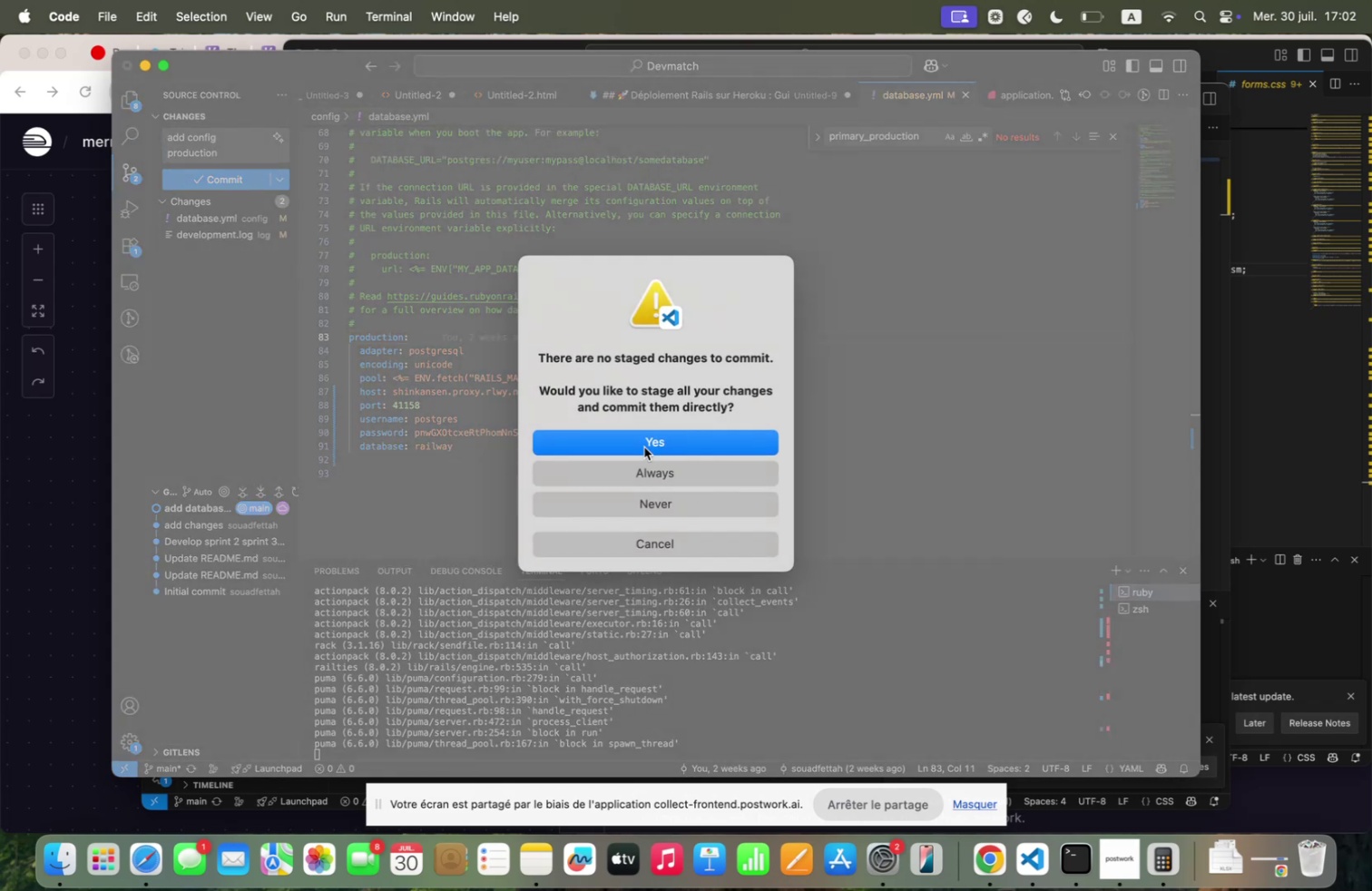 
left_click([637, 439])
 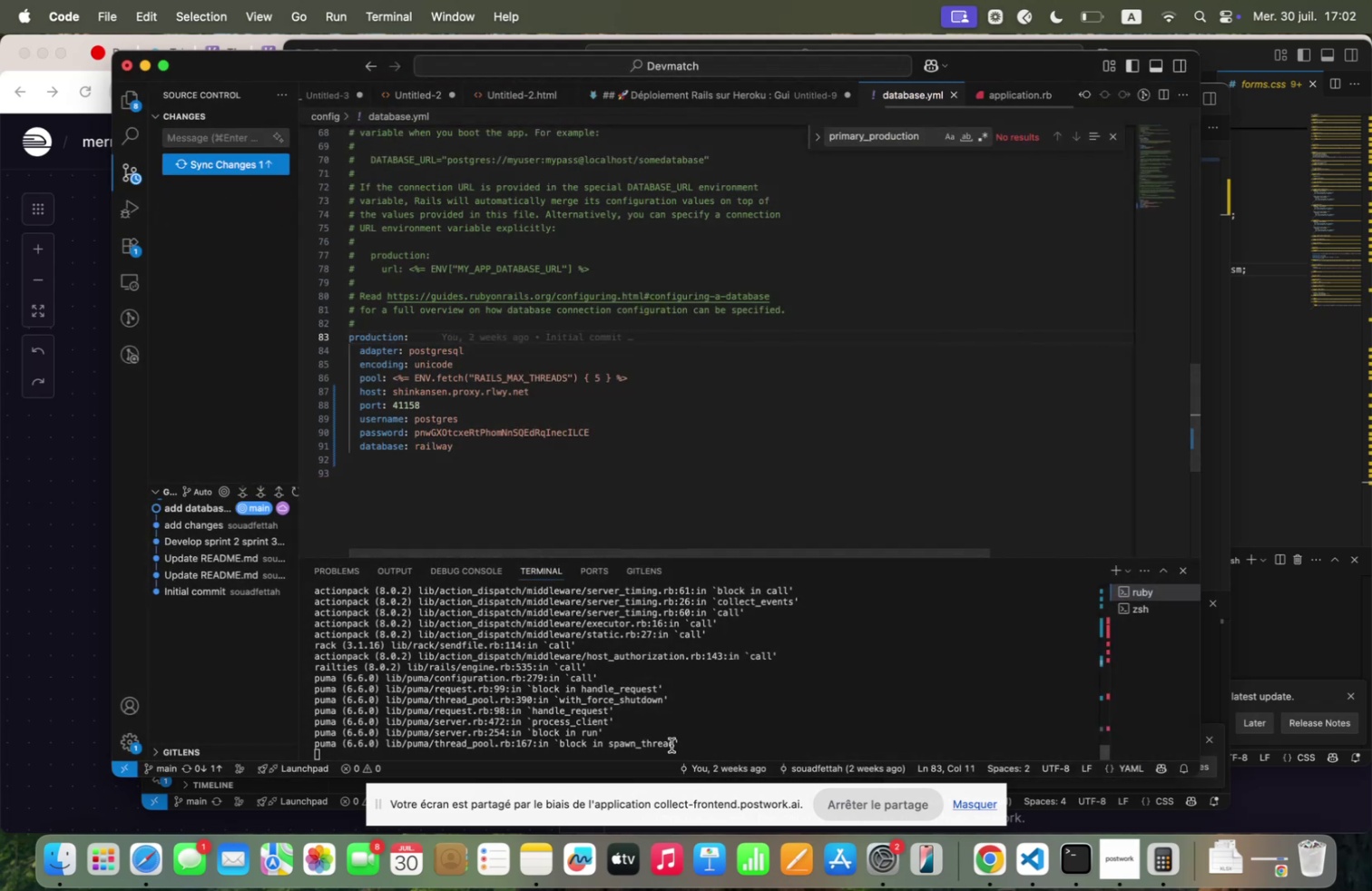 
scroll: coordinate [659, 710], scroll_direction: down, amount: 27.0
 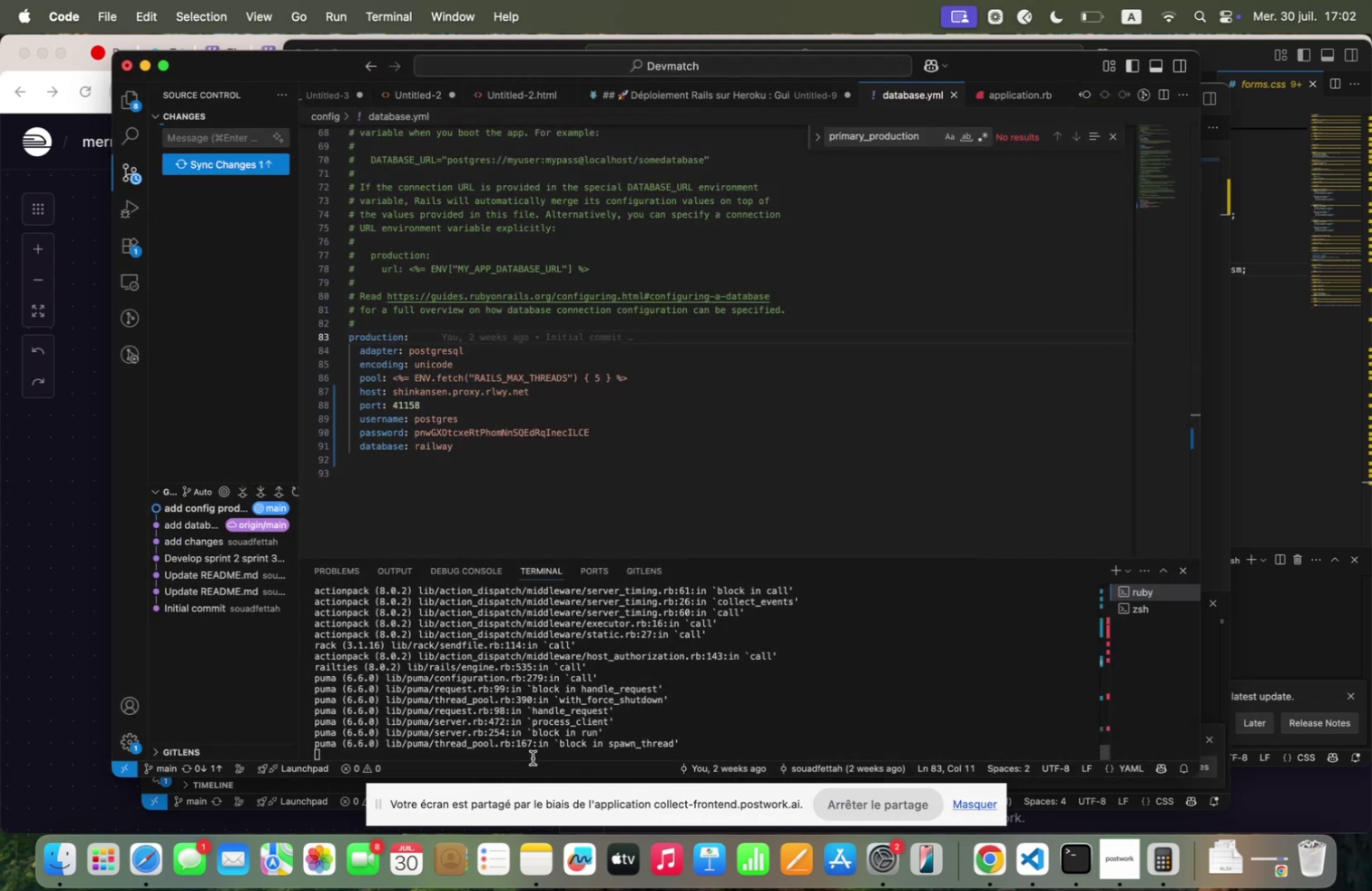 
left_click([533, 757])
 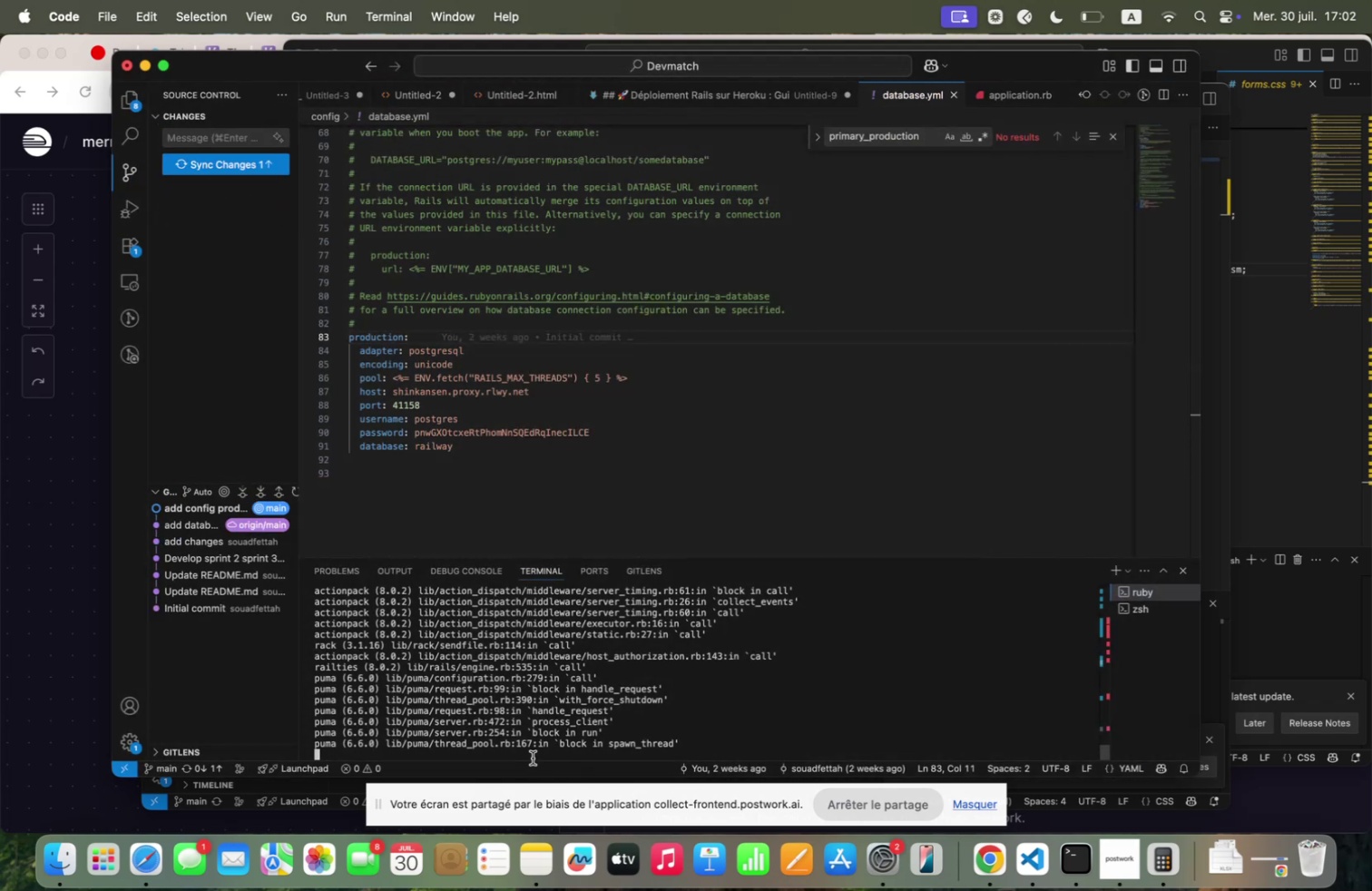 
key(Control+C)
 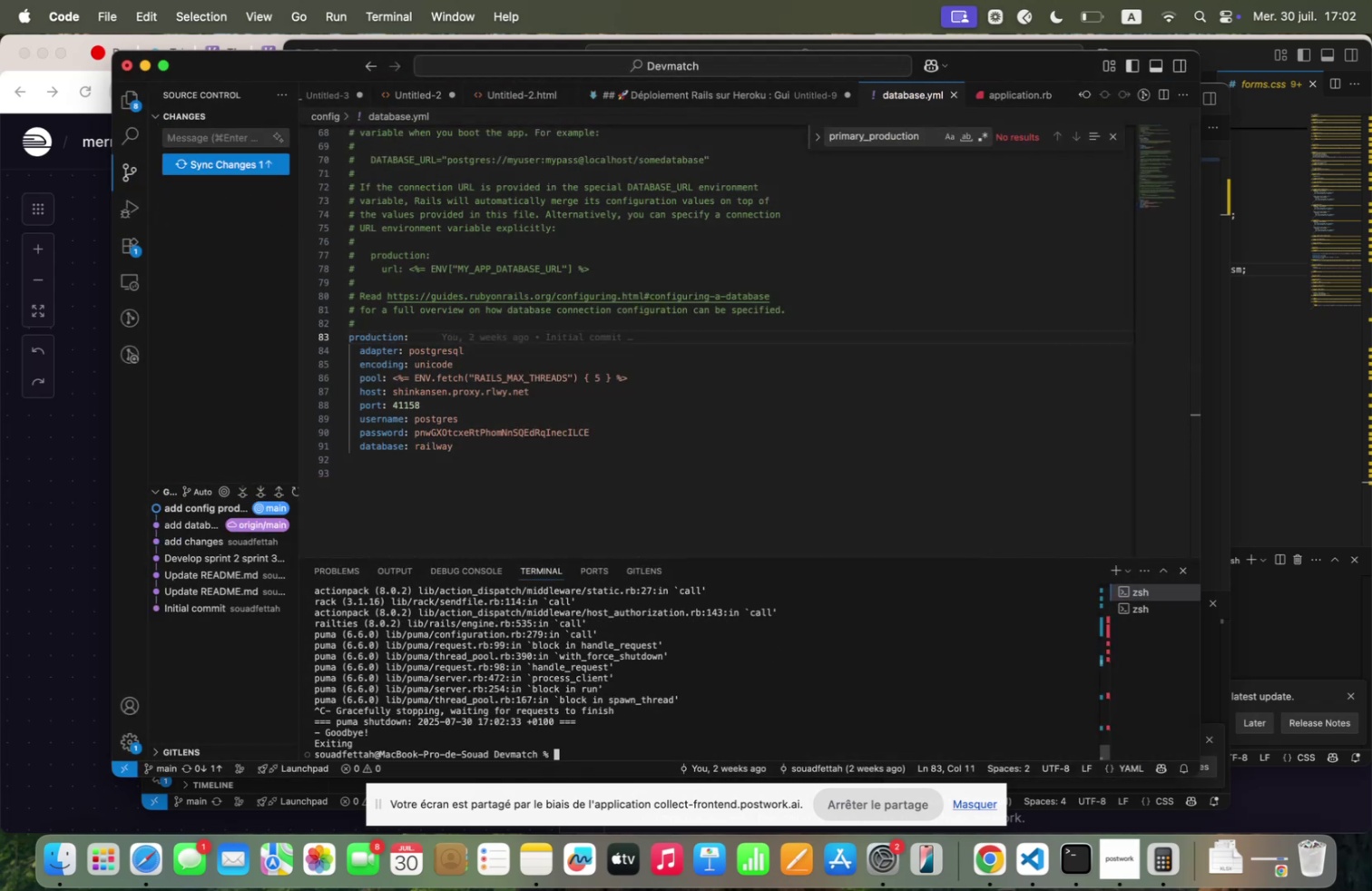 
type(git push)
 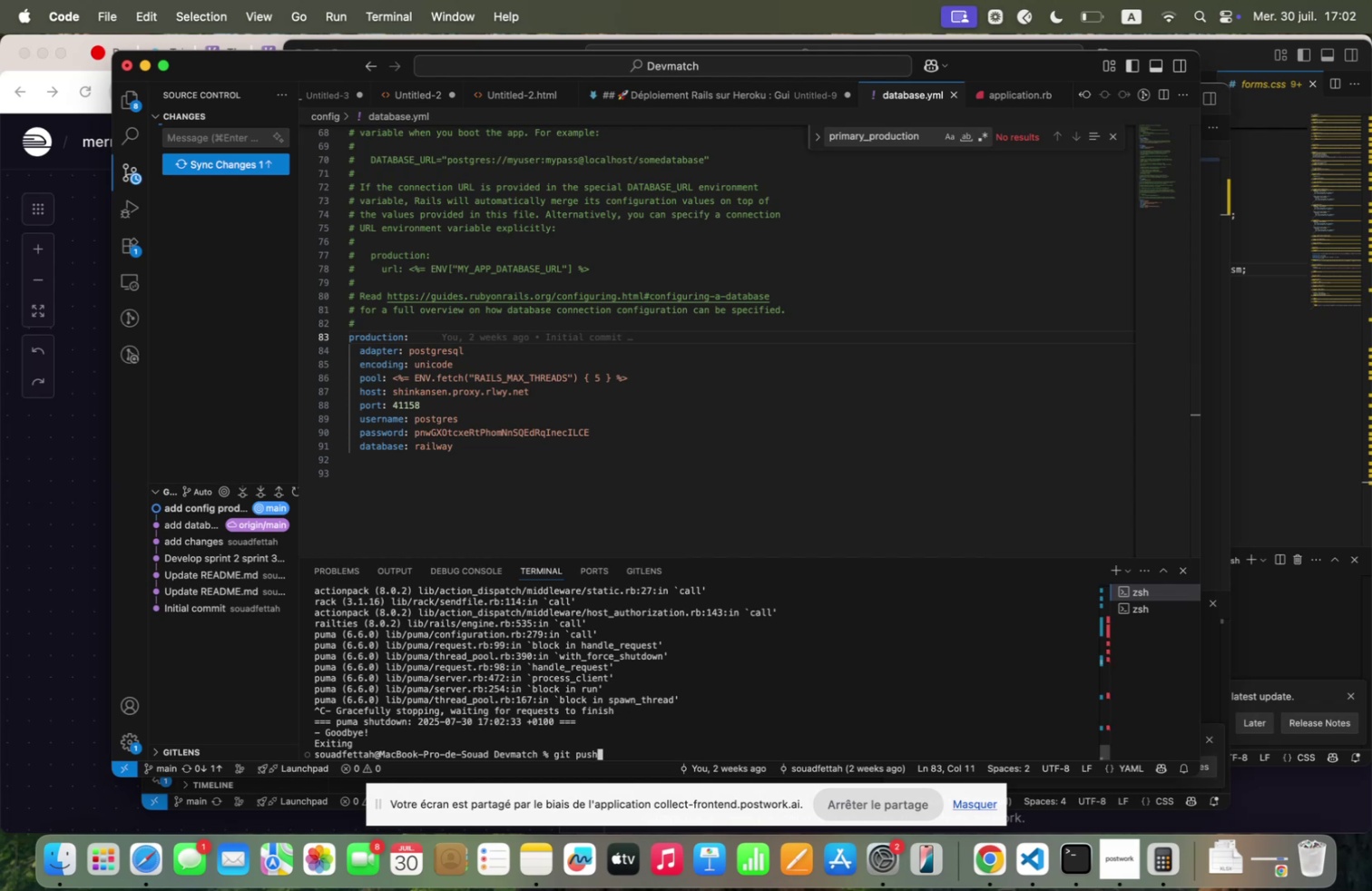 
key(Enter)
 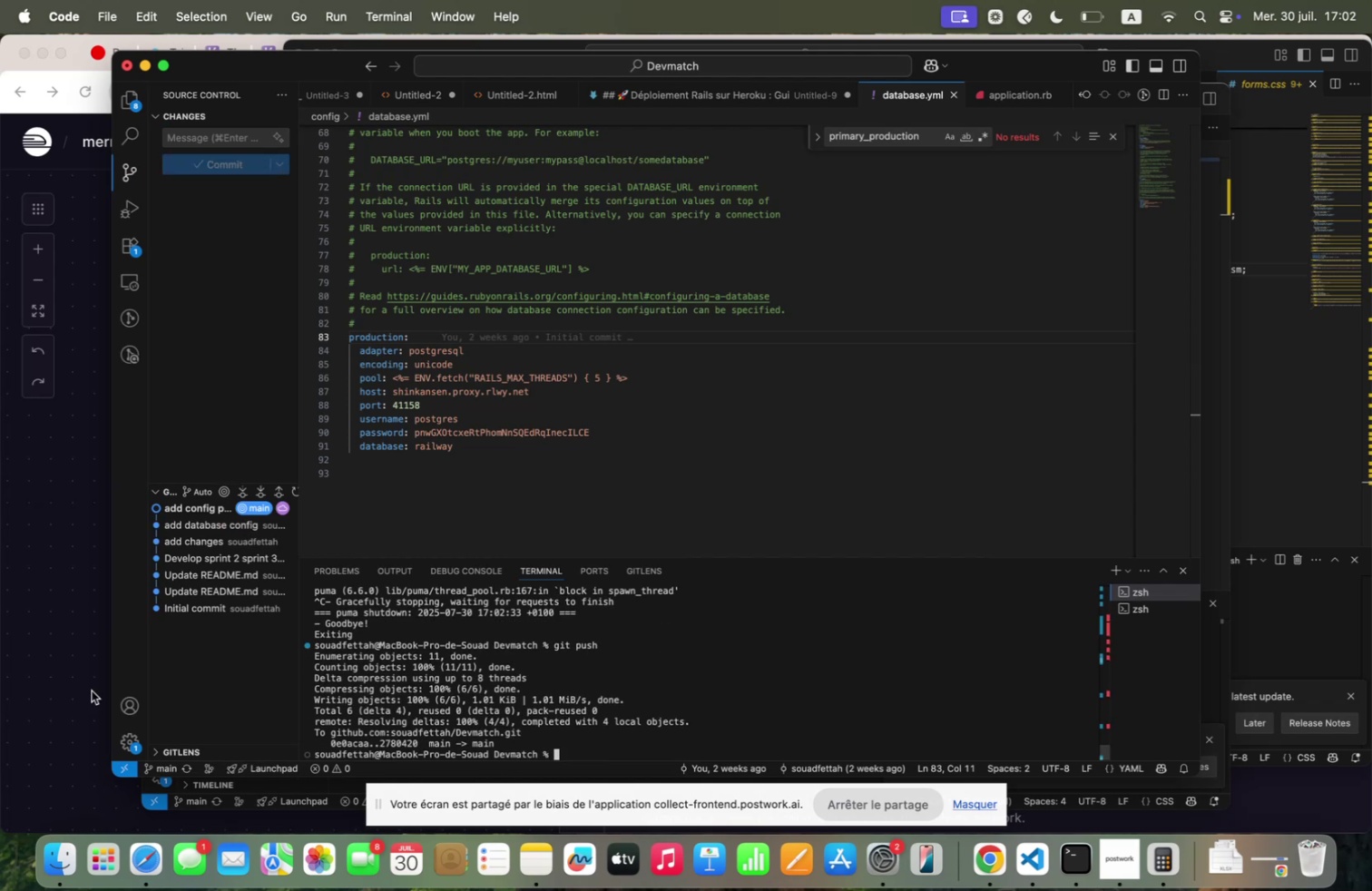 
left_click([46, 553])
 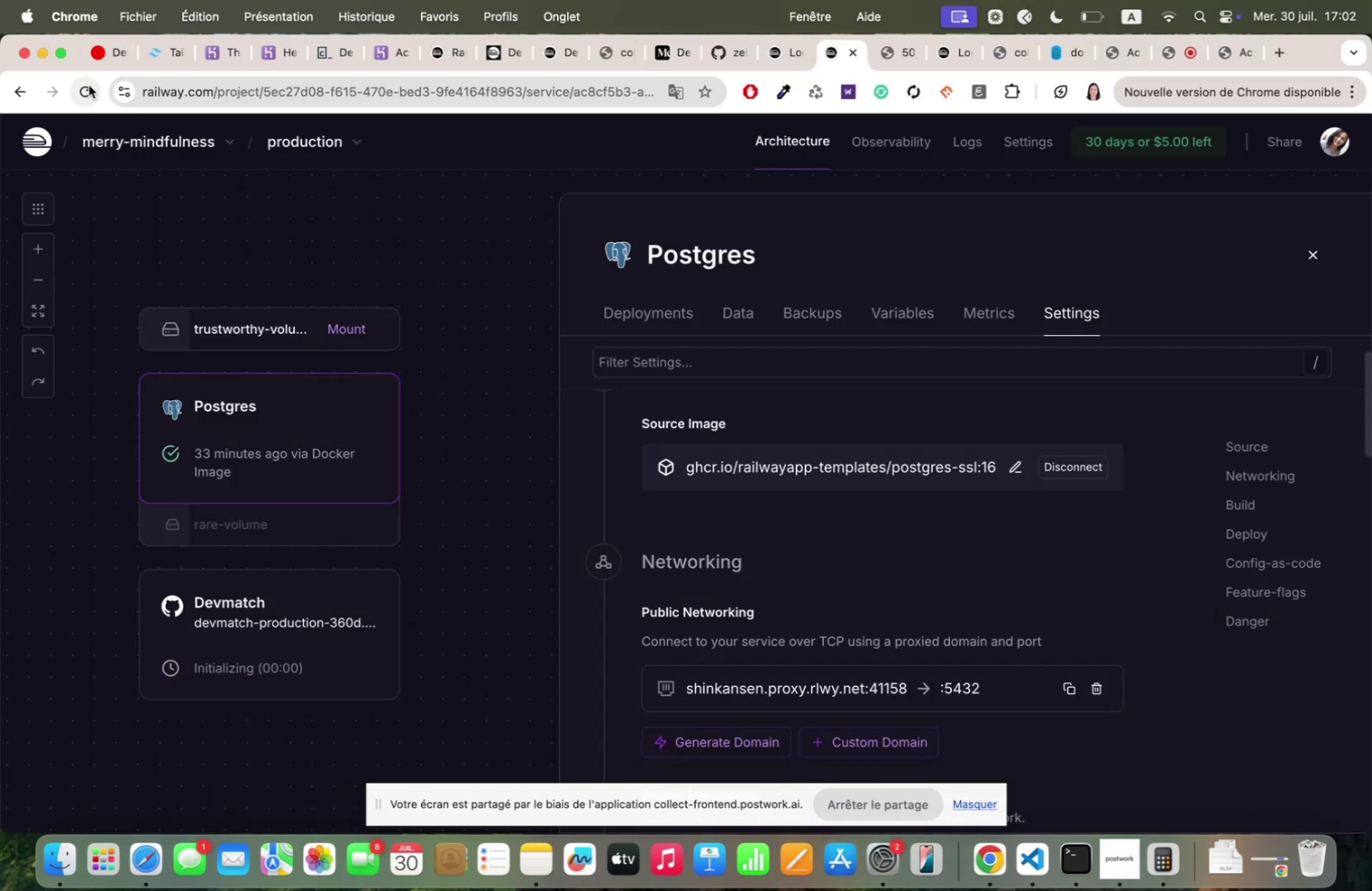 
left_click([88, 85])
 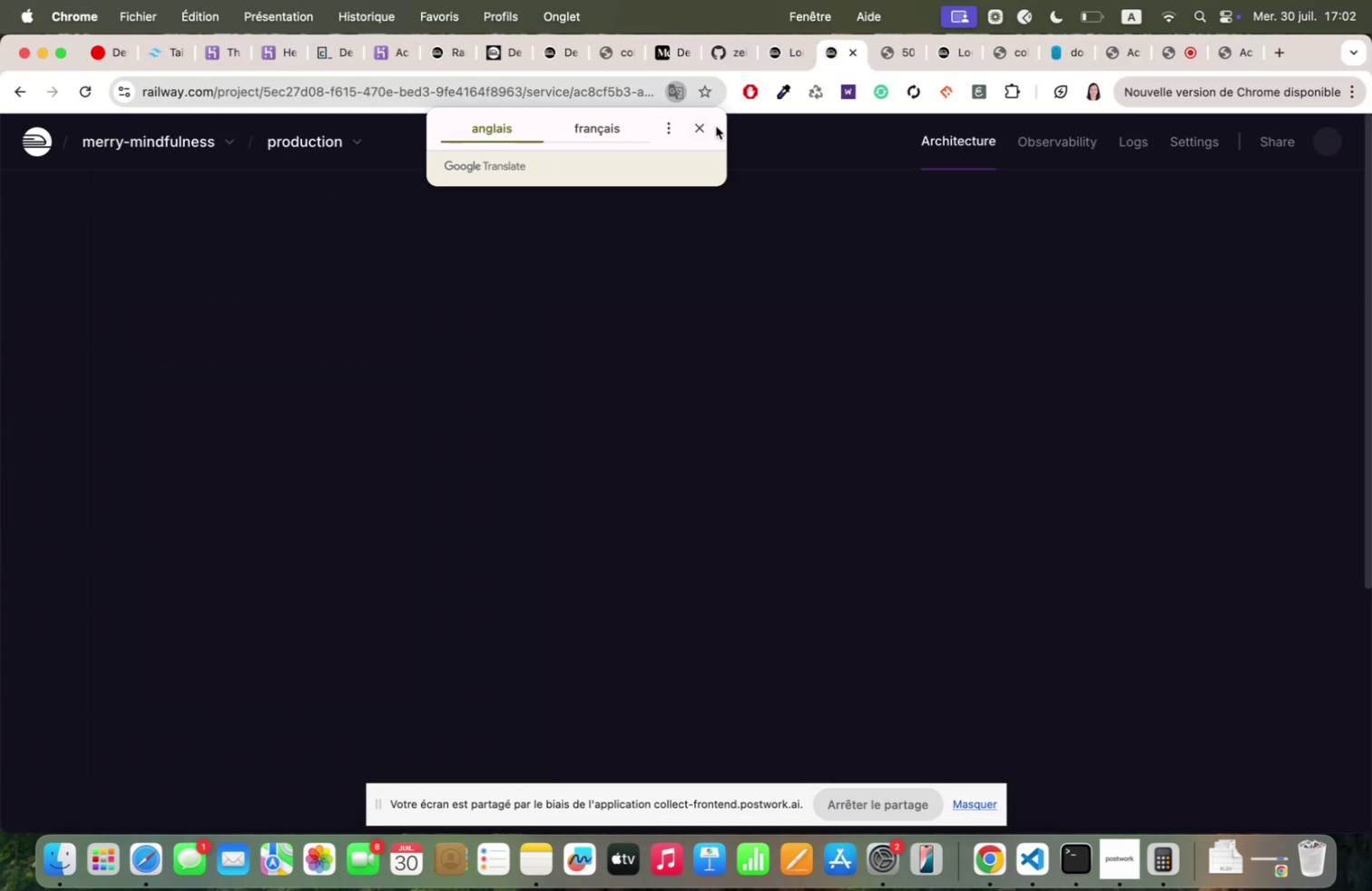 
left_click([704, 131])
 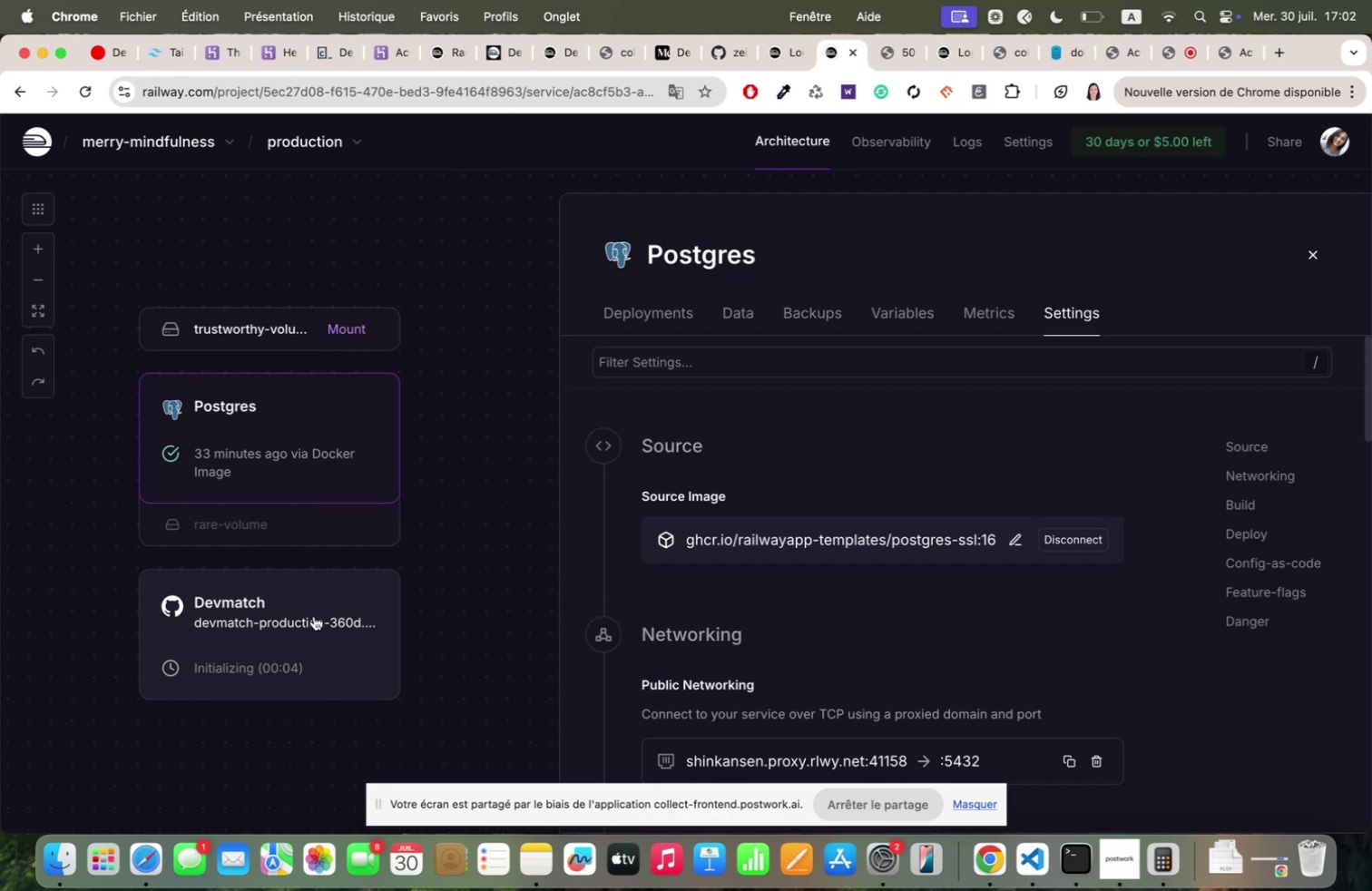 
left_click([309, 603])
 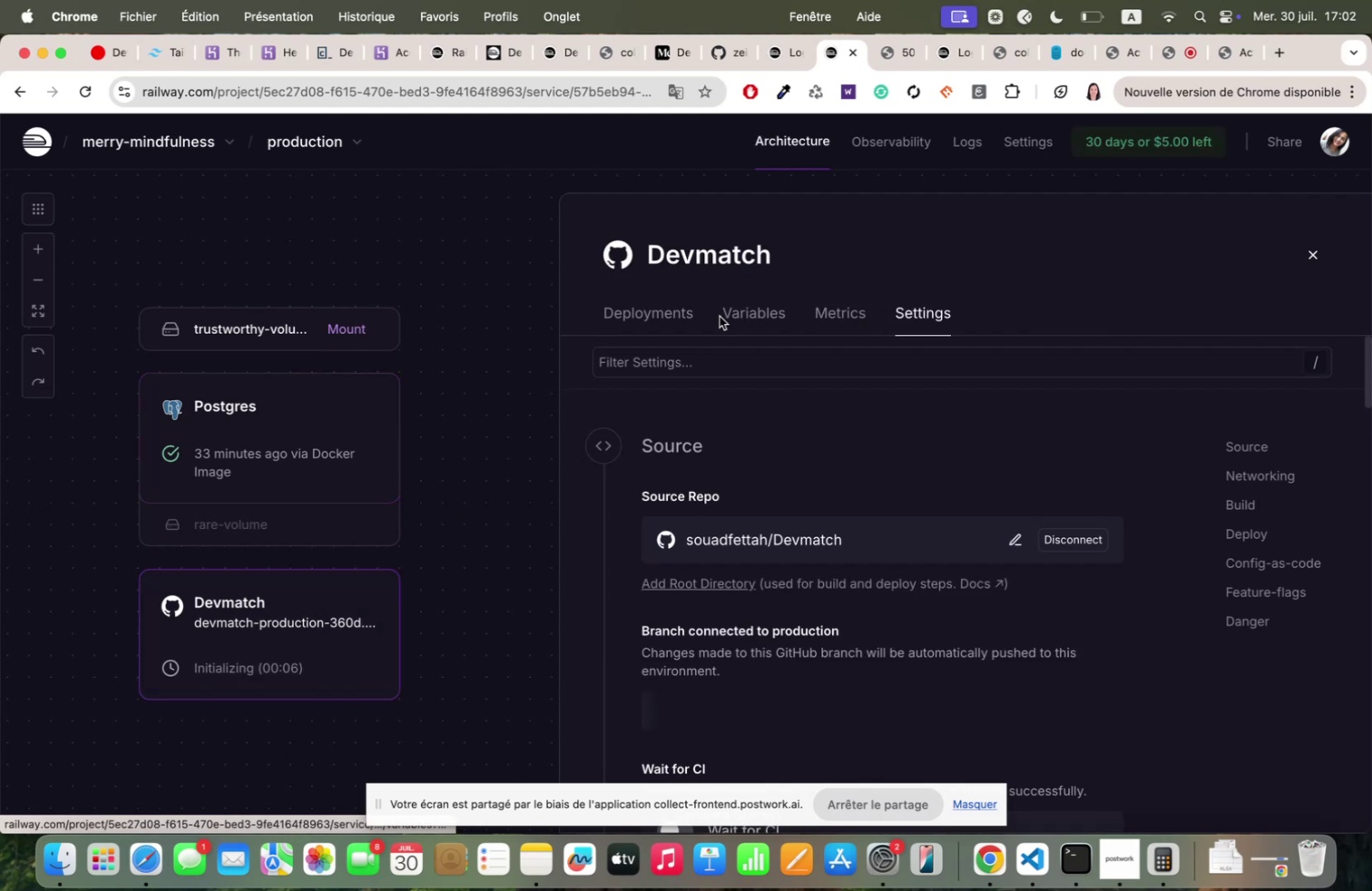 
left_click([667, 304])
 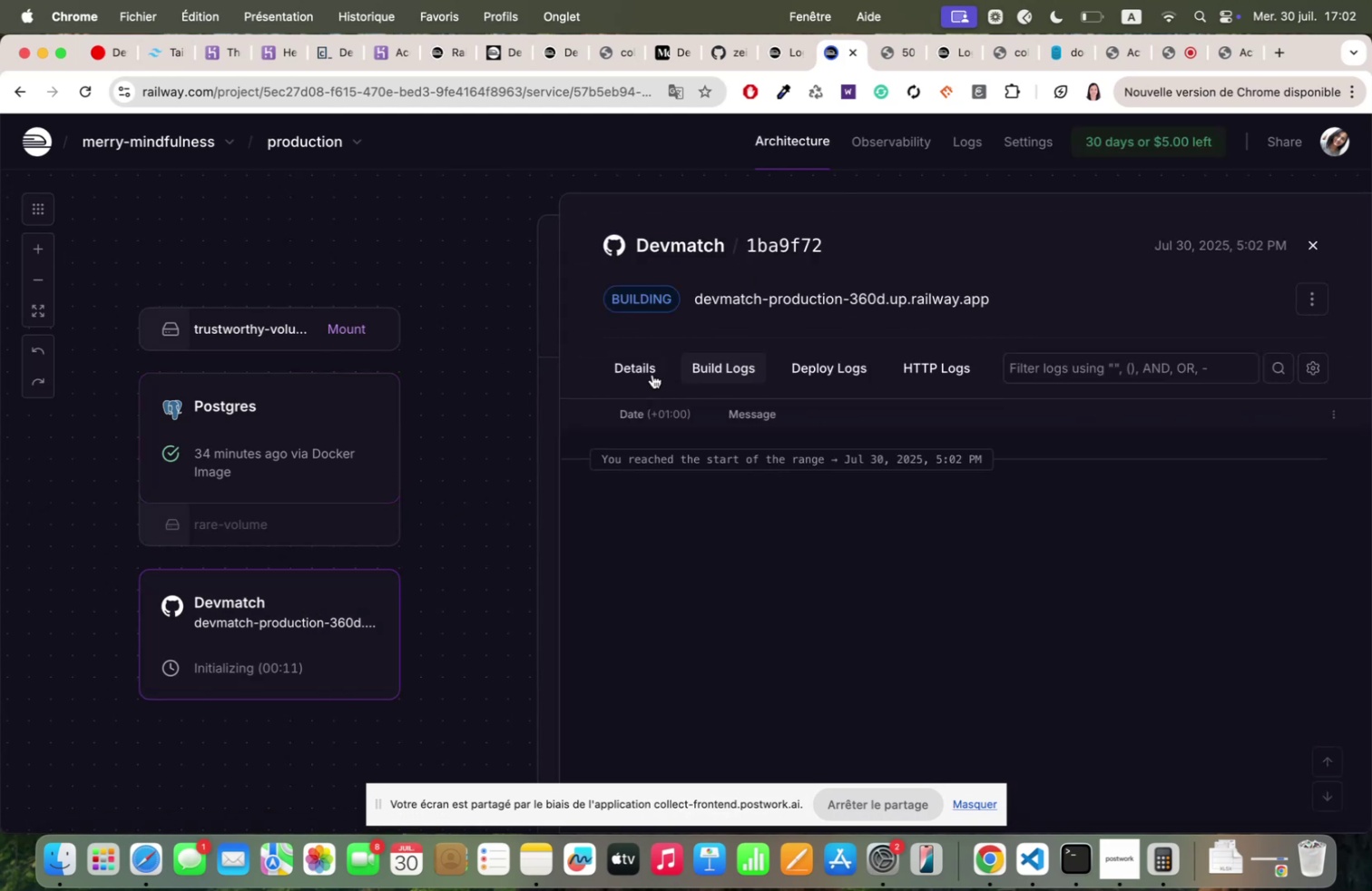 
wait(5.55)
 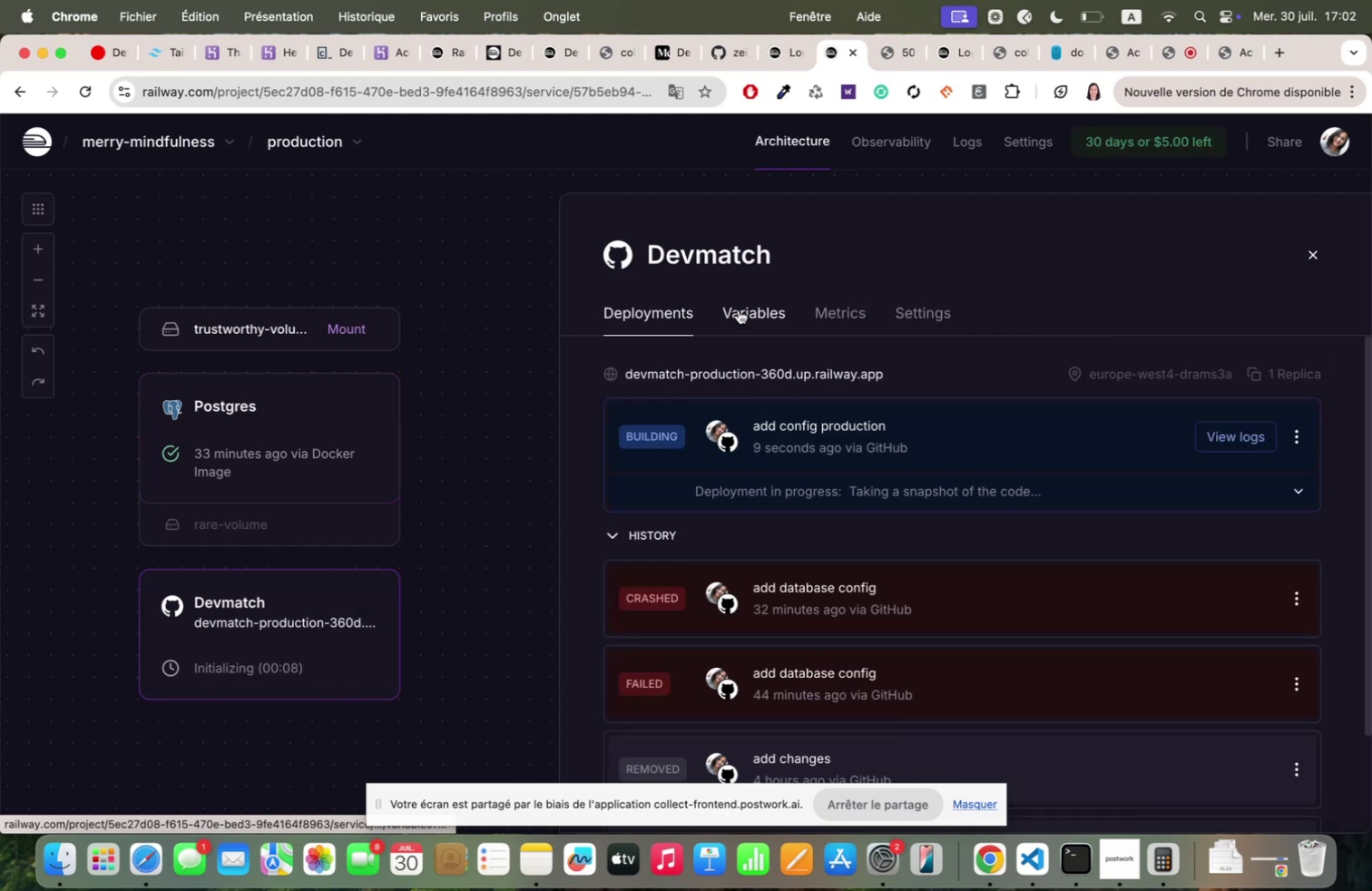 
left_click([731, 446])
 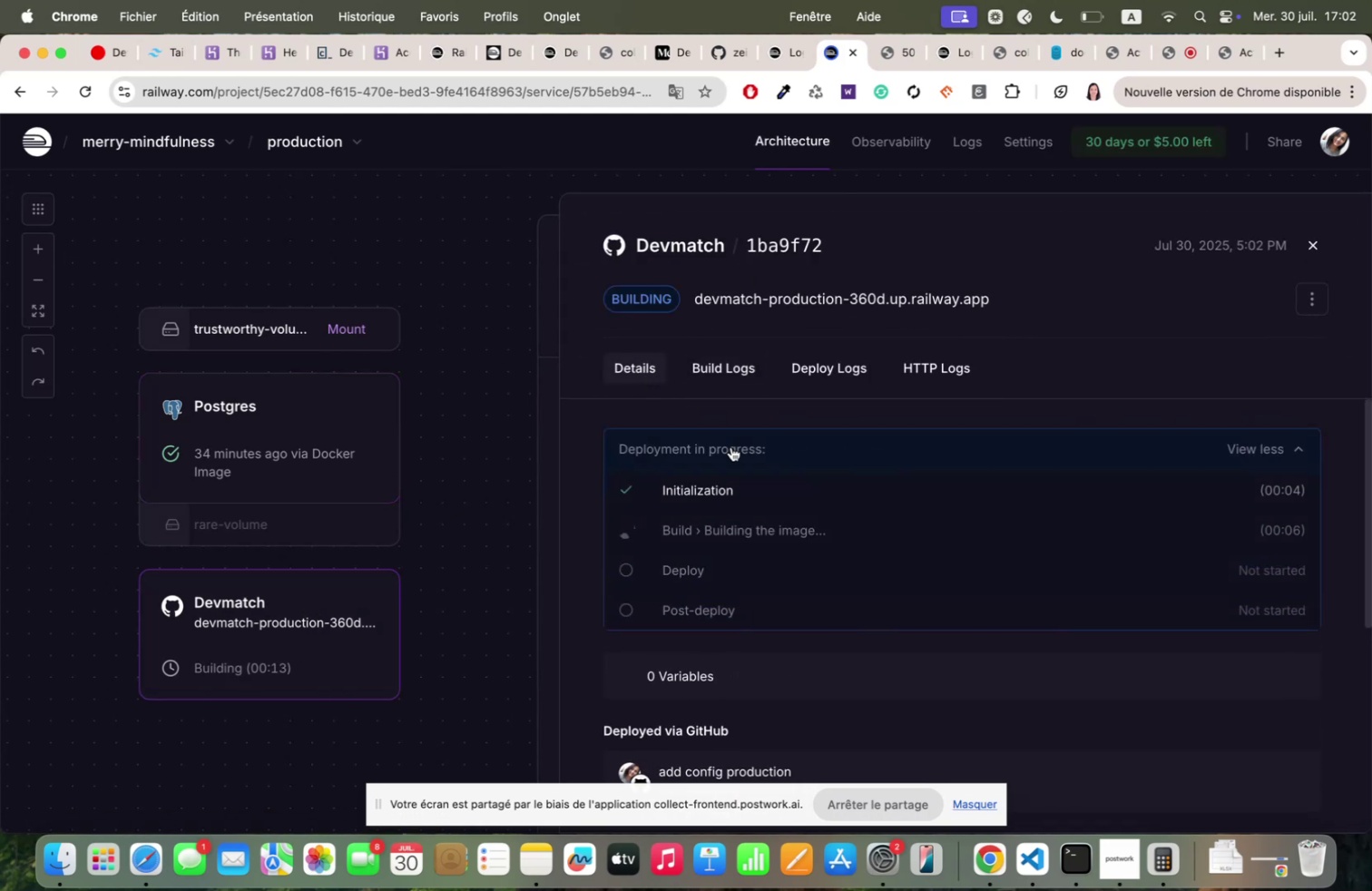 
type(se)
 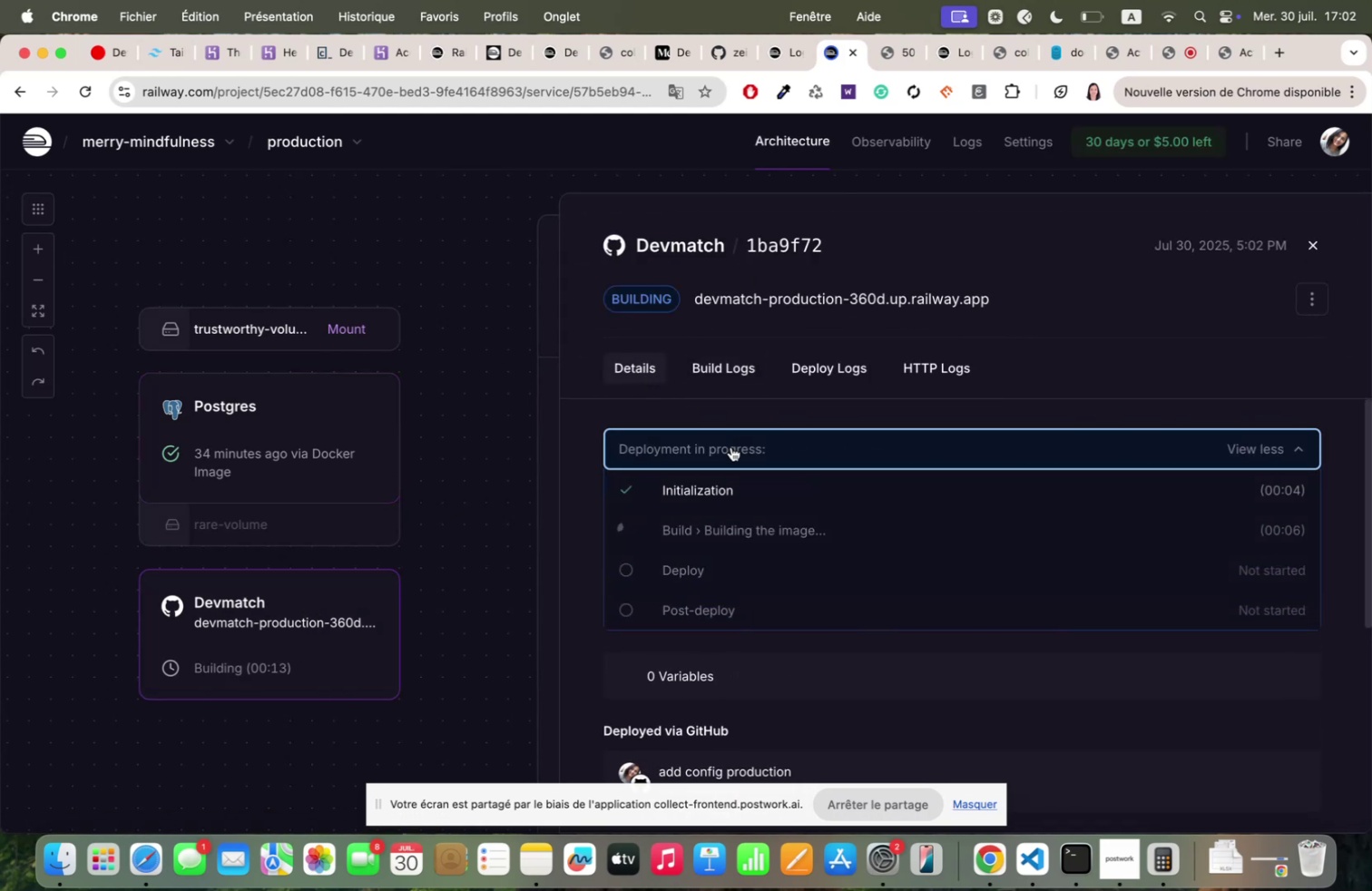 
hold_key(key=Fn, duration=0.33)
 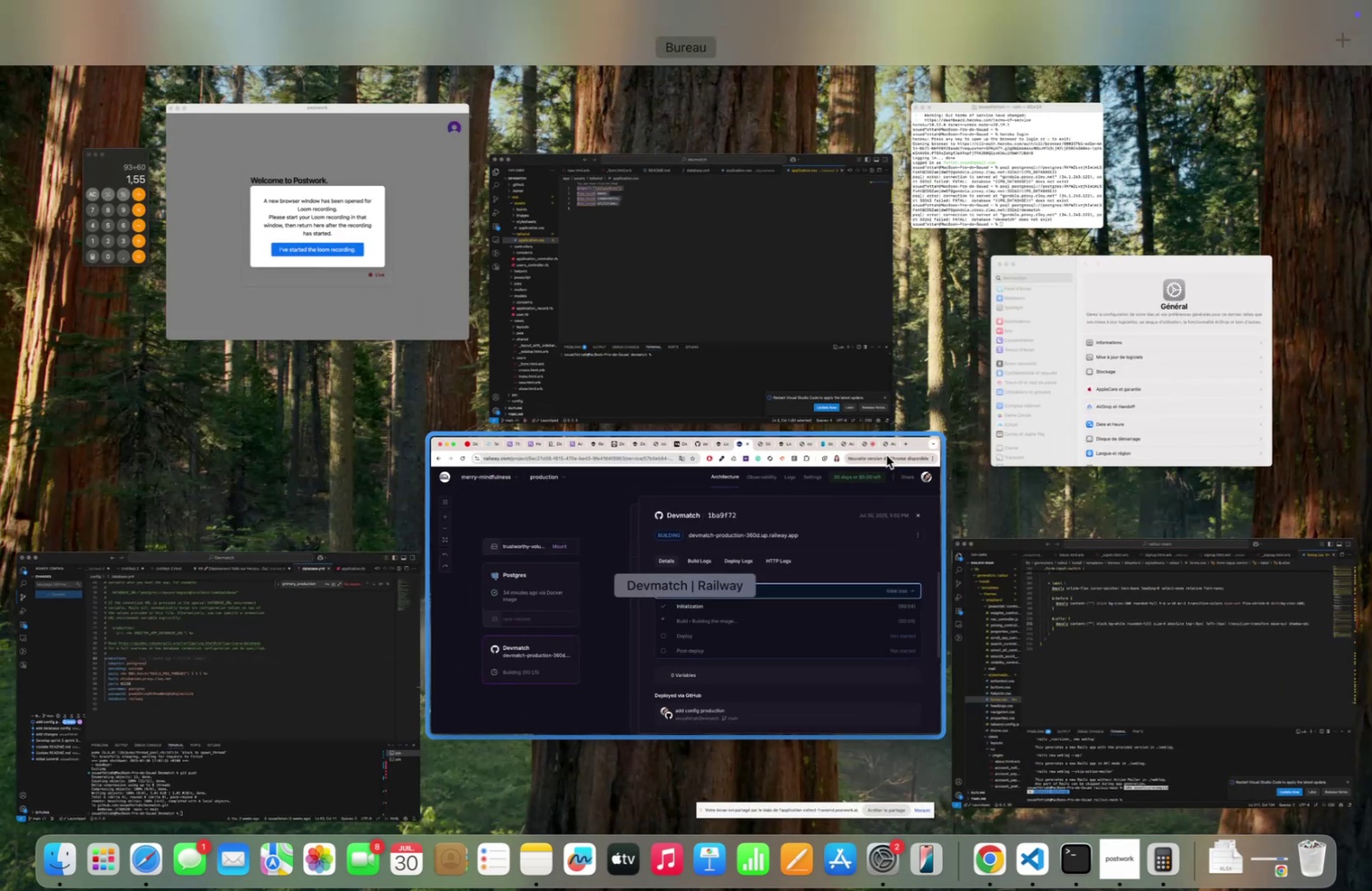 
left_click([885, 558])
 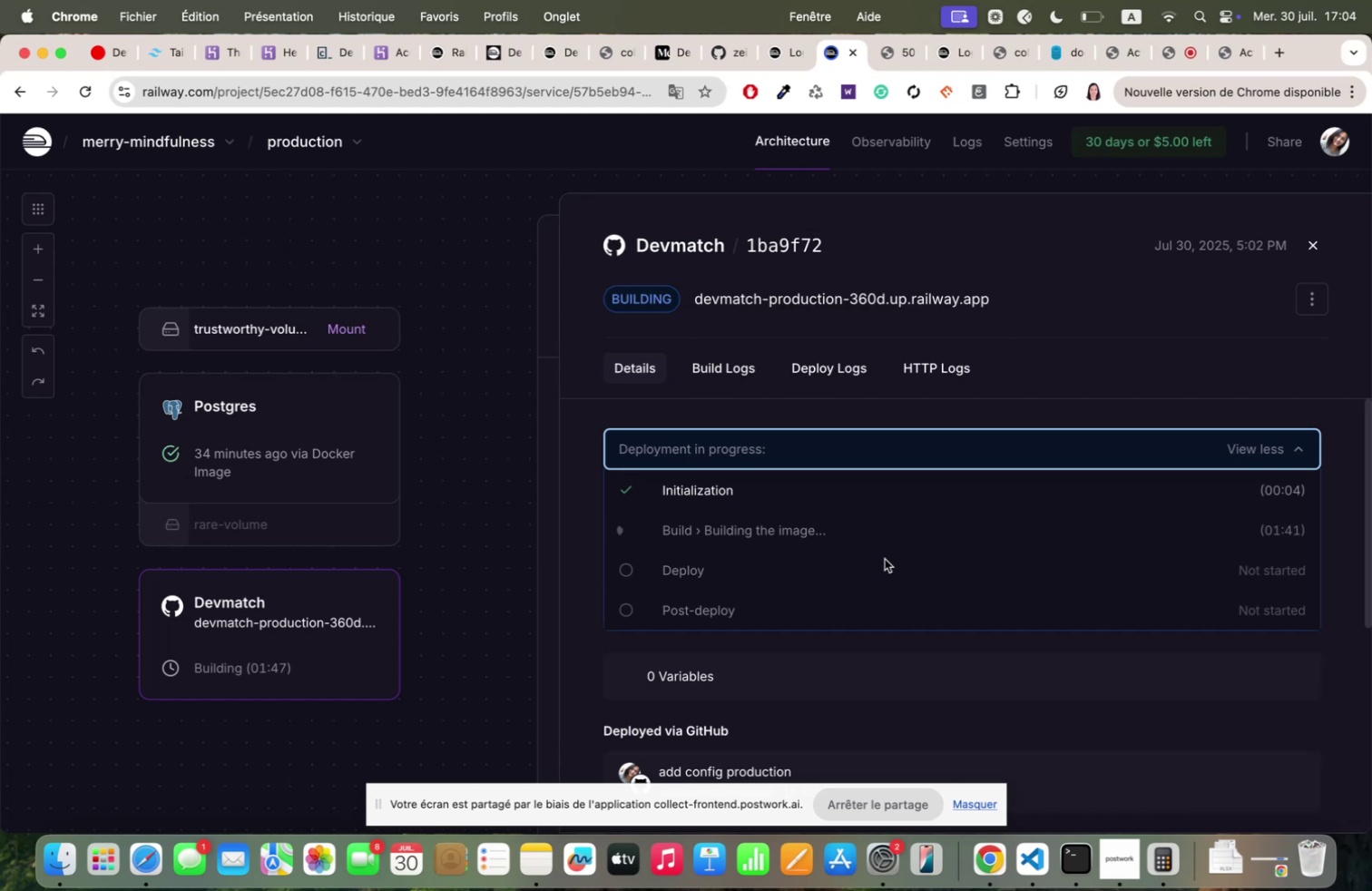 
wait(96.89)
 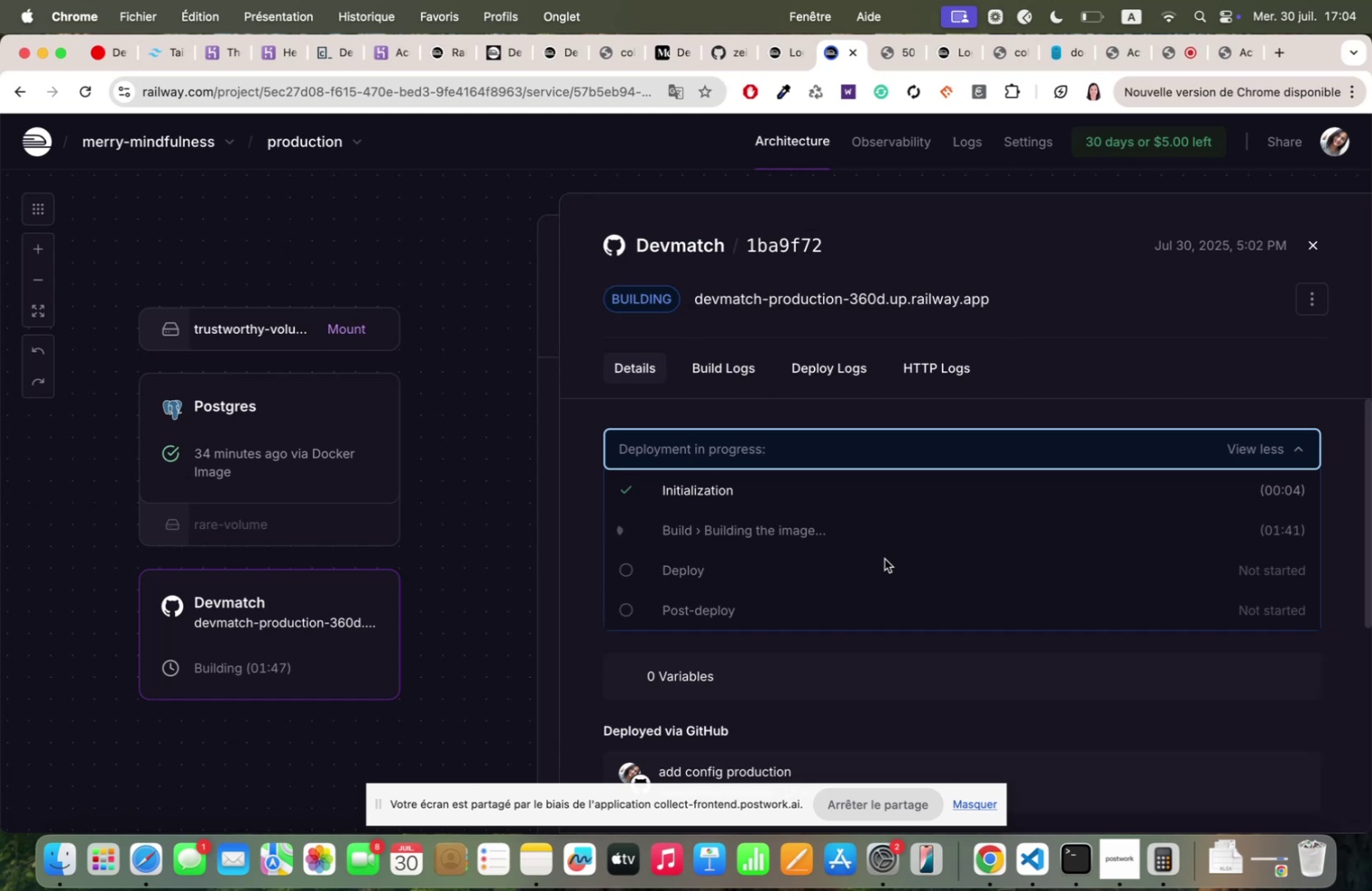 
left_click([832, 47])
 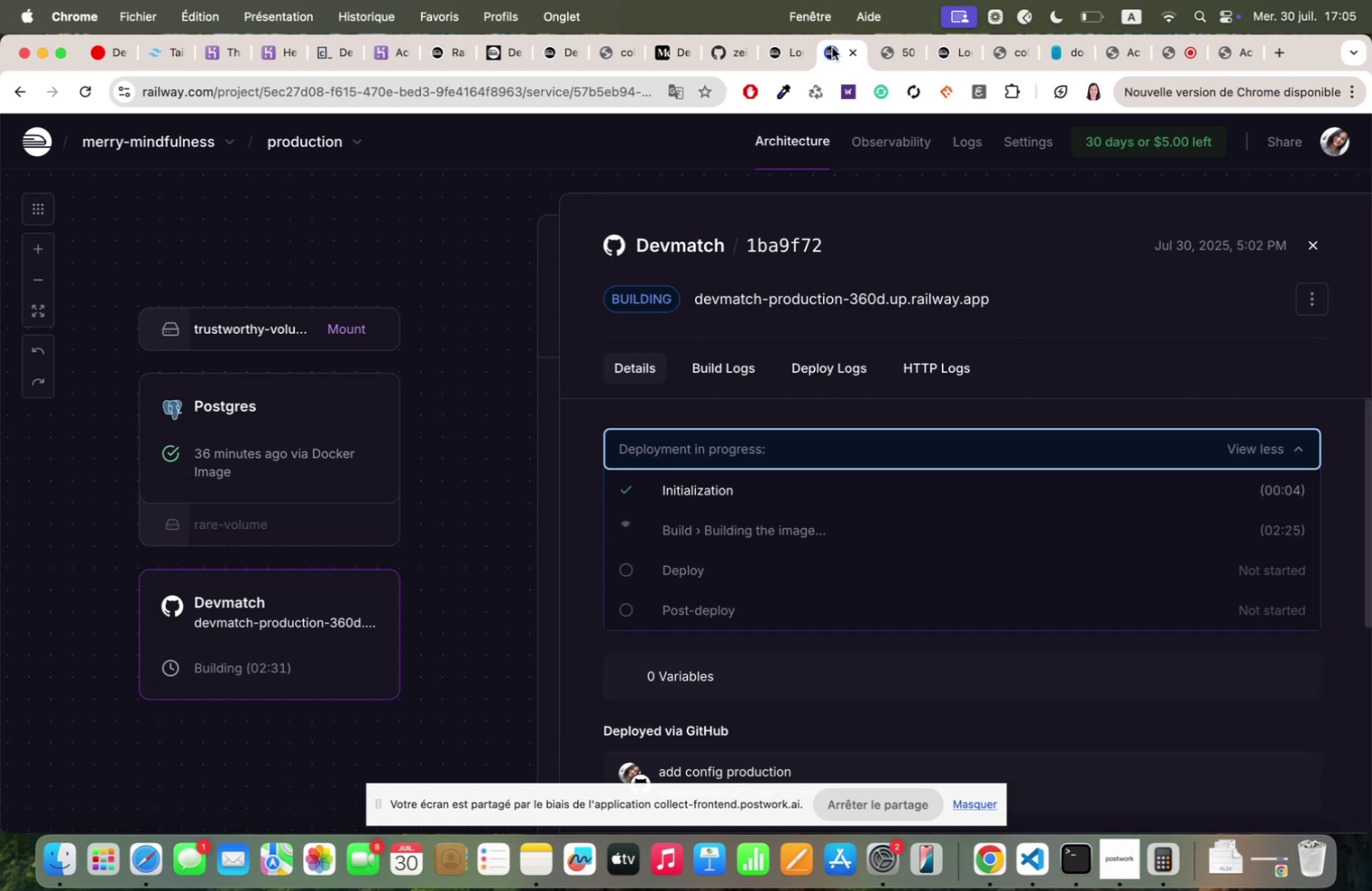 
wait(44.21)
 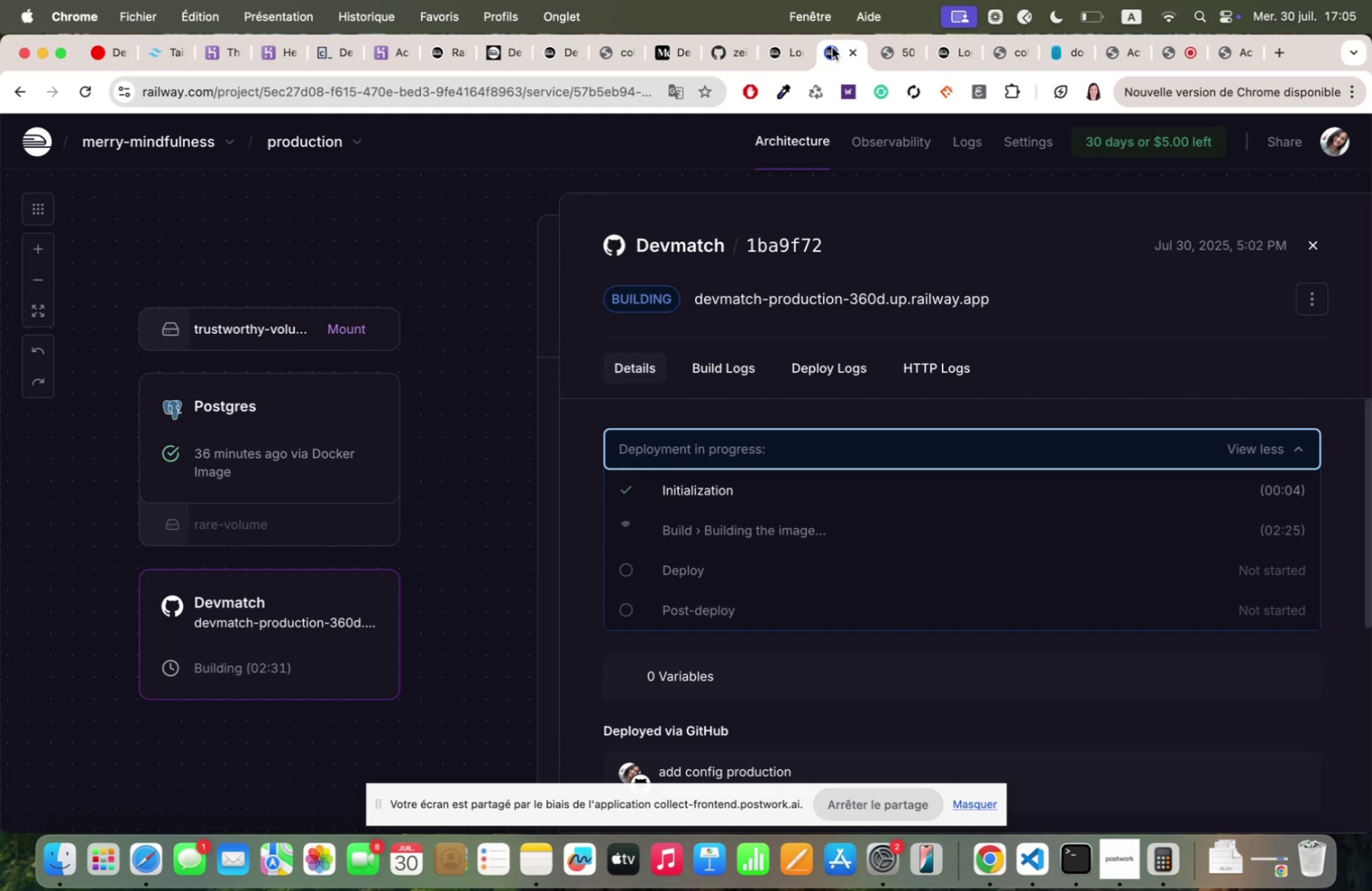 
left_click([781, 527])
 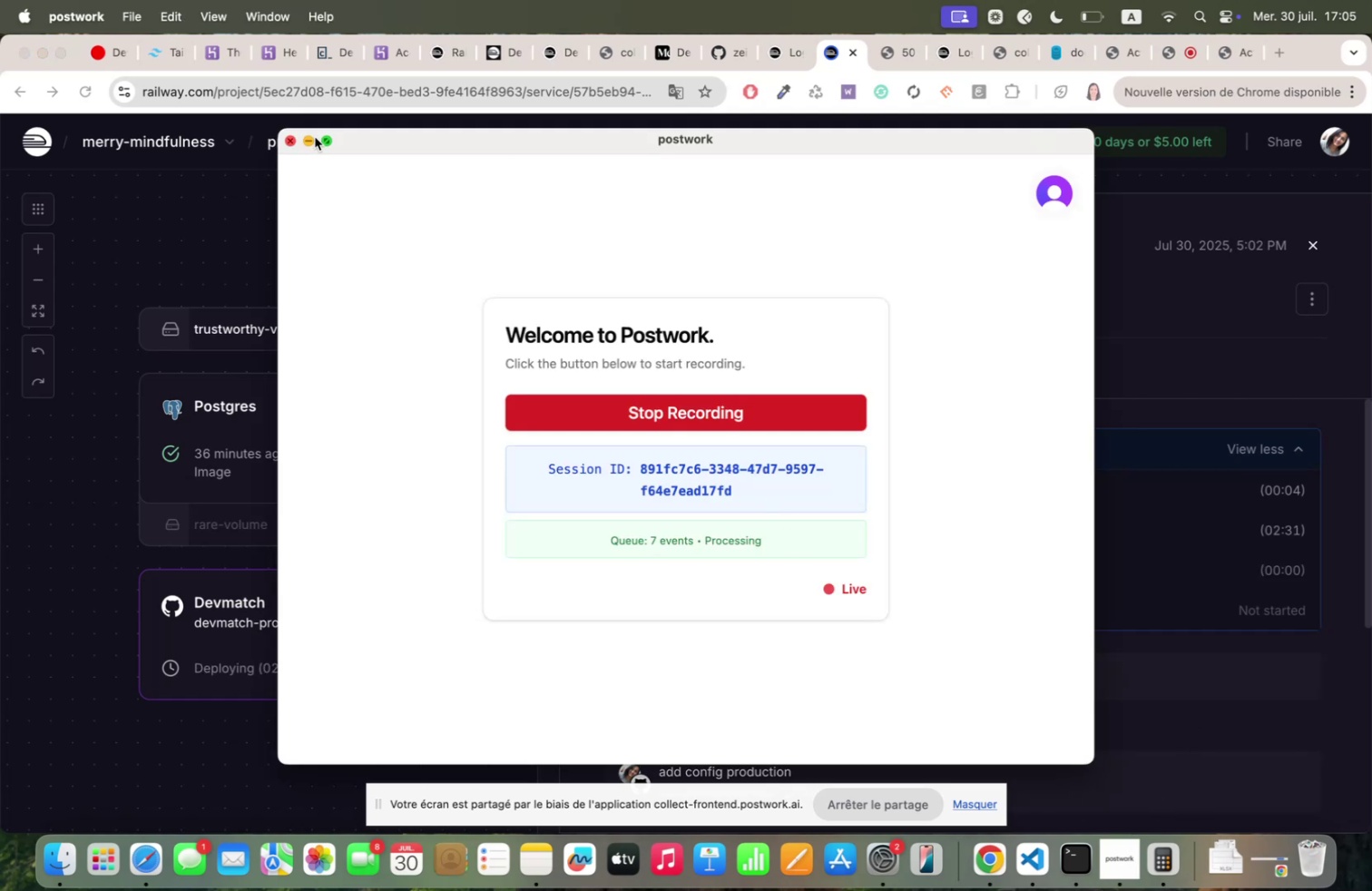 
left_click([308, 141])
 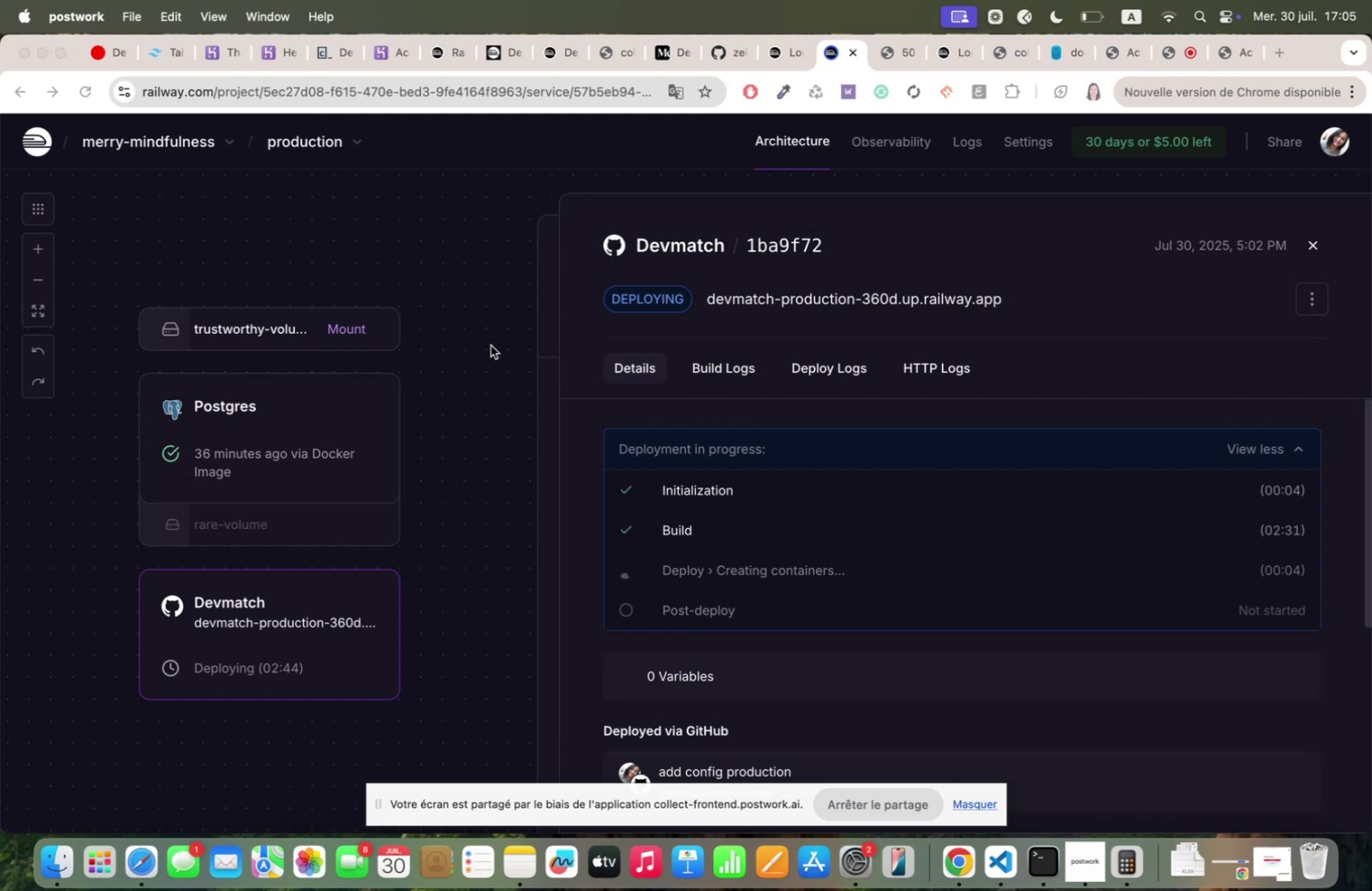 
wait(5.68)
 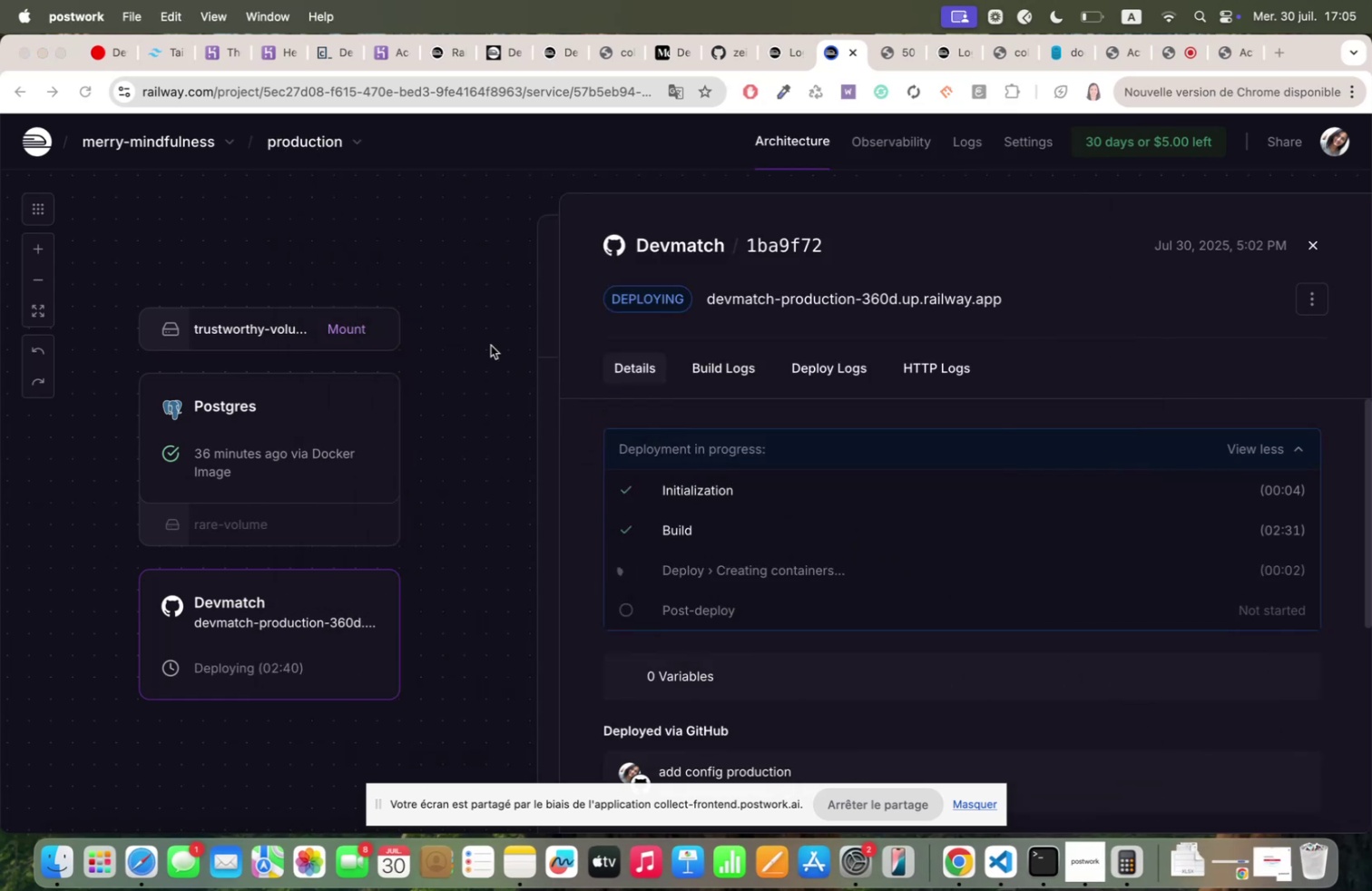 
left_click([831, 358])
 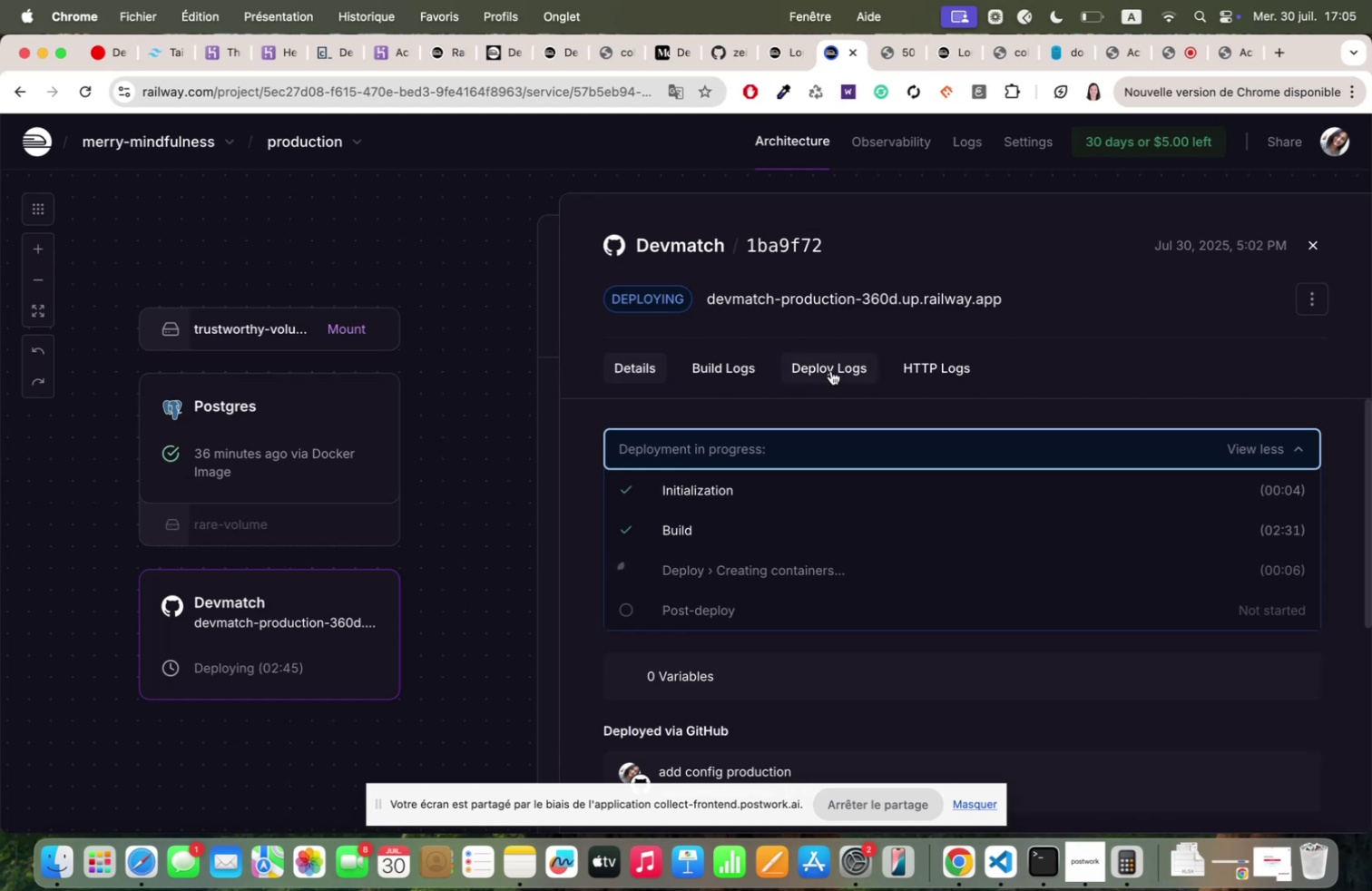 
left_click([831, 370])
 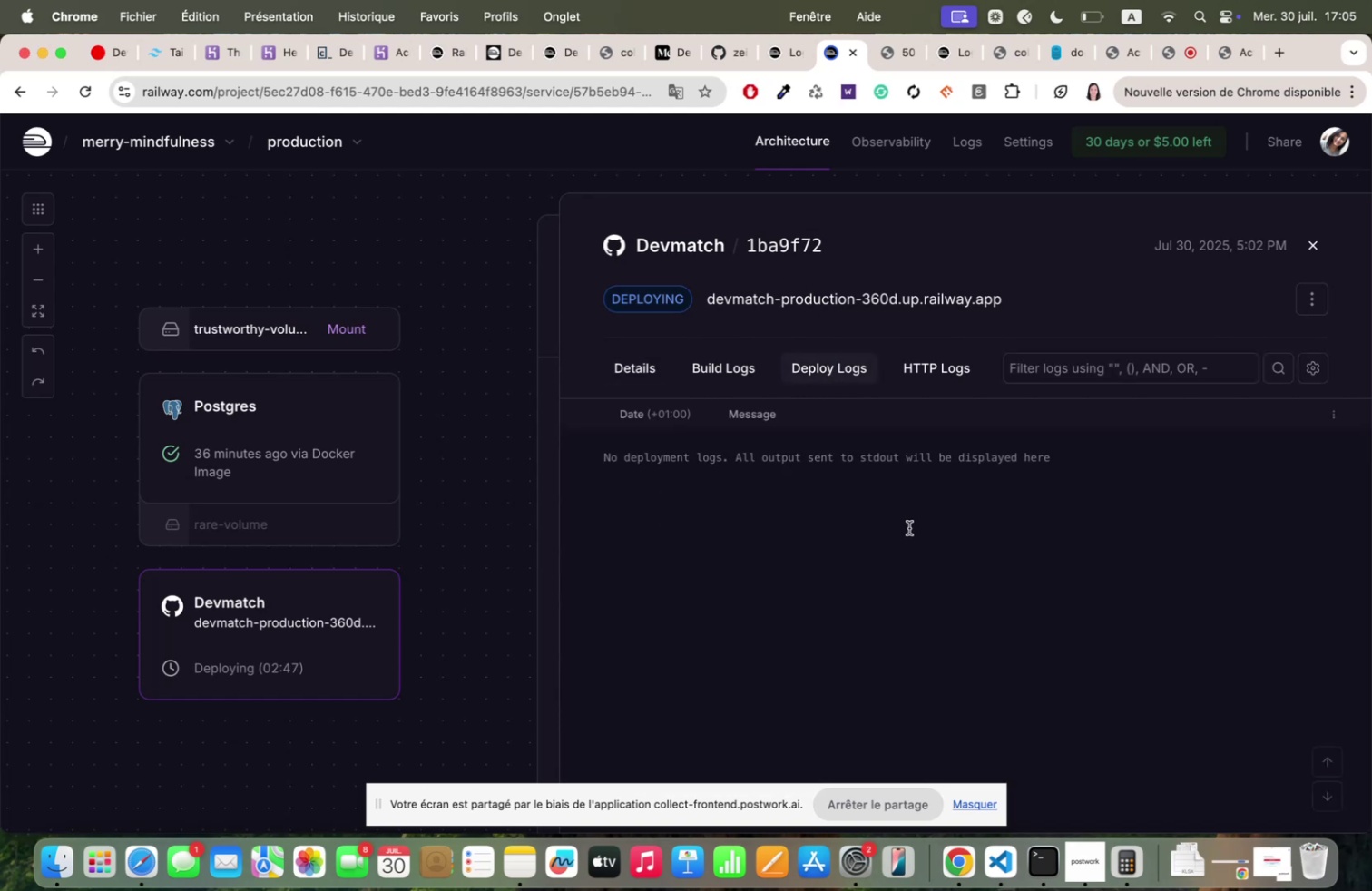 
scroll: coordinate [909, 518], scroll_direction: down, amount: 8.0
 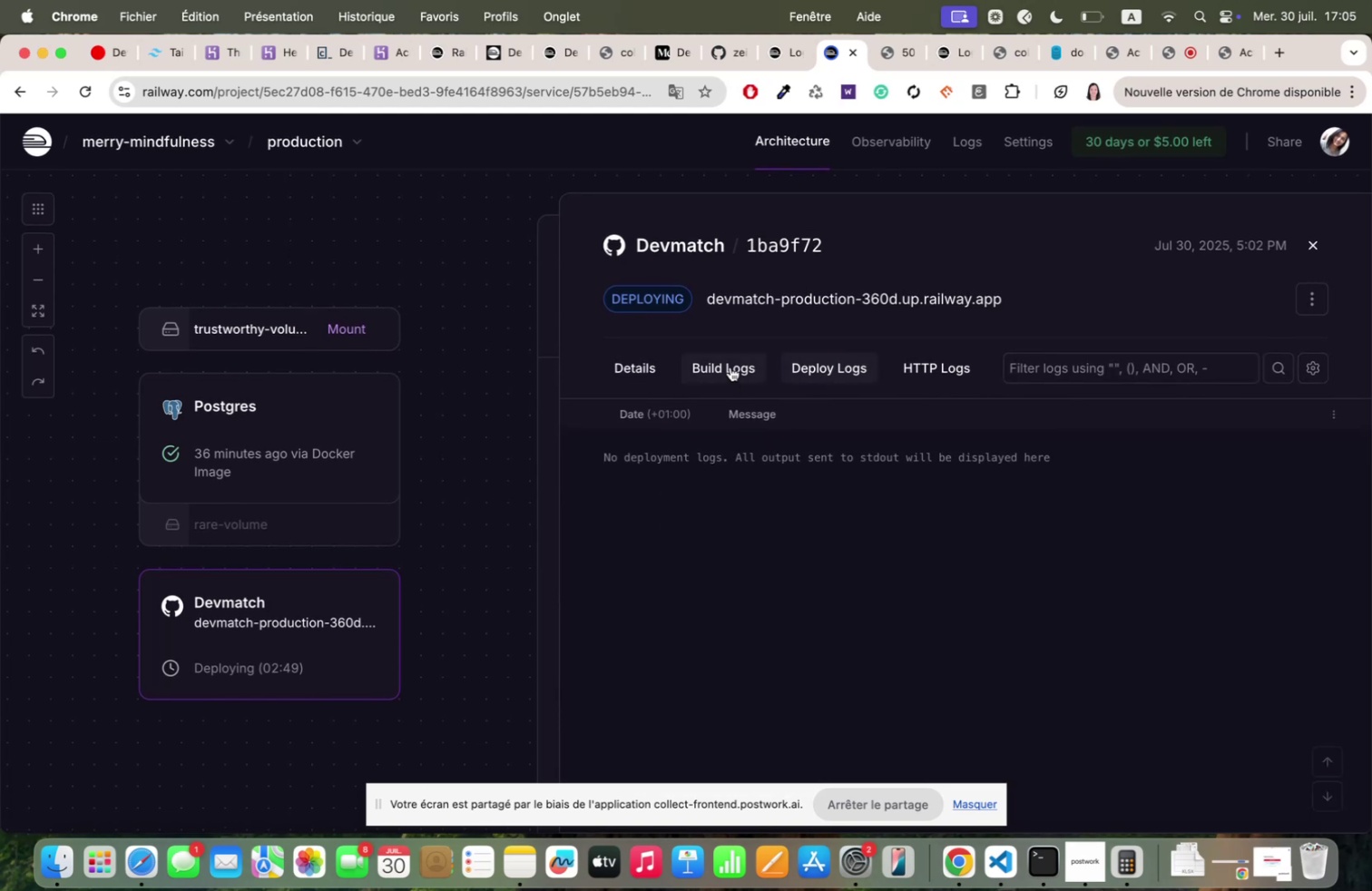 
left_click([730, 367])
 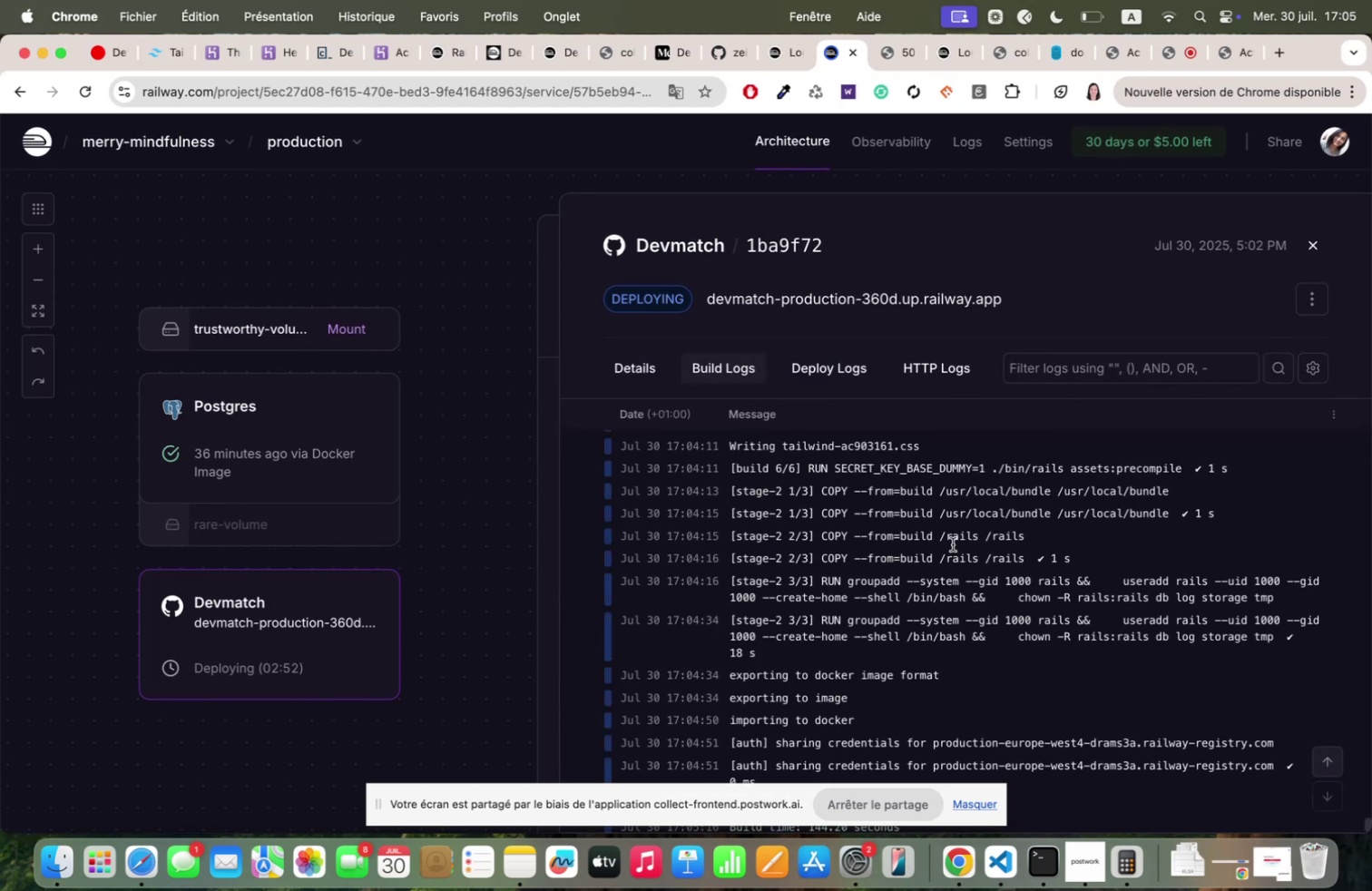 
scroll: coordinate [953, 543], scroll_direction: down, amount: 57.0
 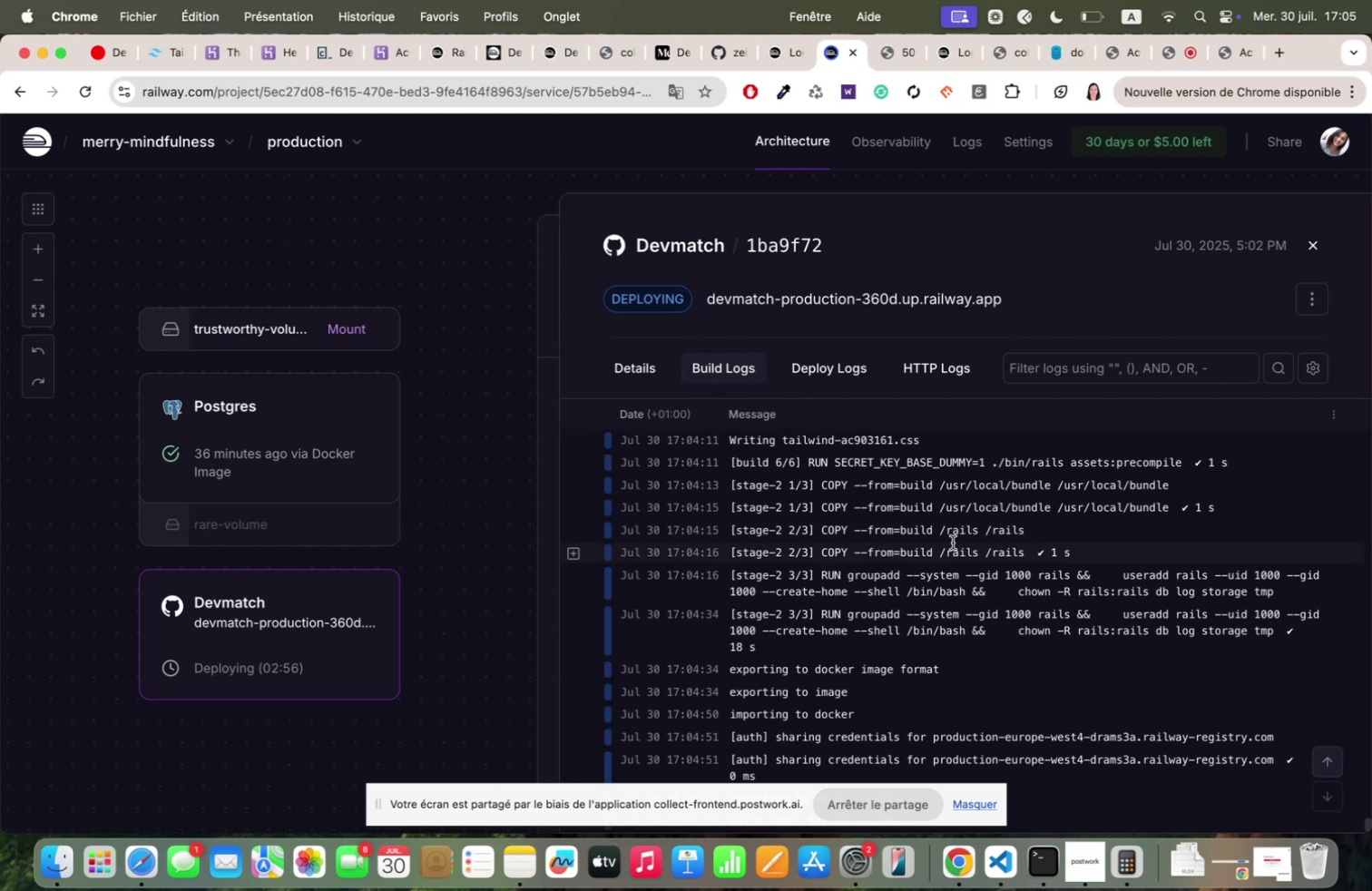 
mouse_move([661, 382])
 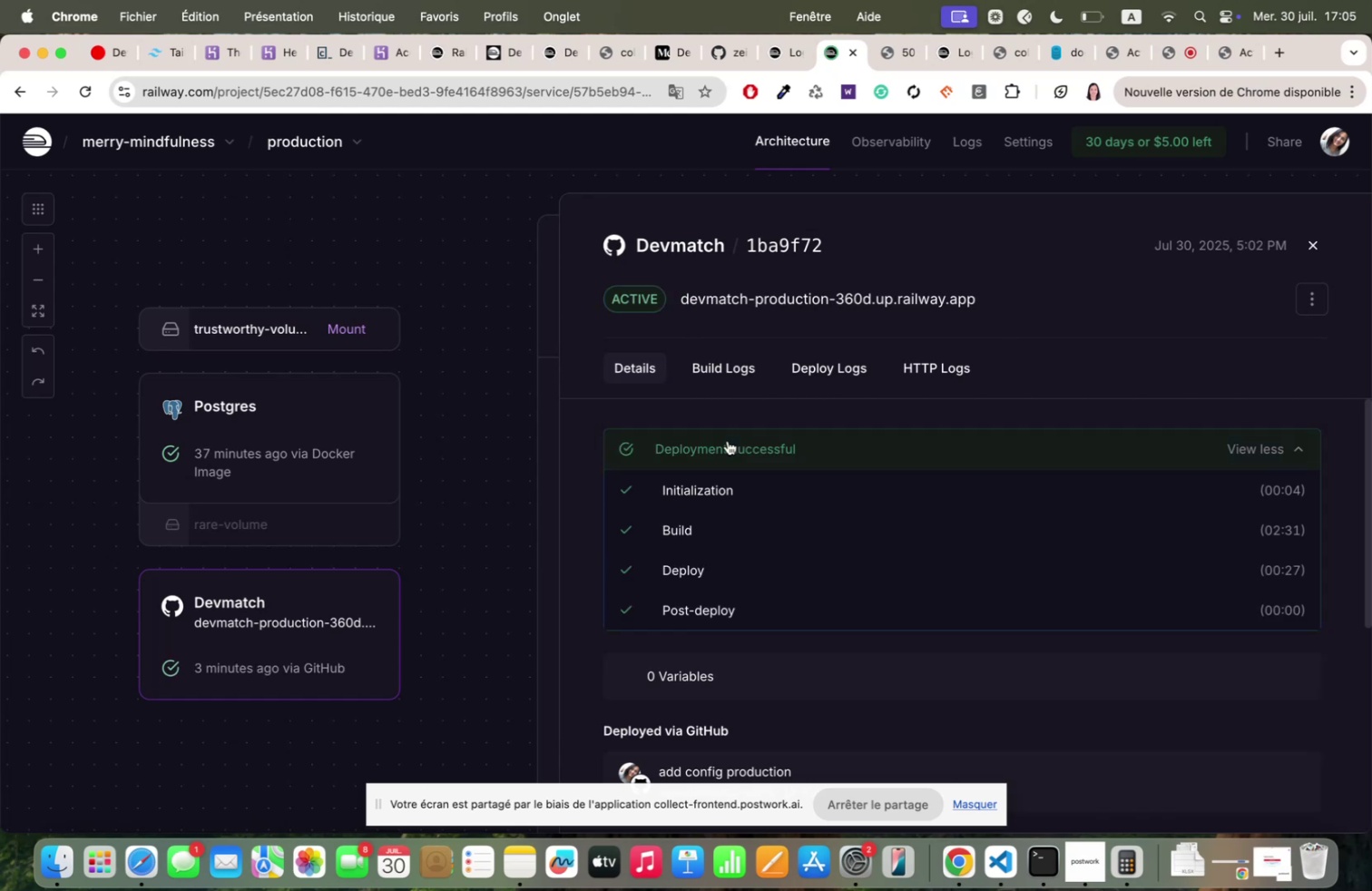 
wait(16.37)
 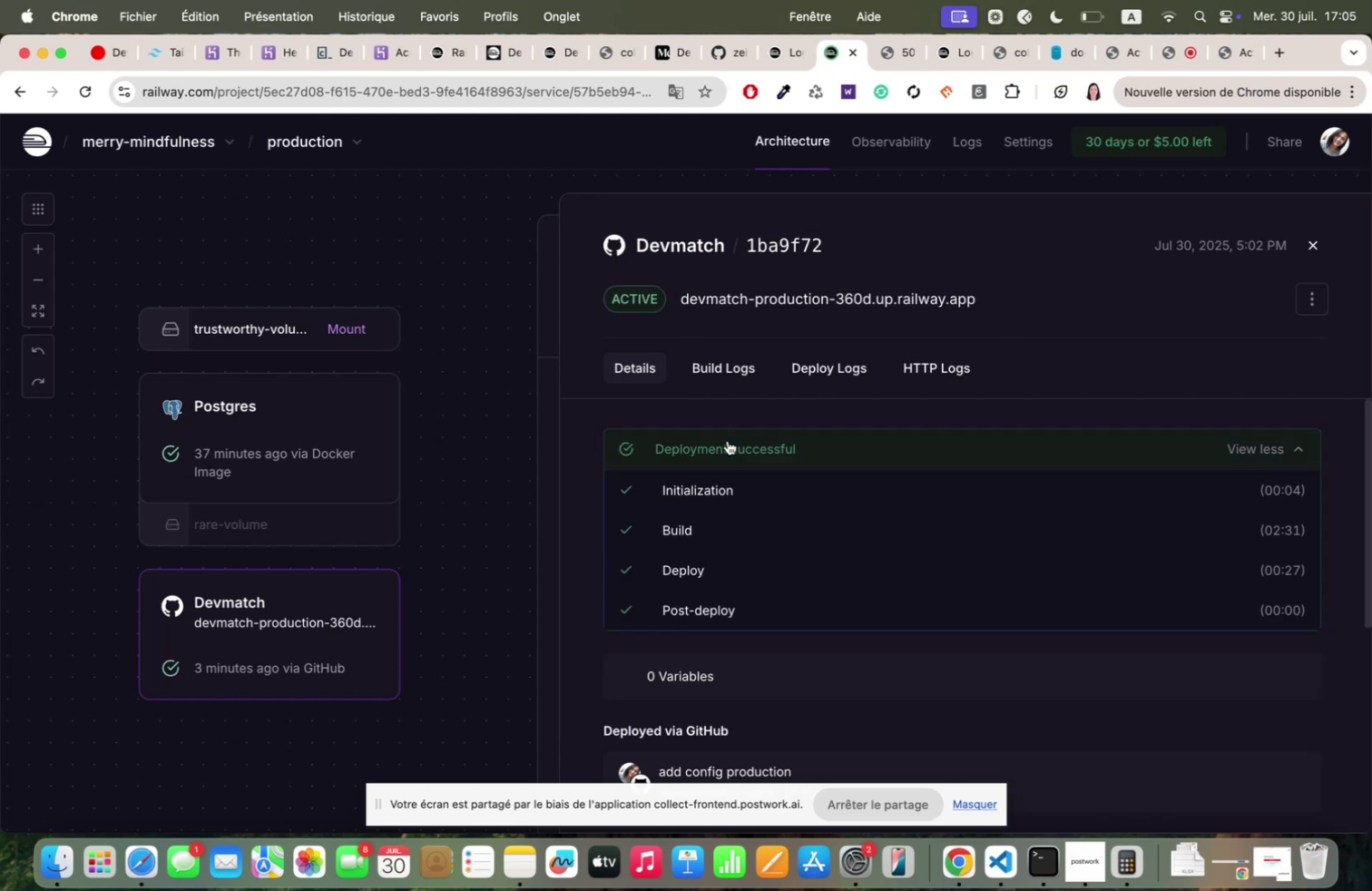 
left_click([883, 49])
 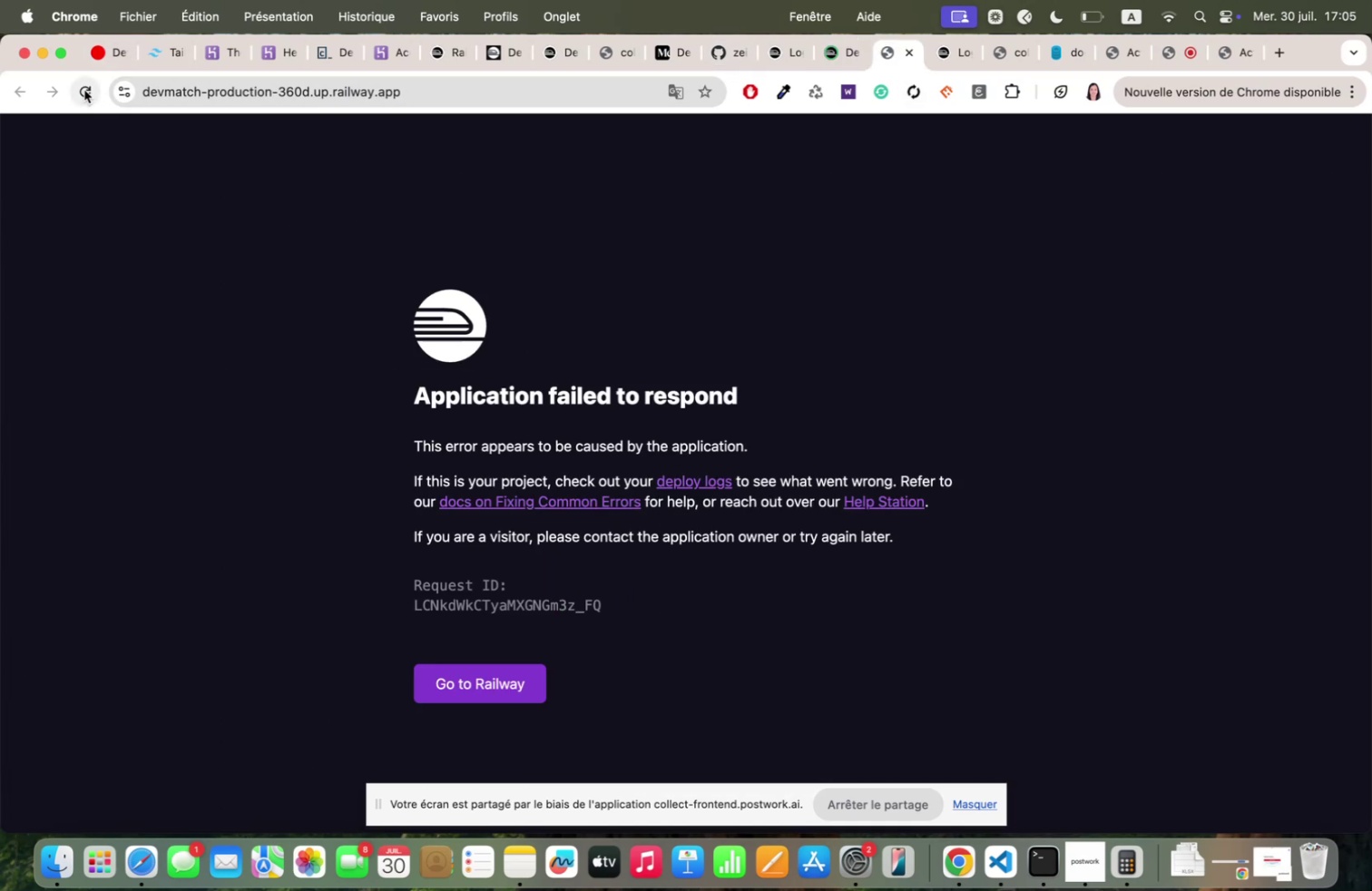 
left_click([83, 87])
 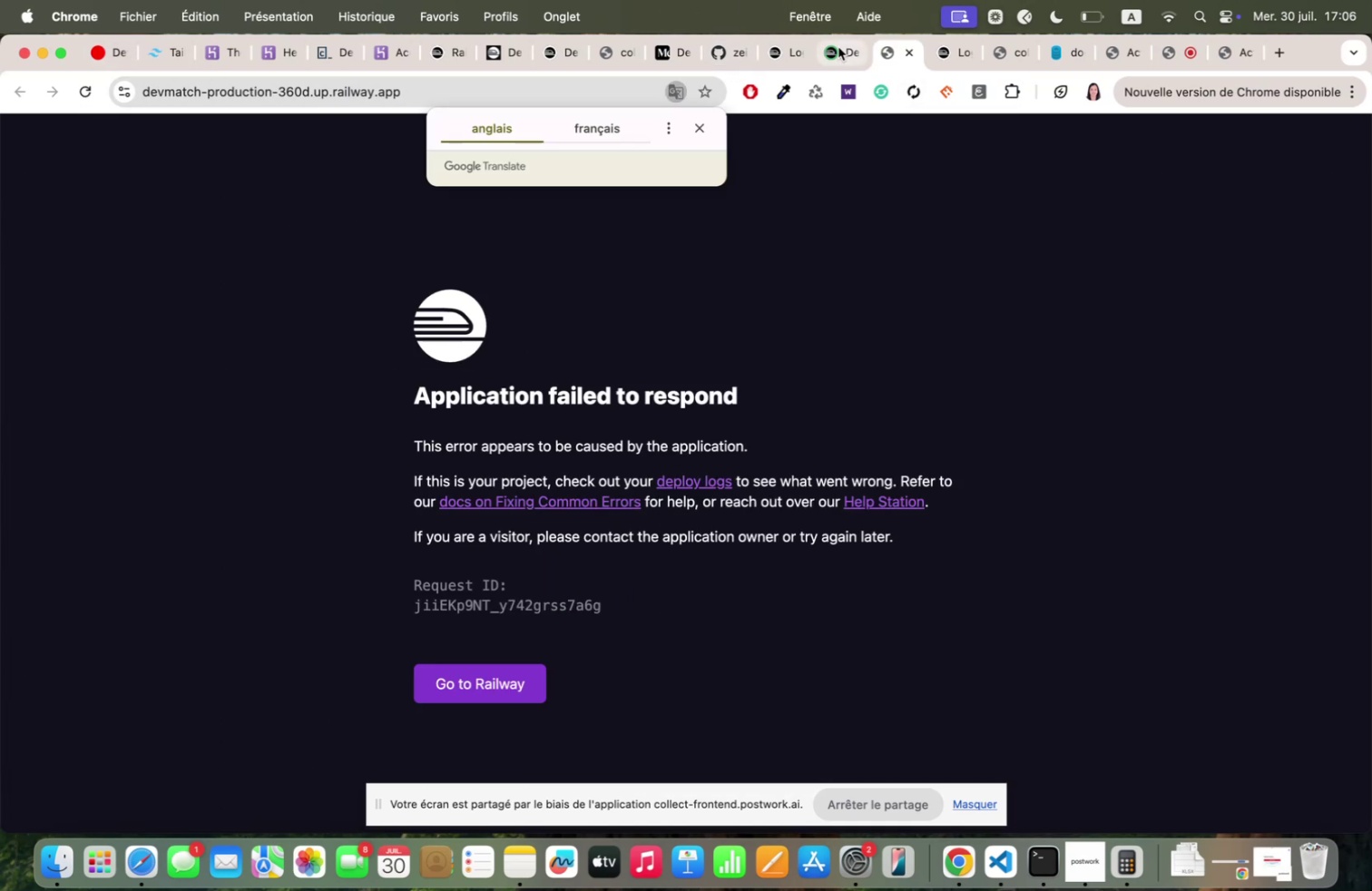 
left_click([838, 47])
 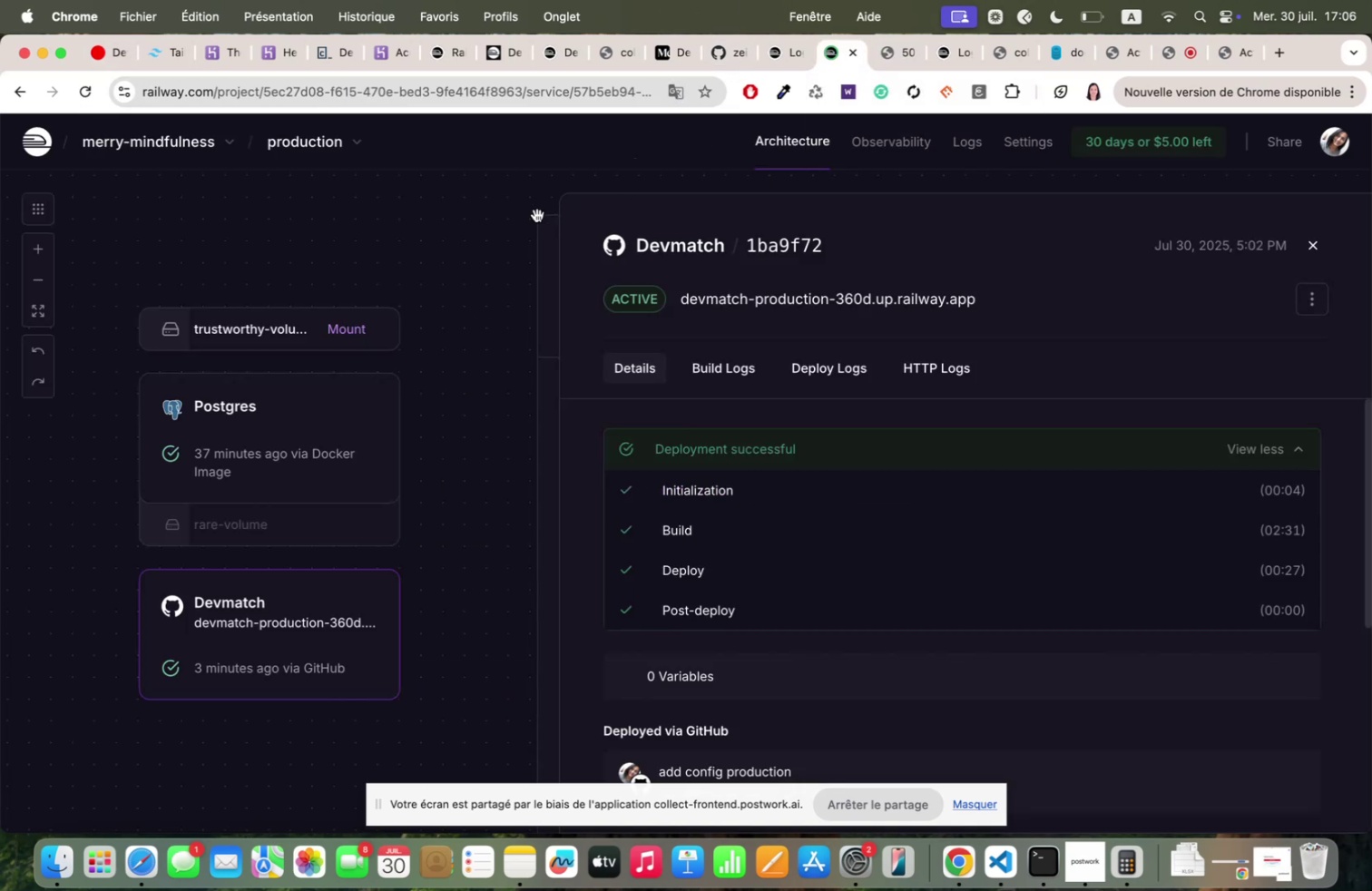 
left_click([711, 364])
 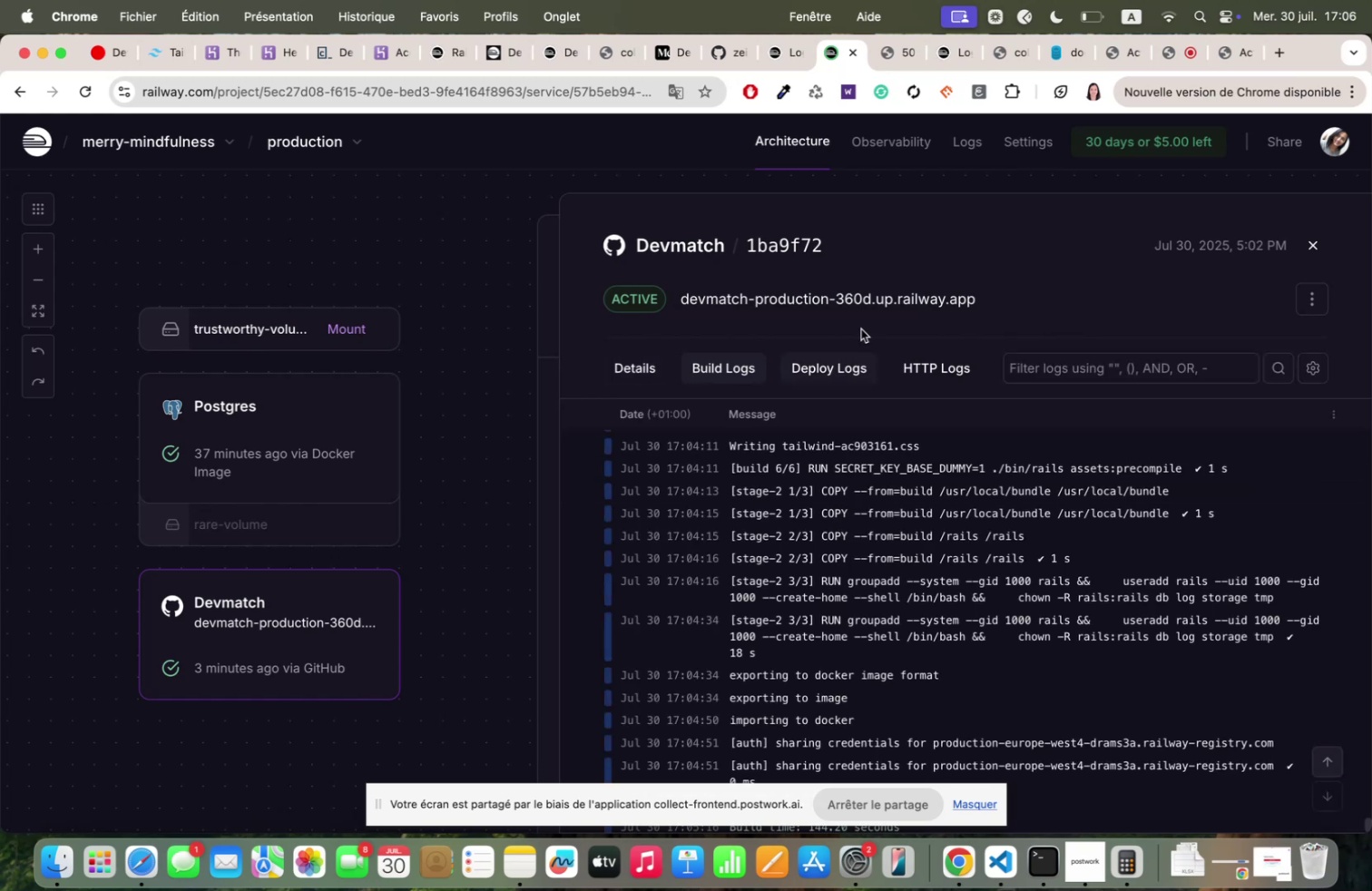 
left_click([824, 367])
 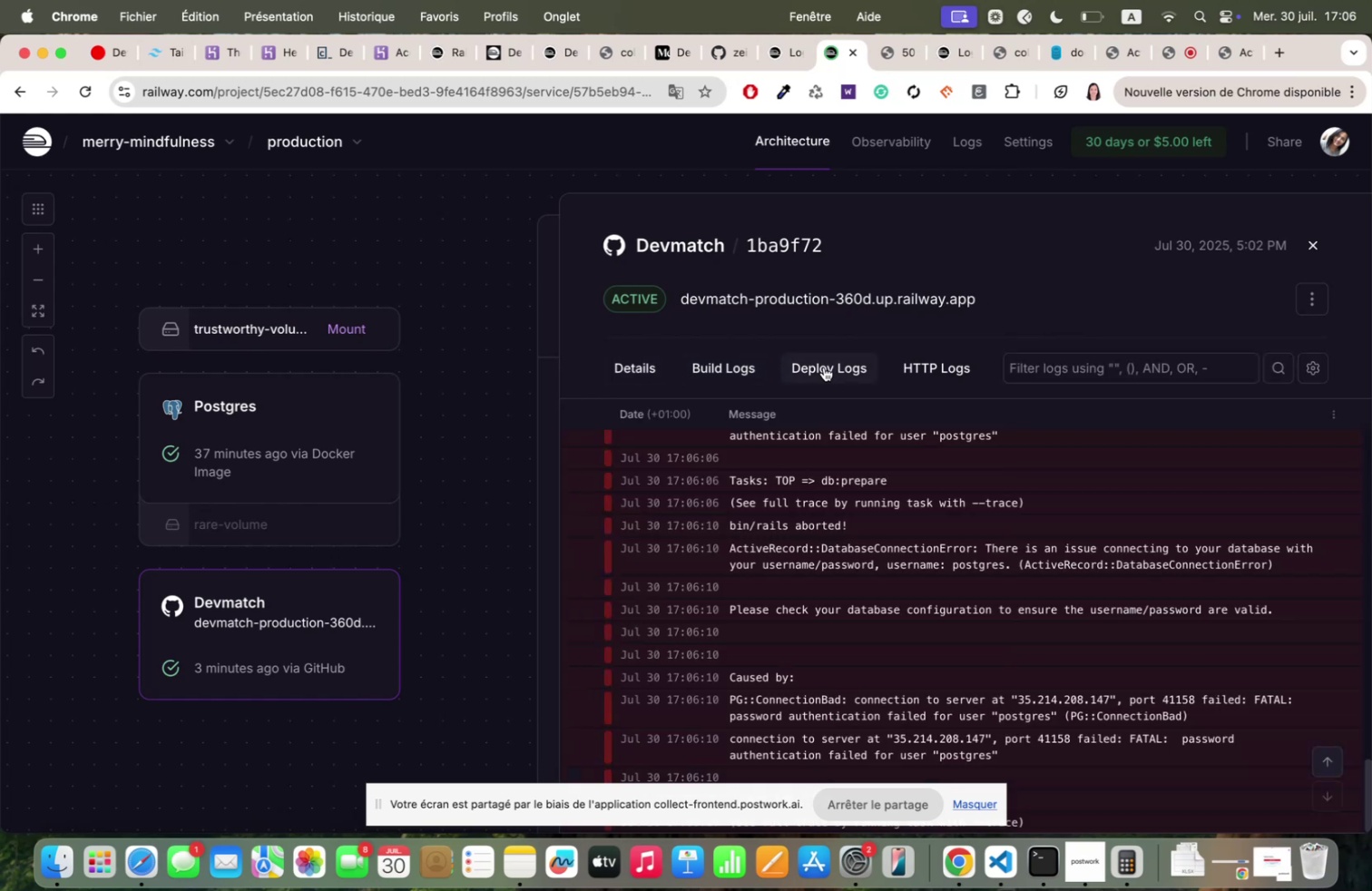 
scroll: coordinate [982, 588], scroll_direction: down, amount: 76.0
 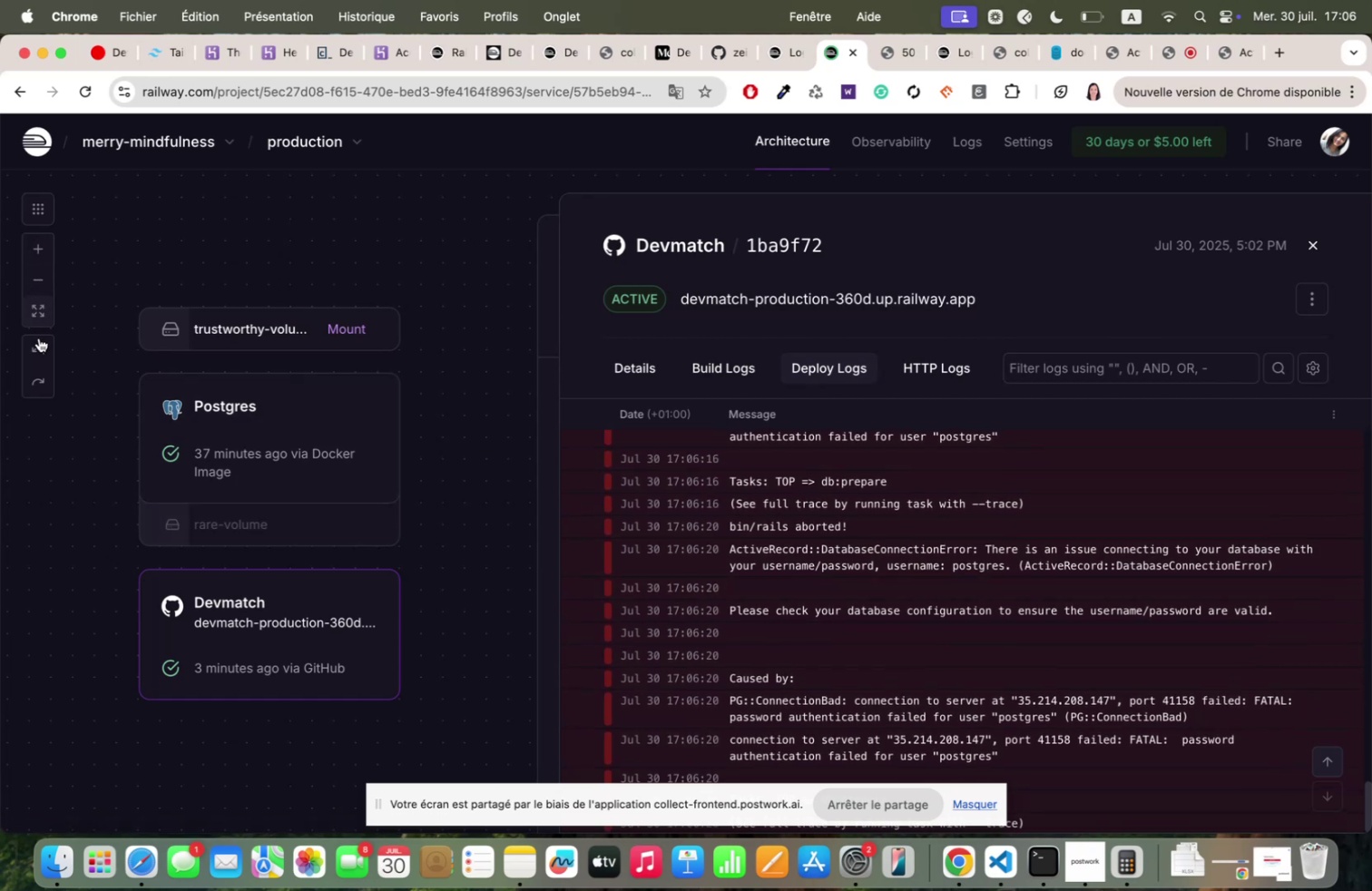 
wait(6.99)
 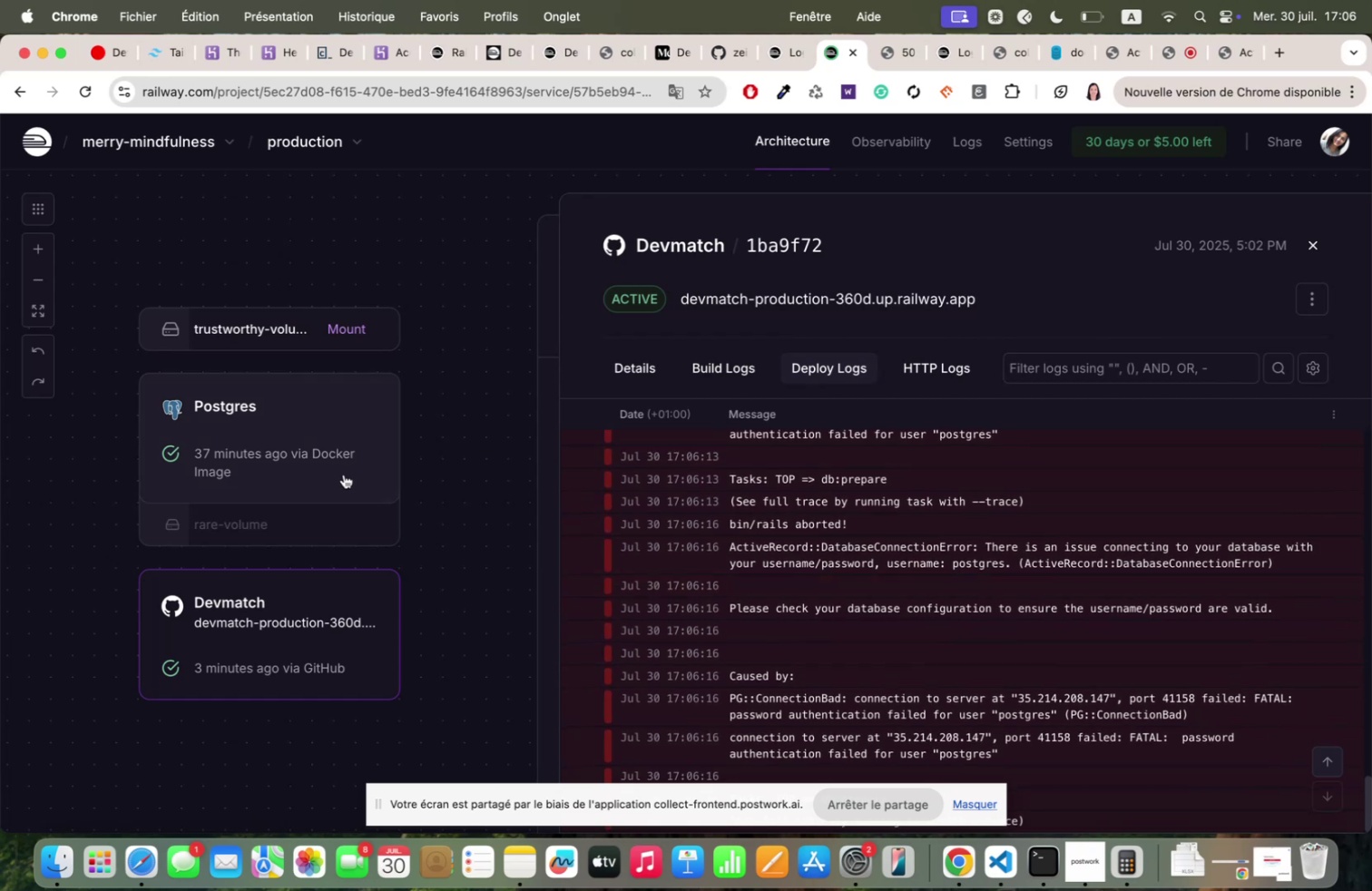 
left_click([37, 211])
 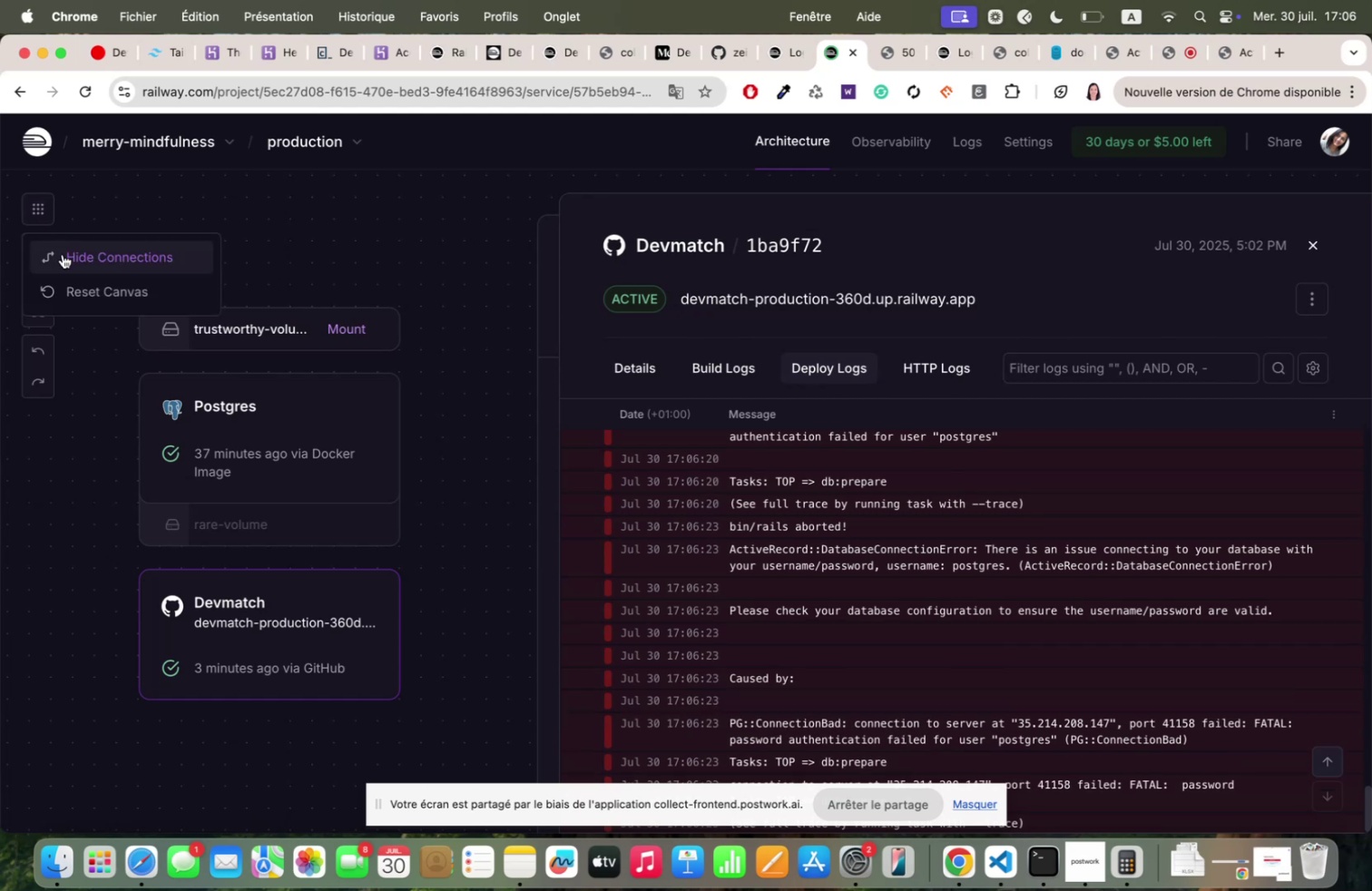 
left_click([63, 254])
 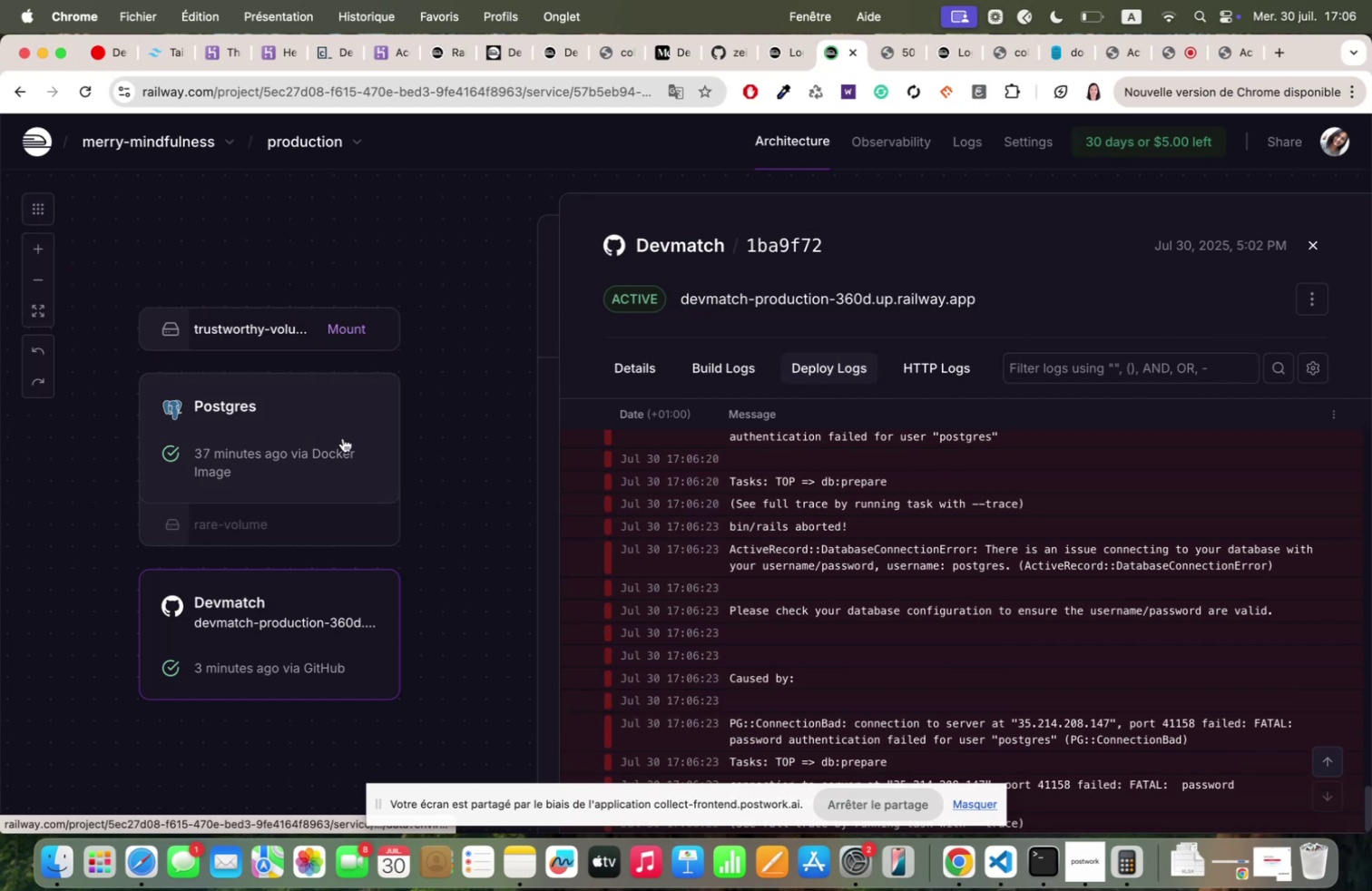 
scroll: coordinate [1001, 634], scroll_direction: down, amount: 26.0
 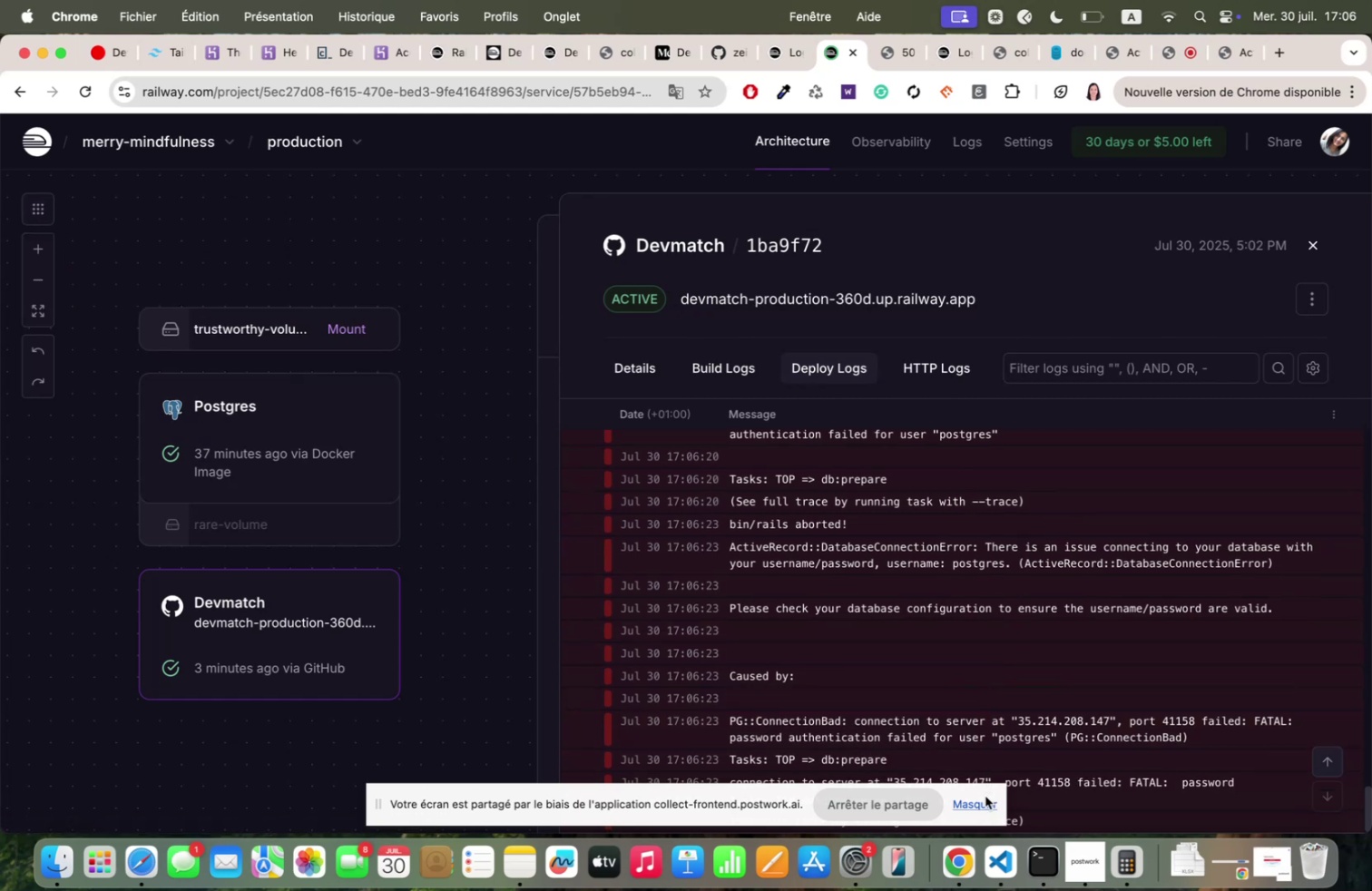 
left_click([983, 806])
 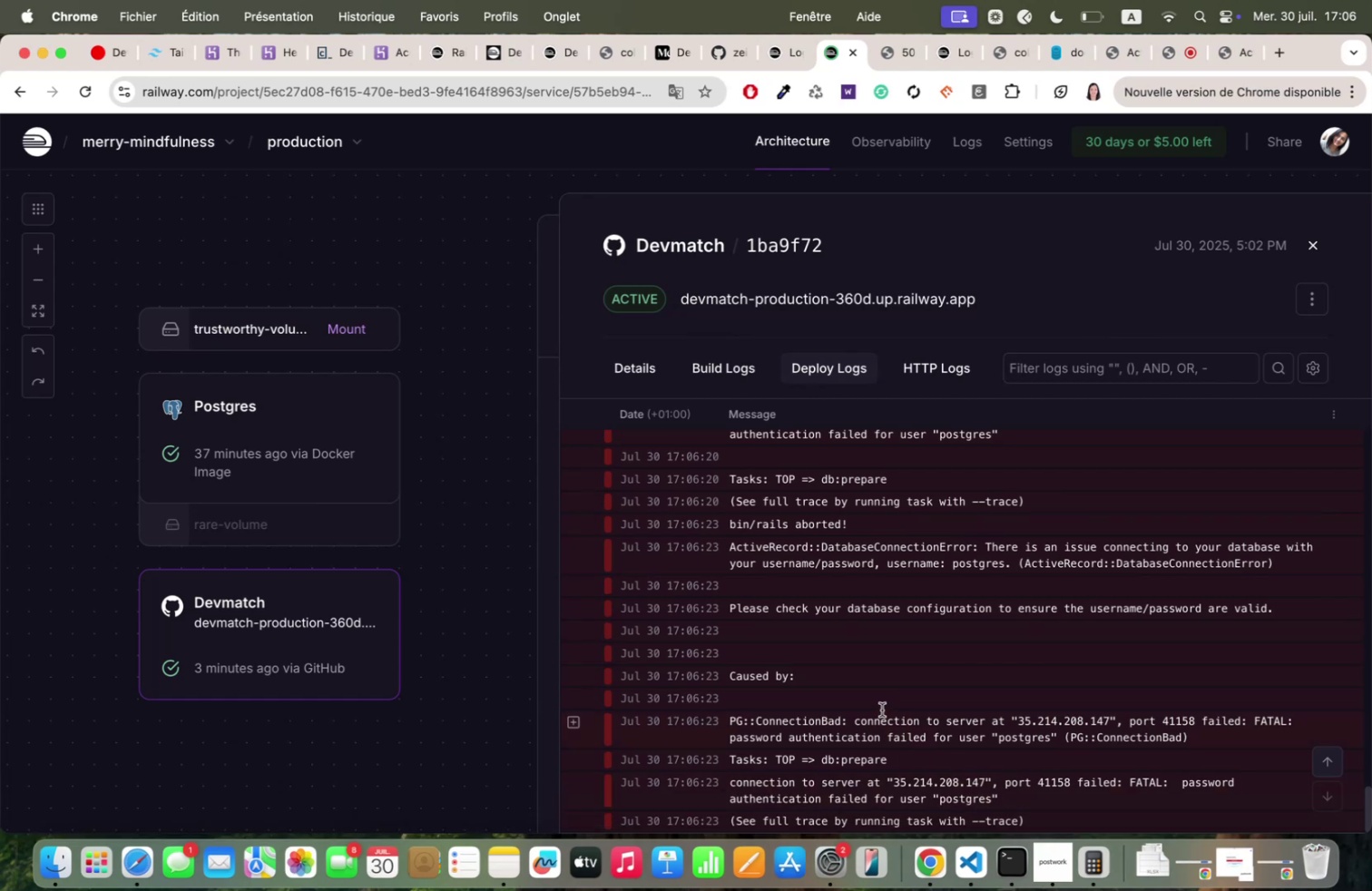 
scroll: coordinate [882, 709], scroll_direction: up, amount: 38.0
 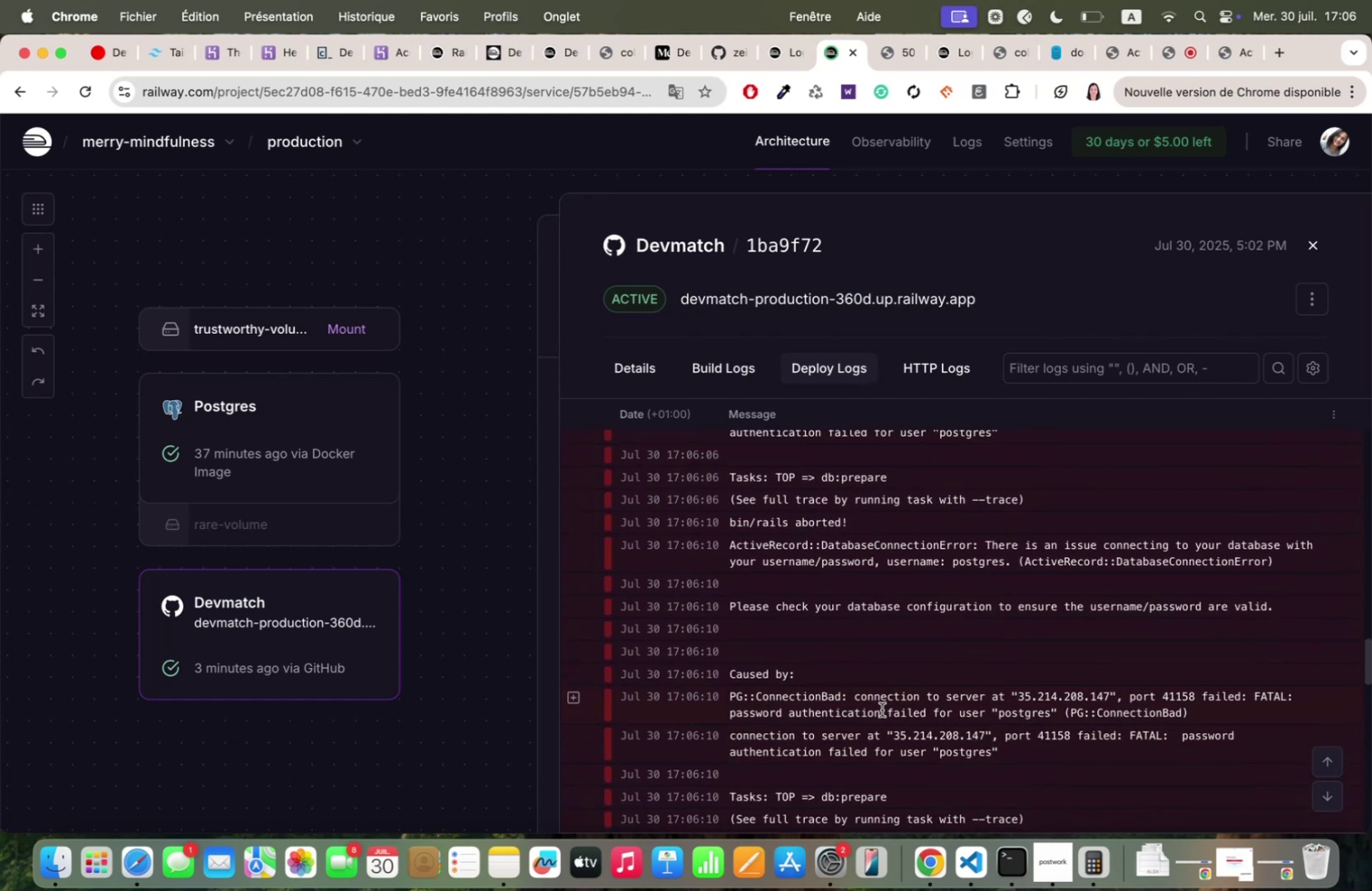 
wait(9.13)
 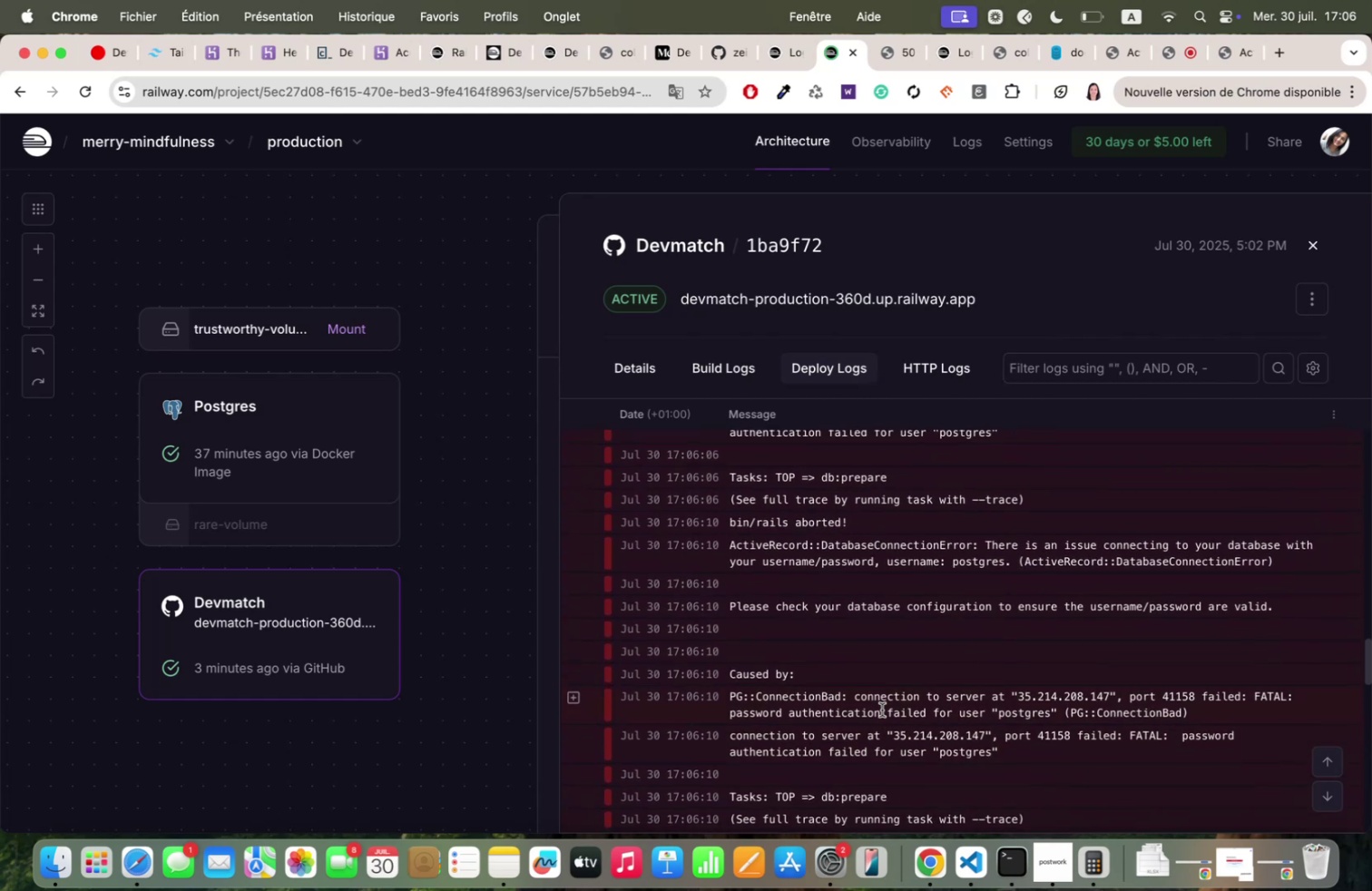 
scroll: coordinate [882, 709], scroll_direction: up, amount: 1.0
 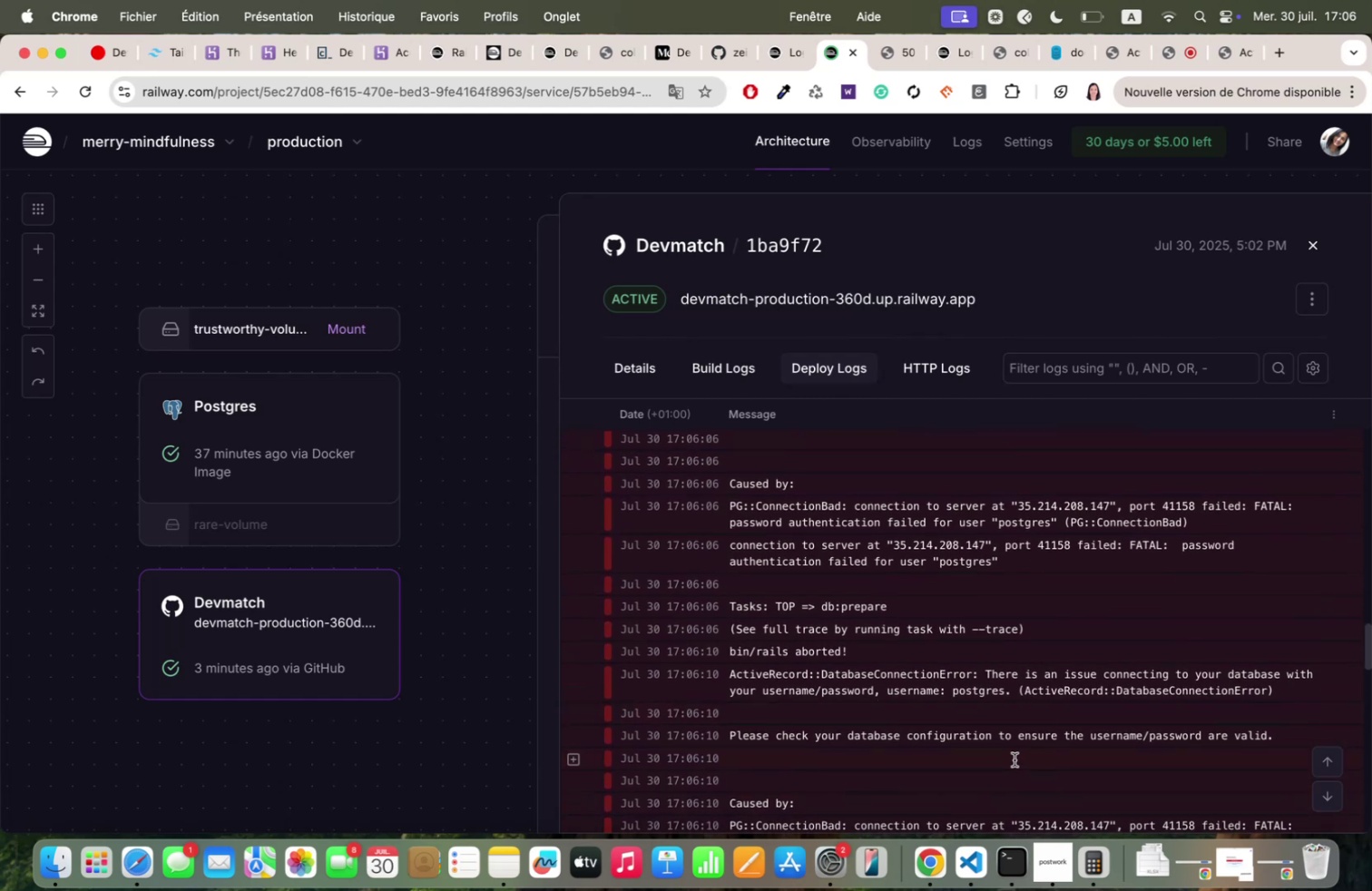 
wait(5.11)
 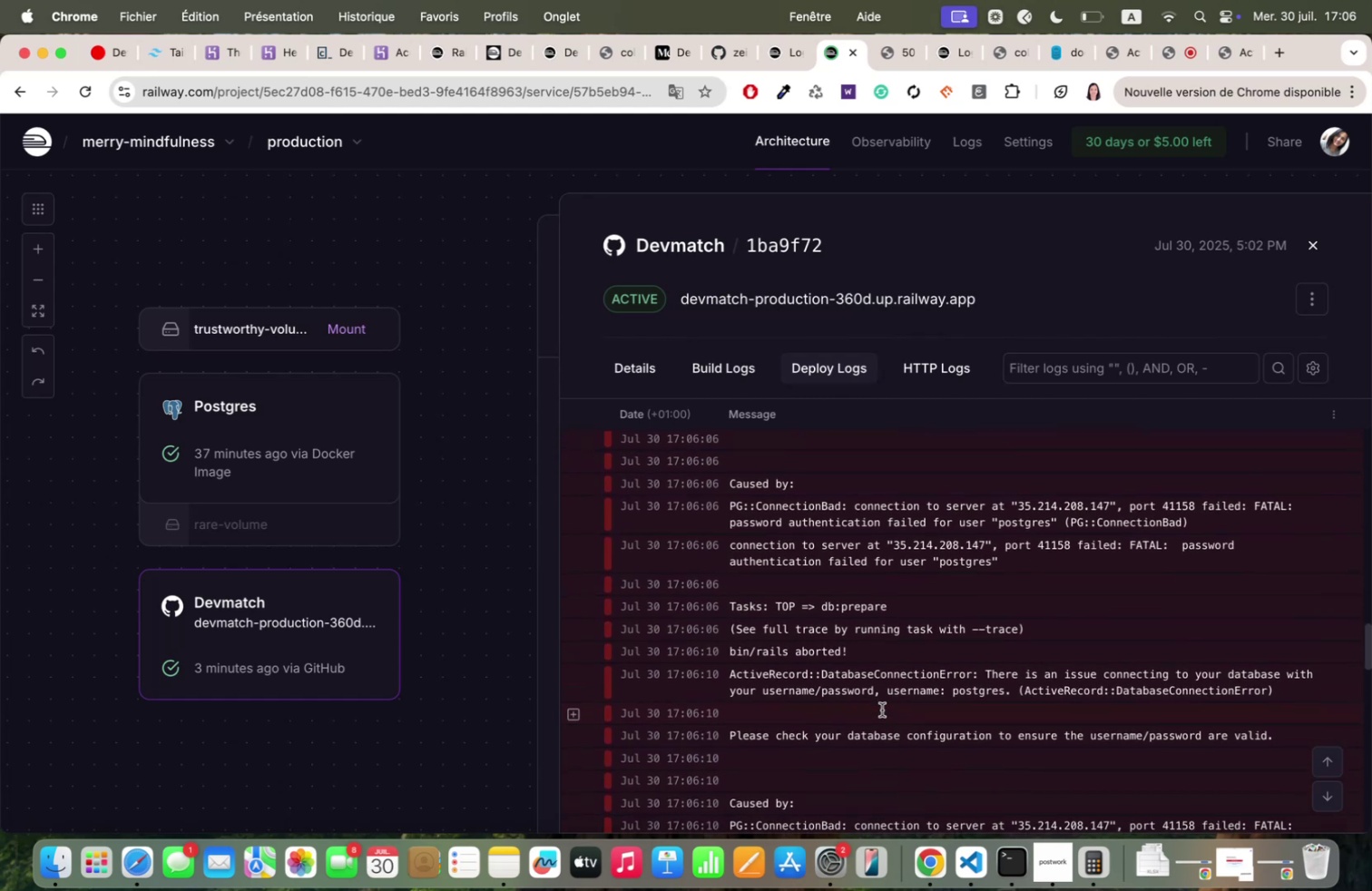 
left_click([969, 871])
 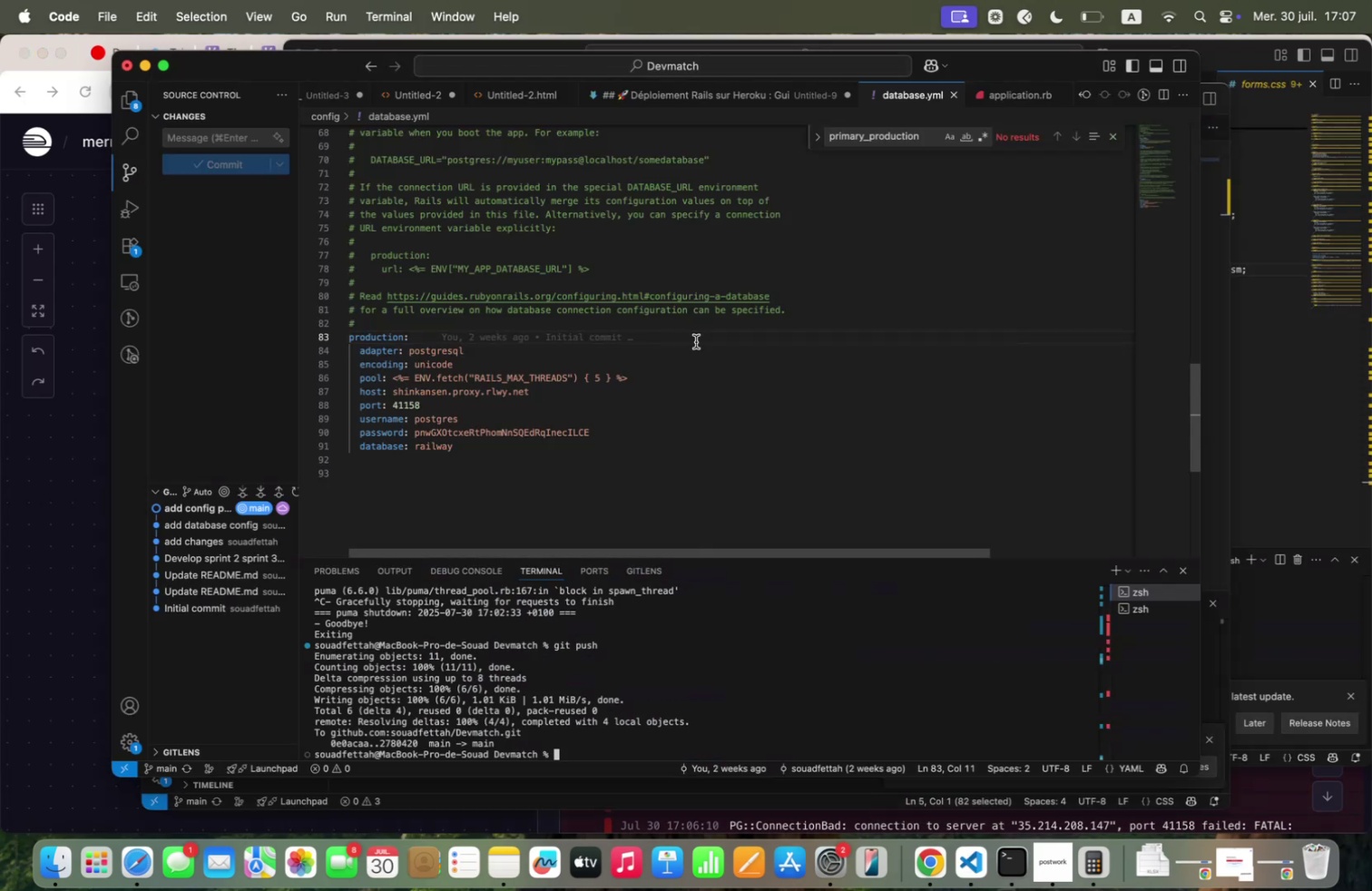 
scroll: coordinate [696, 341], scroll_direction: down, amount: 1.0
 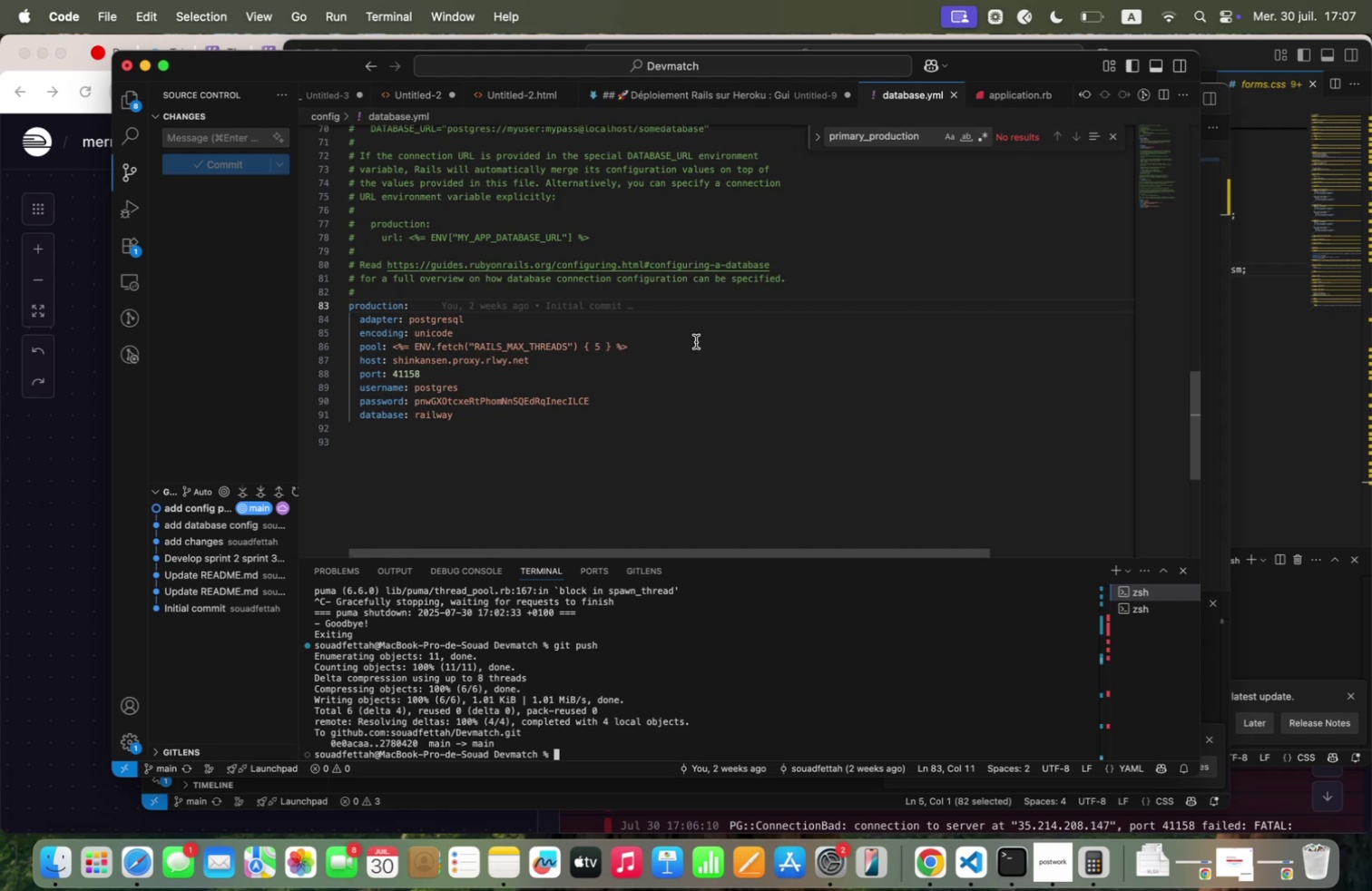 
wait(8.71)
 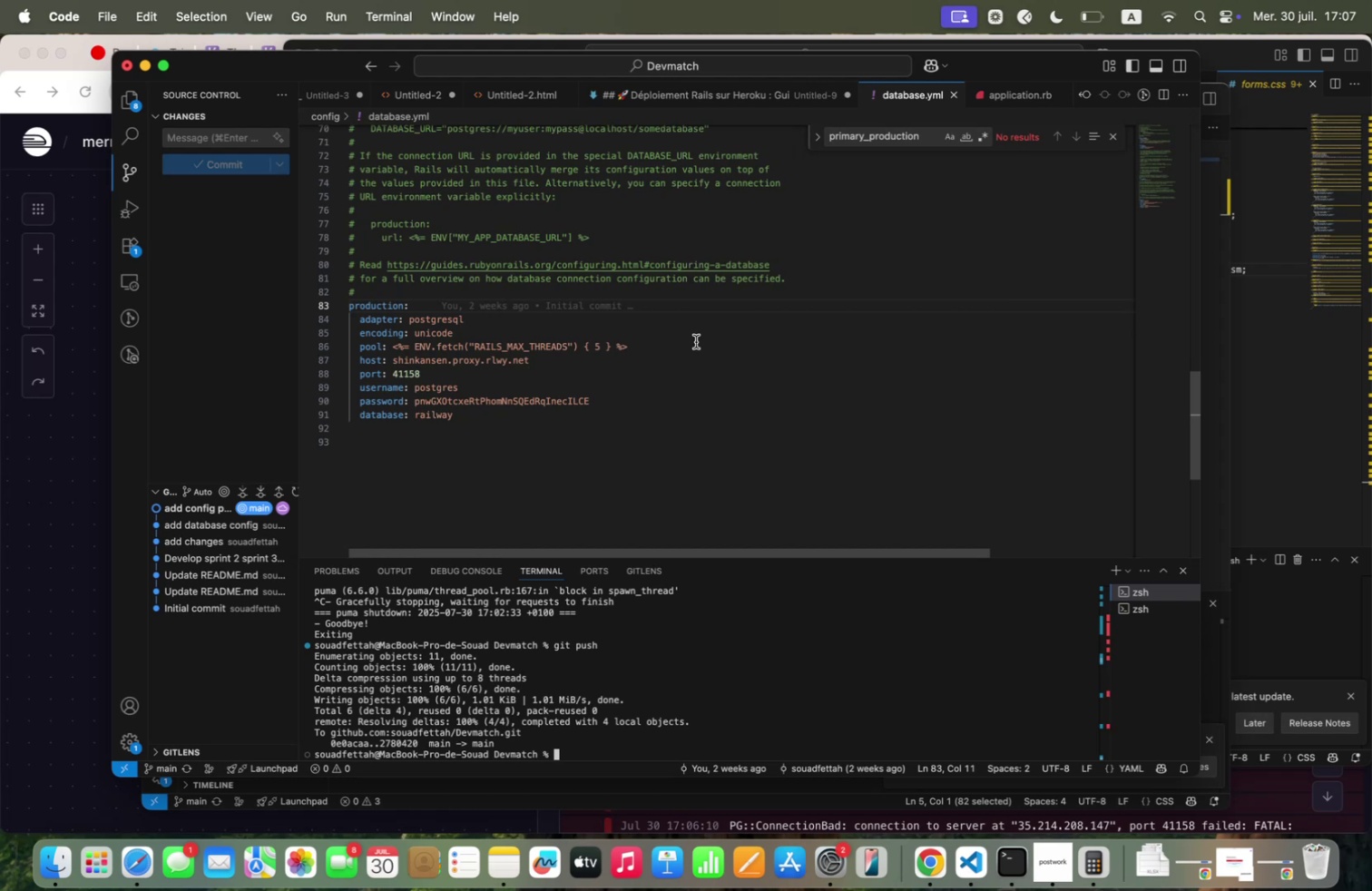 
left_click([436, 462])
 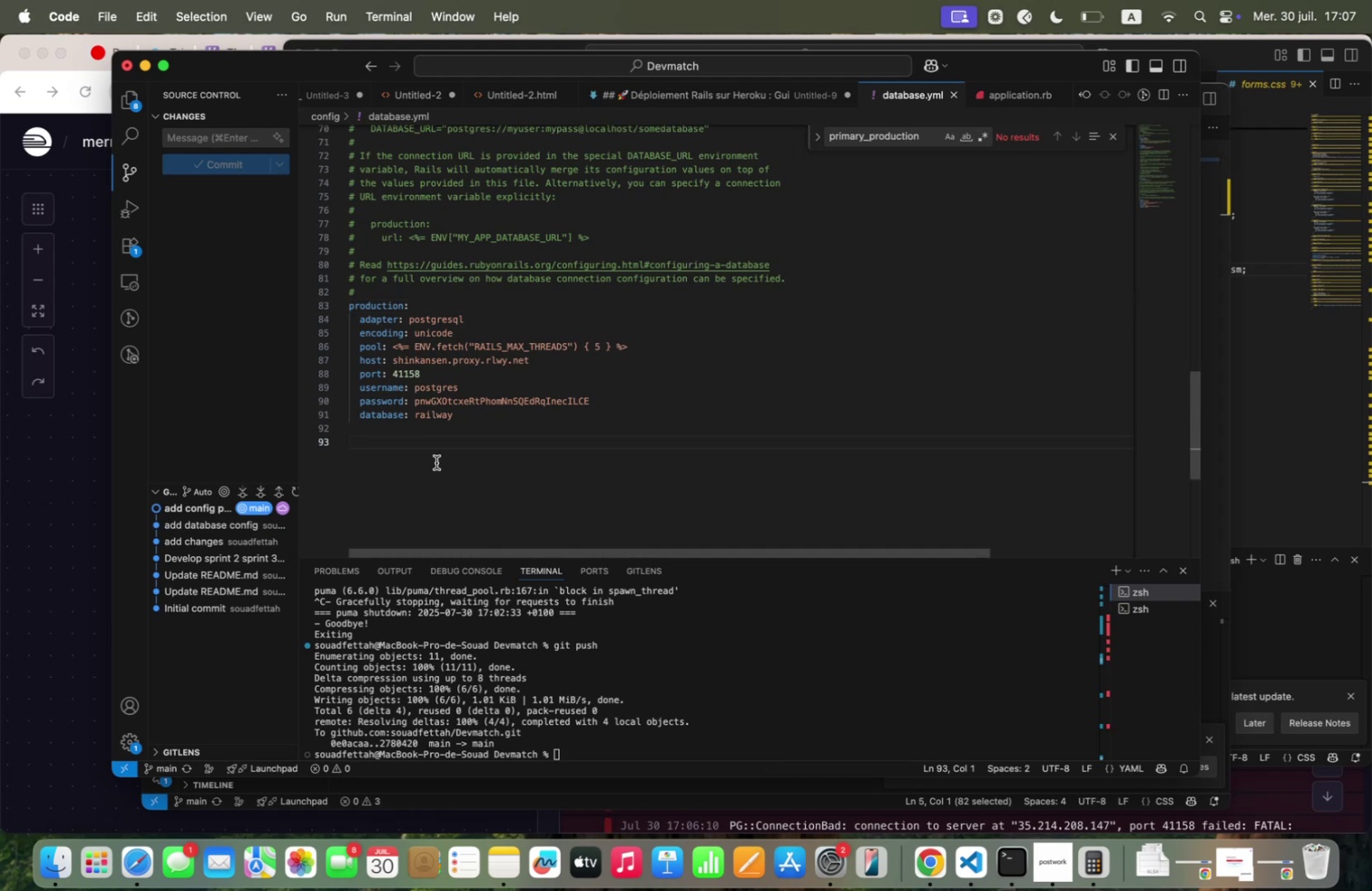 
key(Meta+W)
 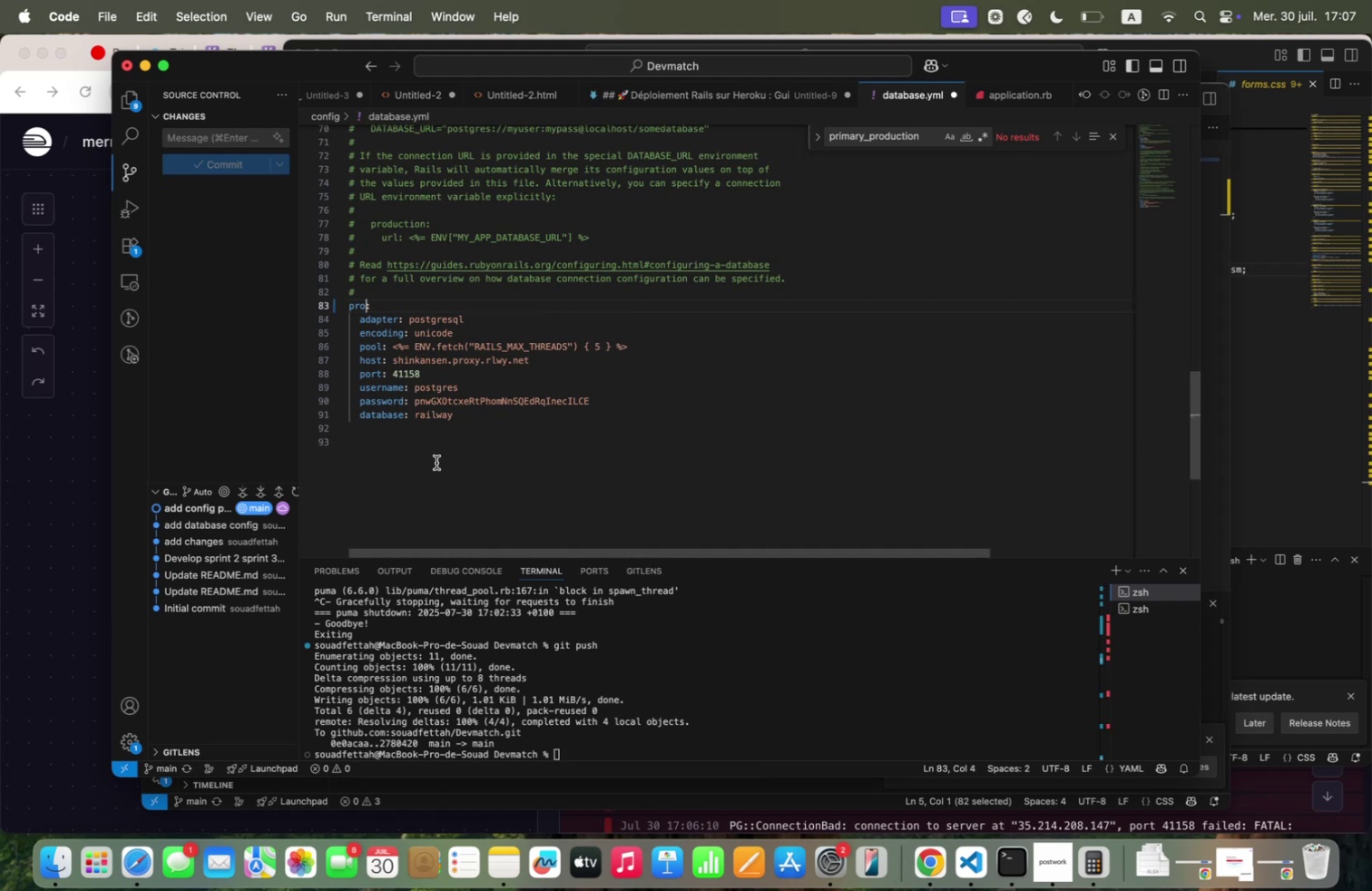 
key(Meta+W)
 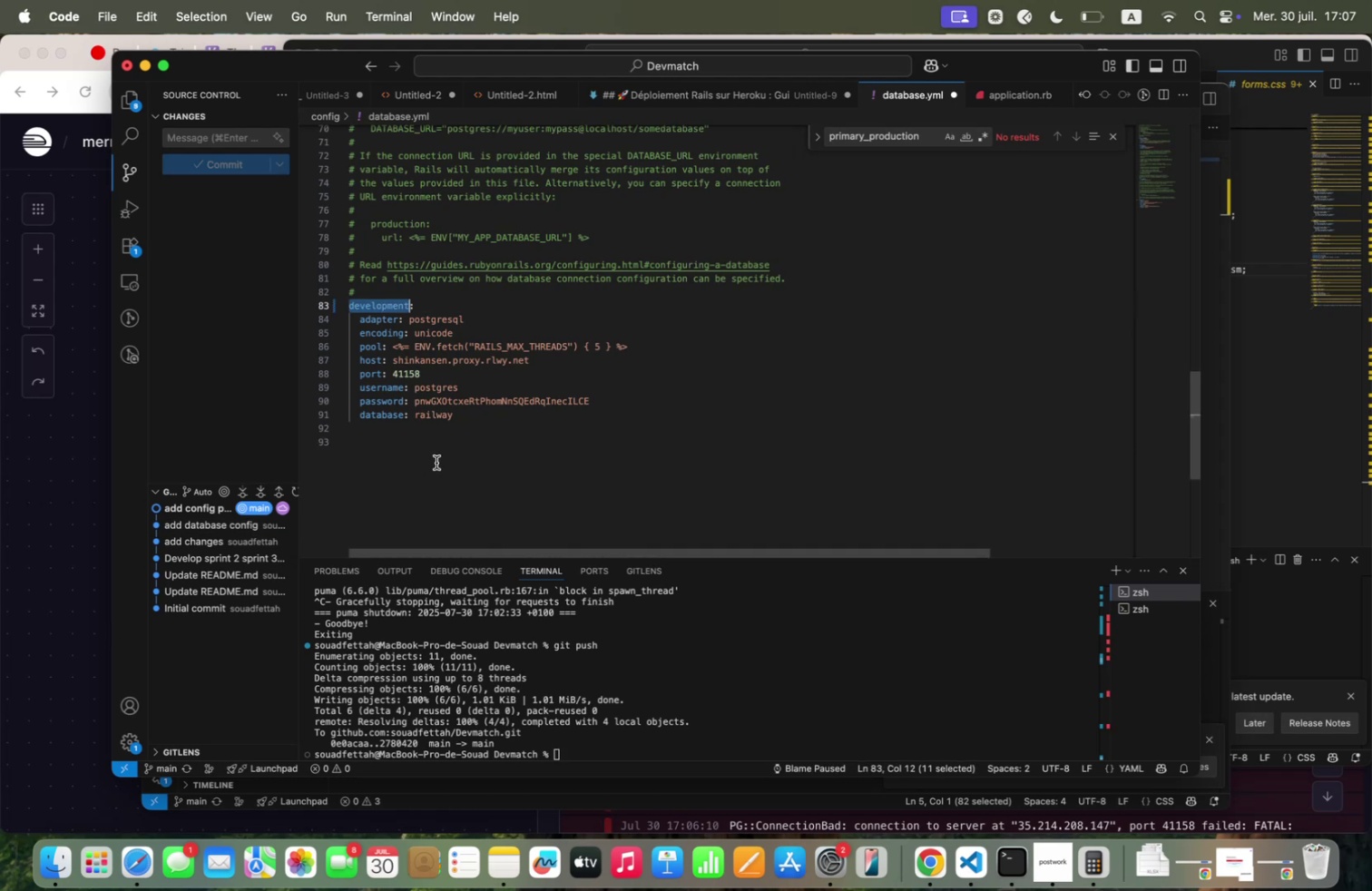 
key(Meta+W)
 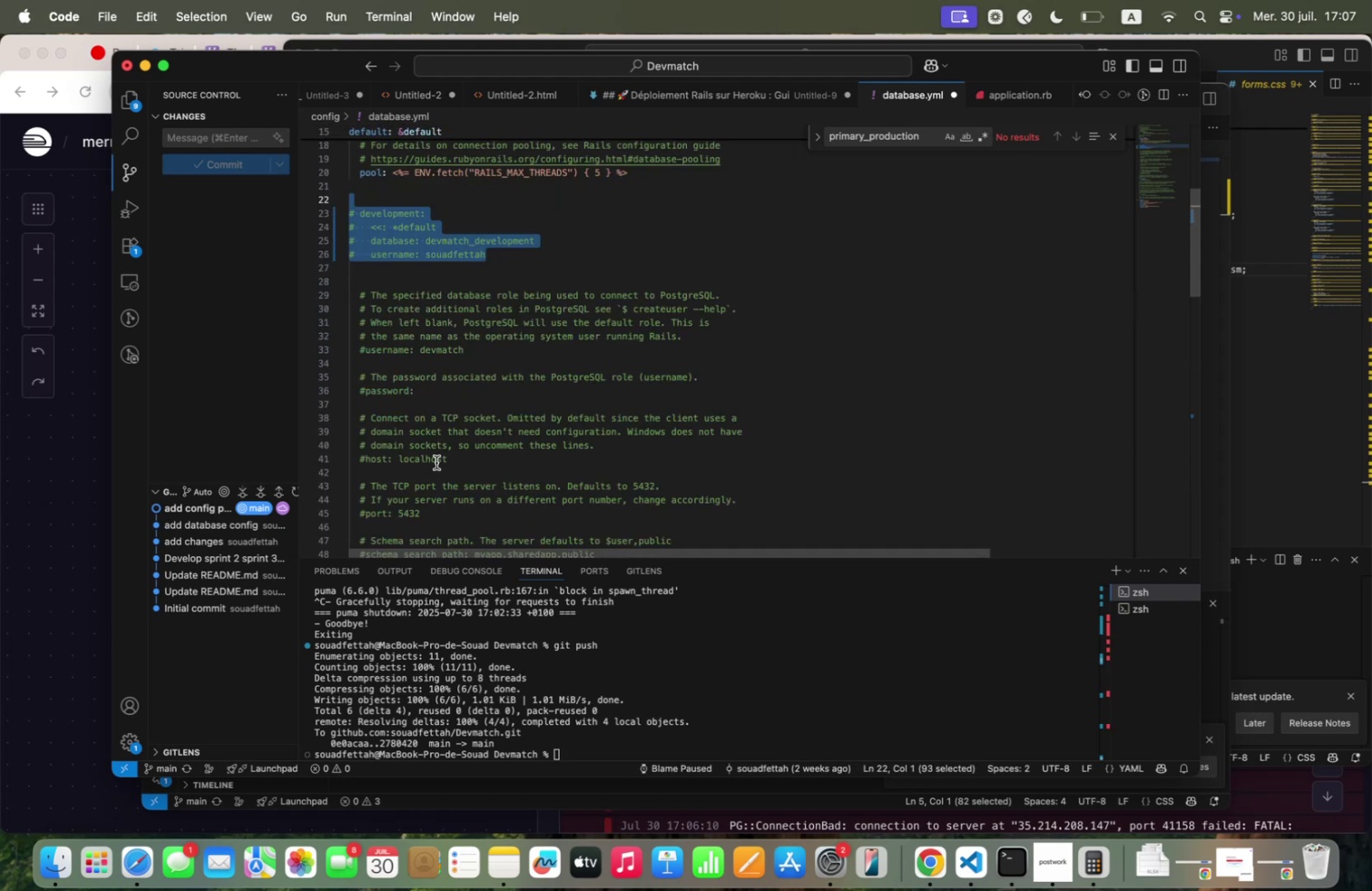 
key(Meta+W)
 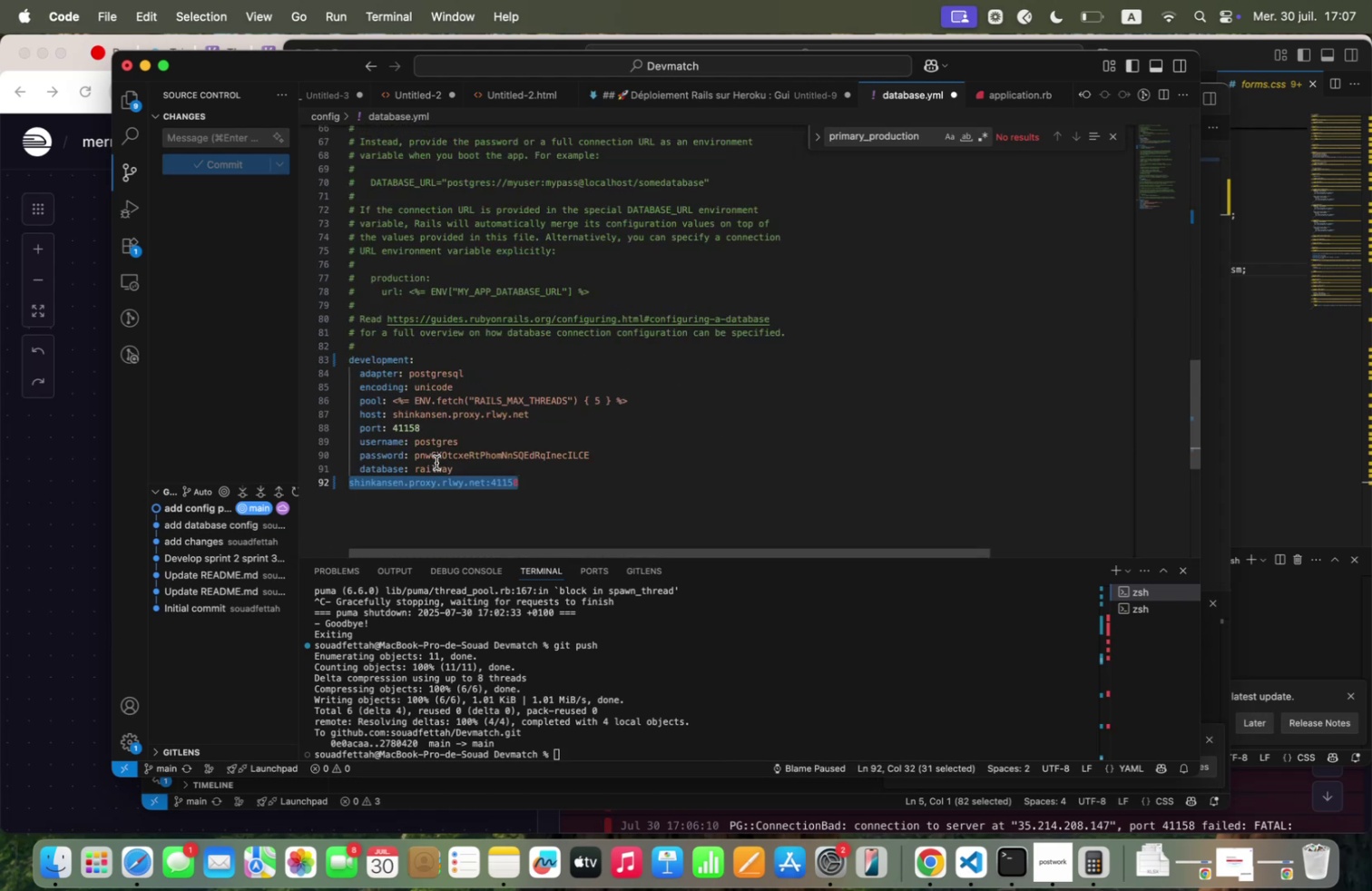 
key(Meta+W)
 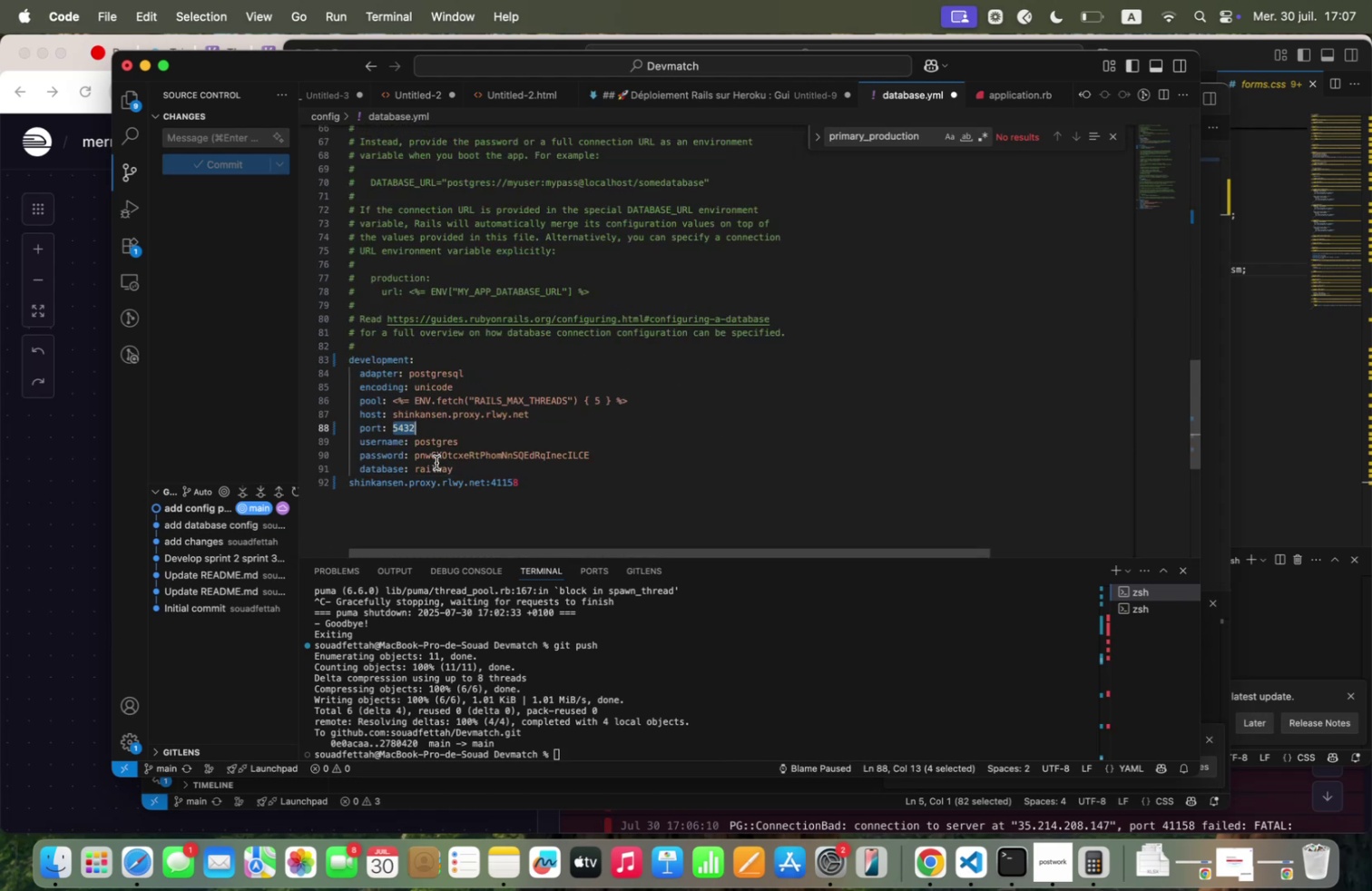 
key(Meta+W)
 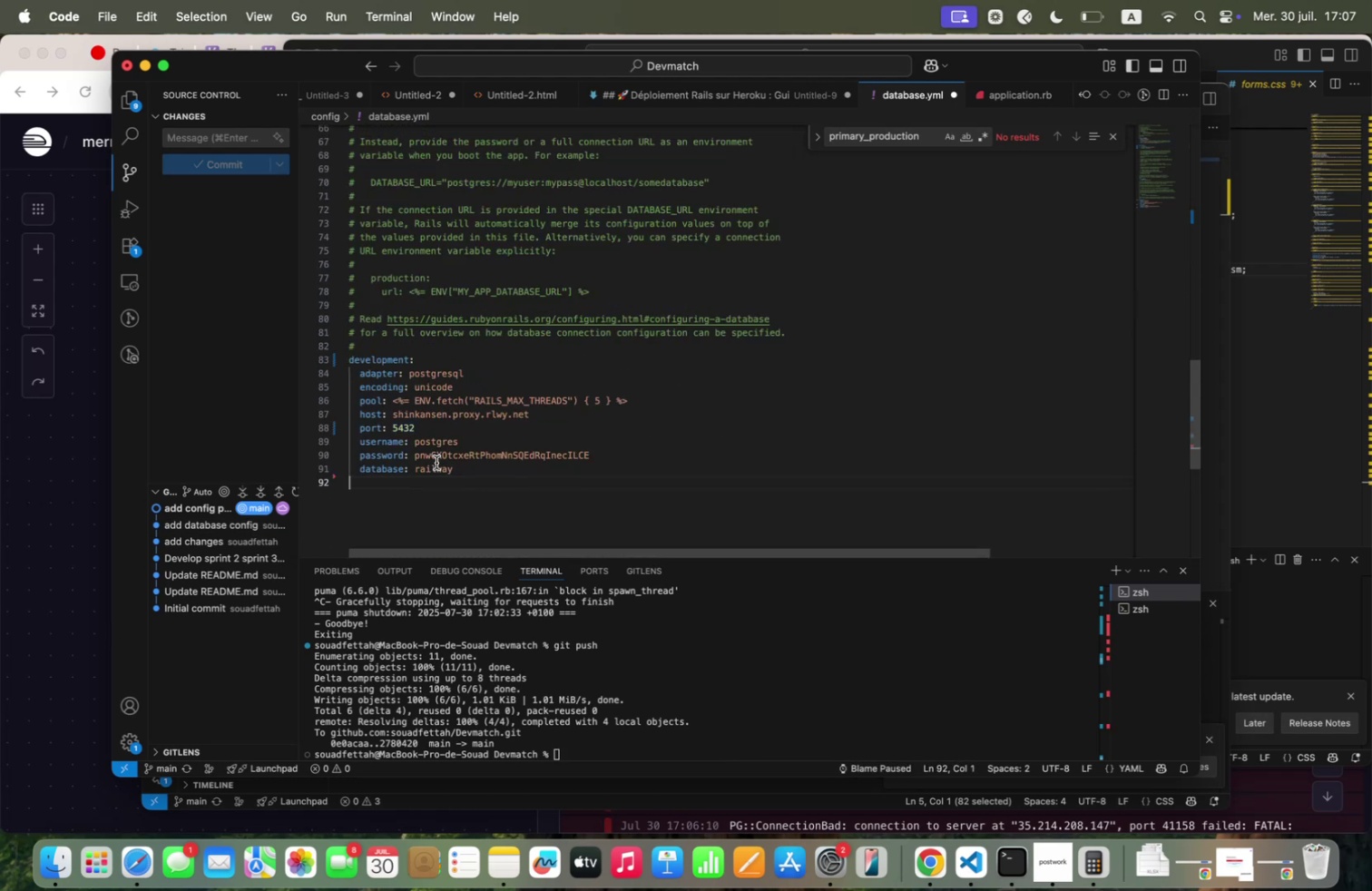 
key(Meta+W)
 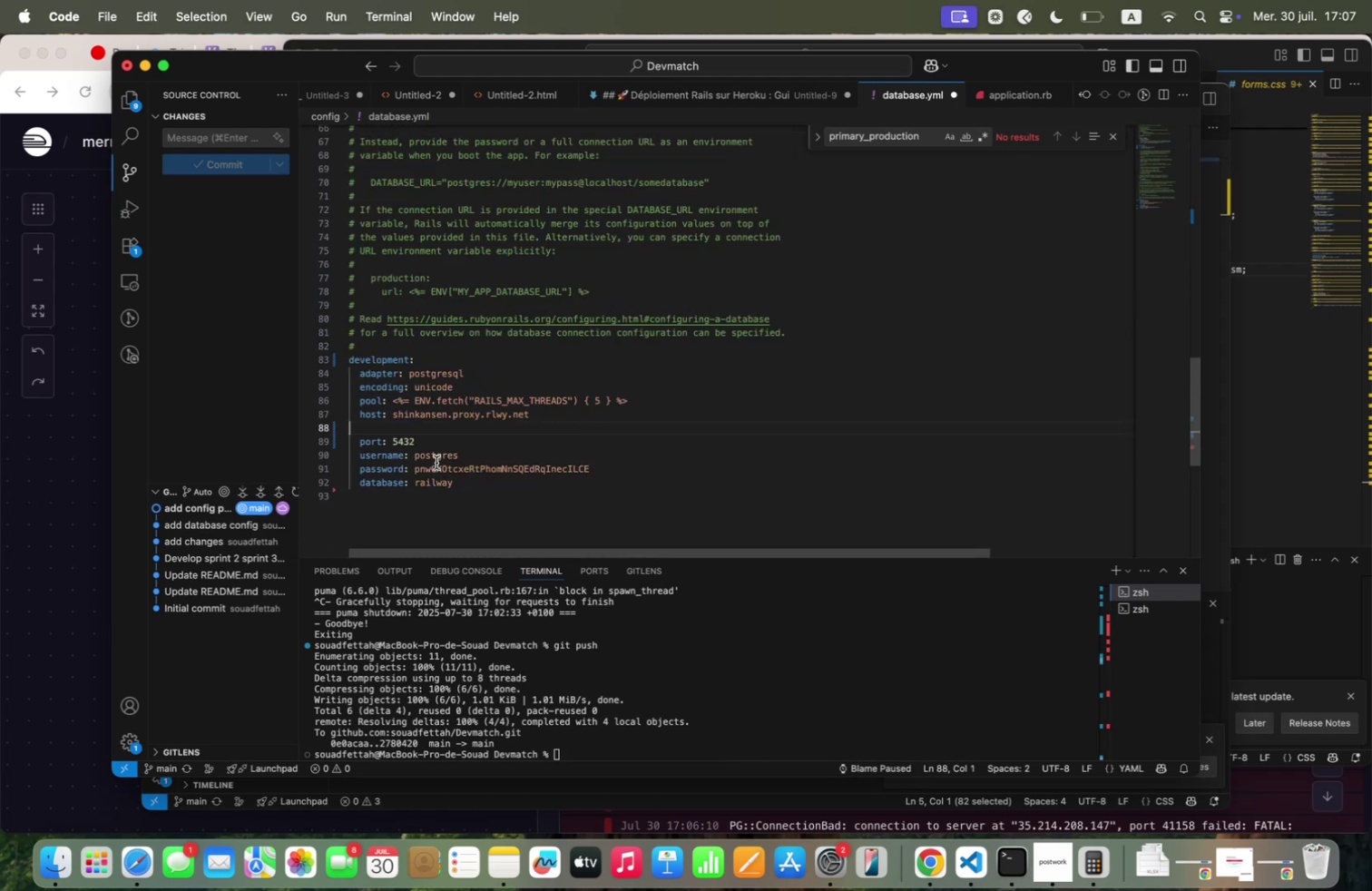 
key(Meta+W)
 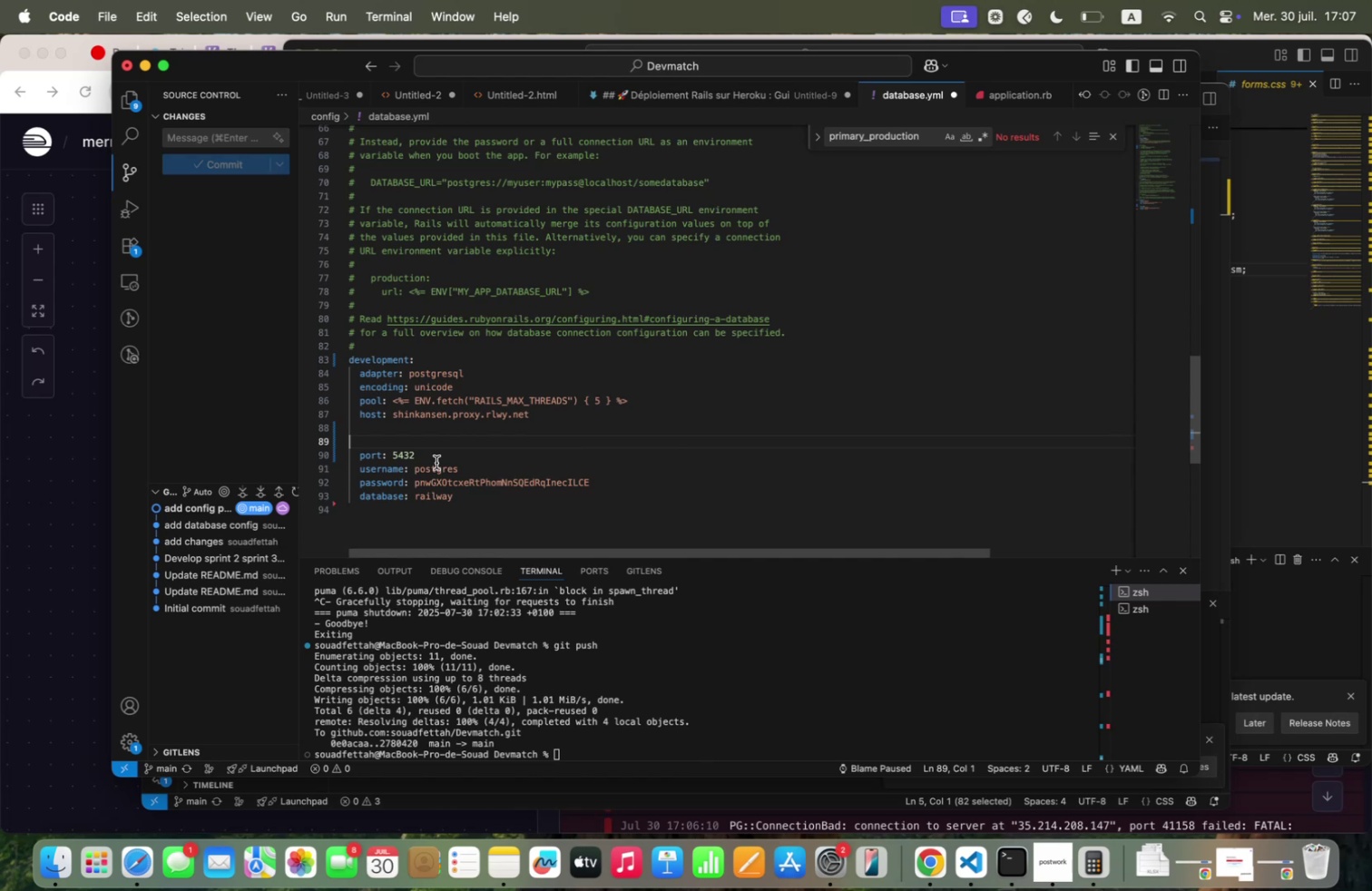 
key(Meta+W)
 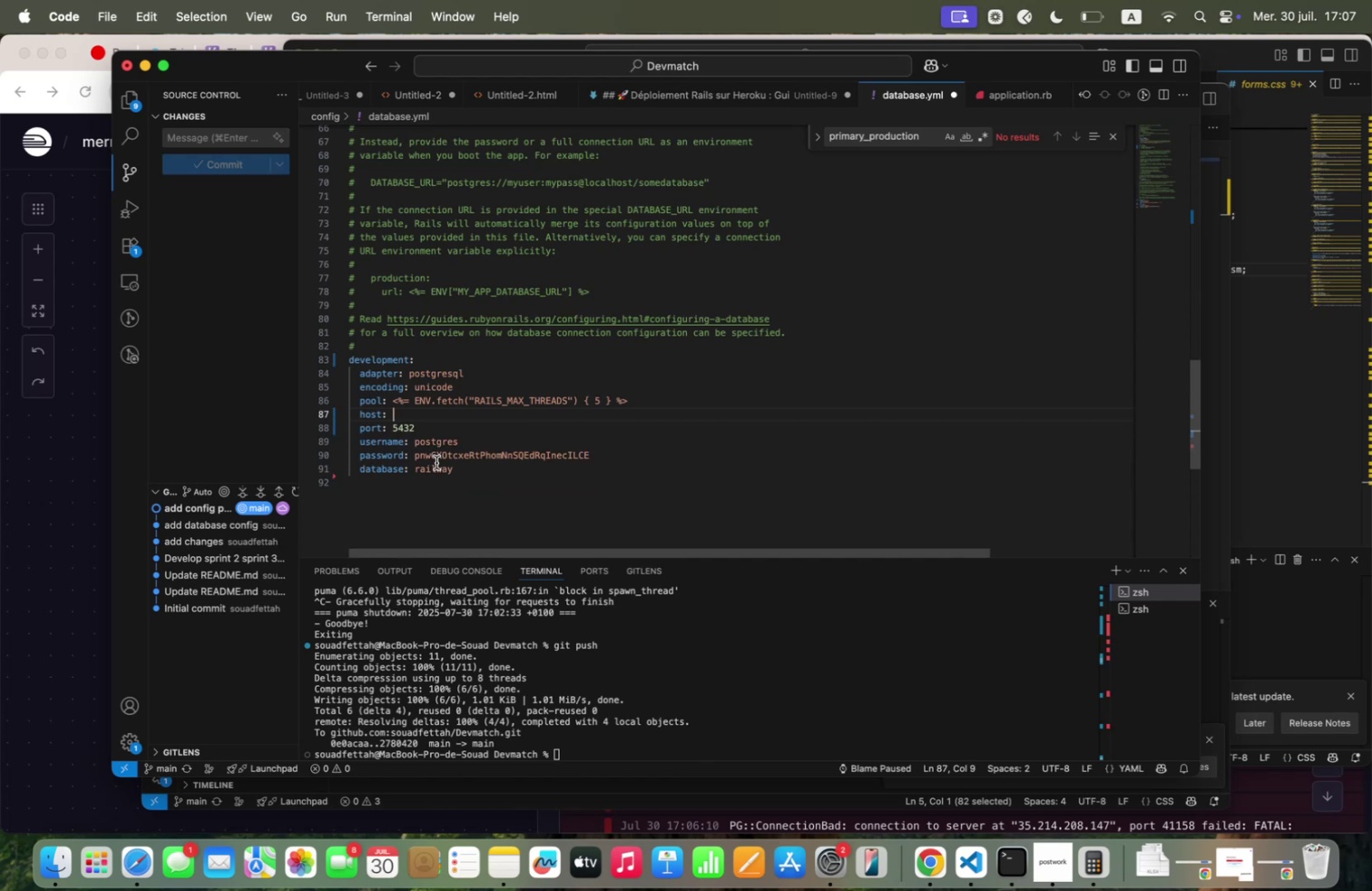 
key(Meta+W)
 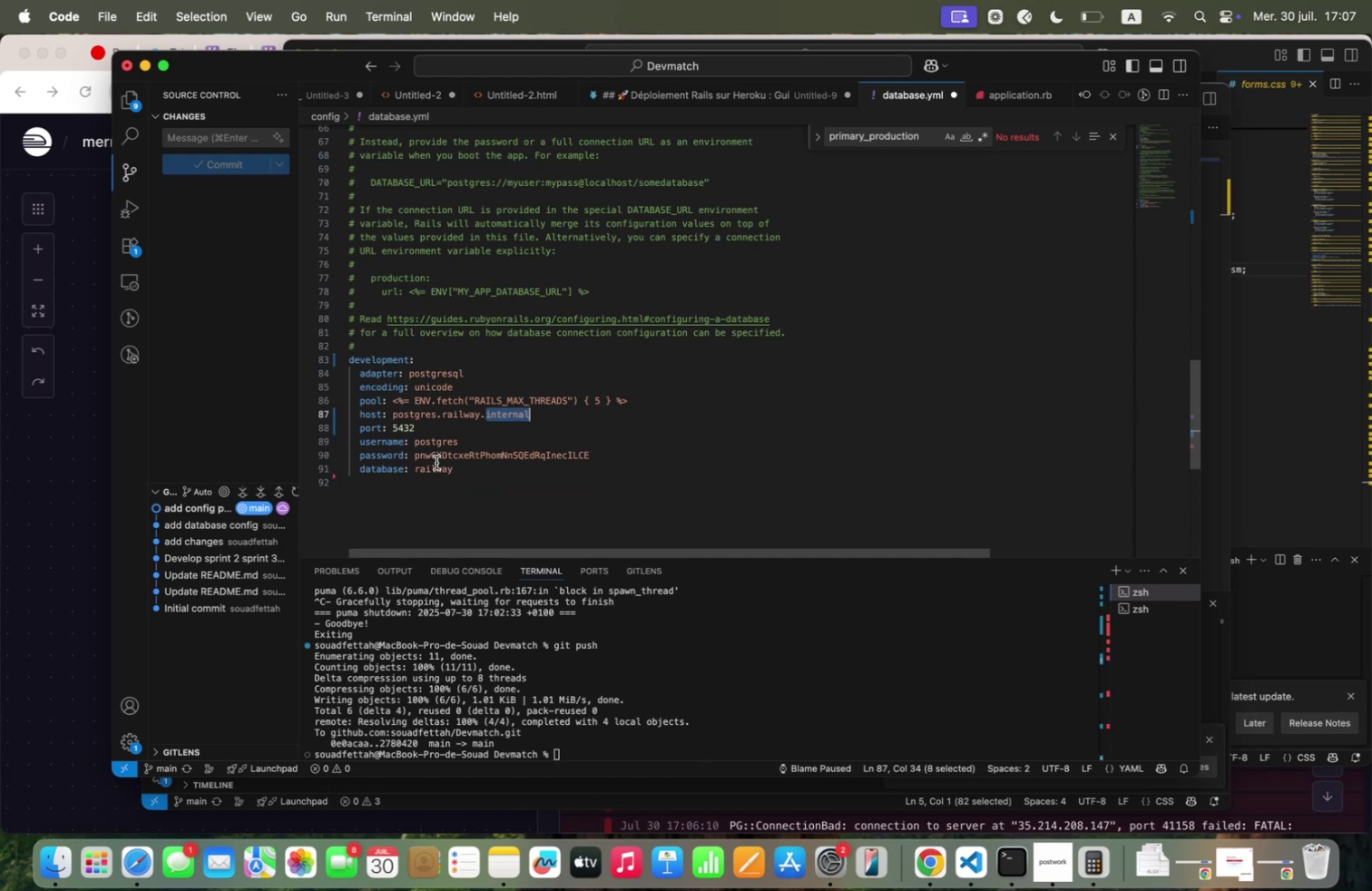 
key(Meta+W)
 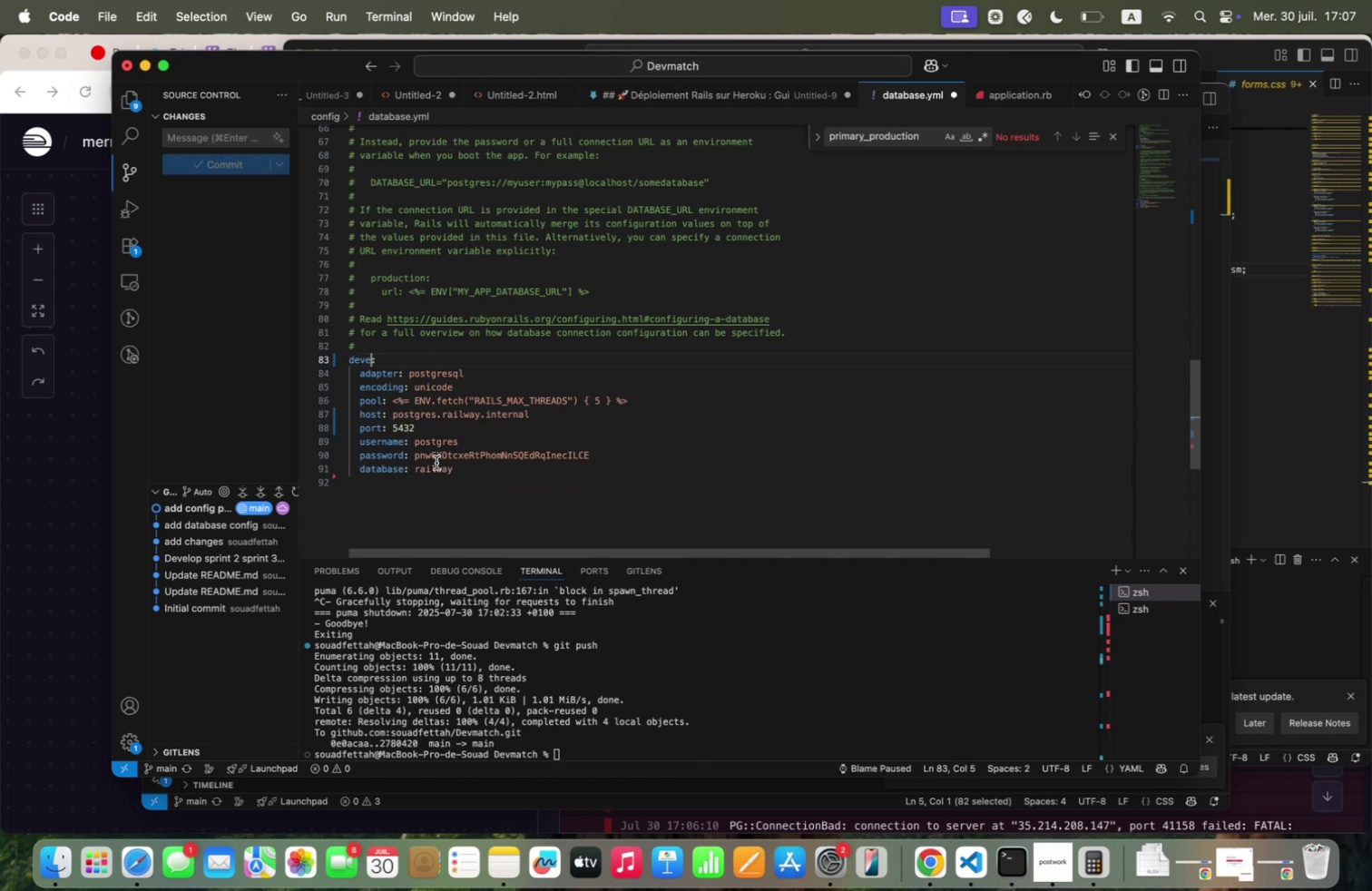 
key(Meta+W)
 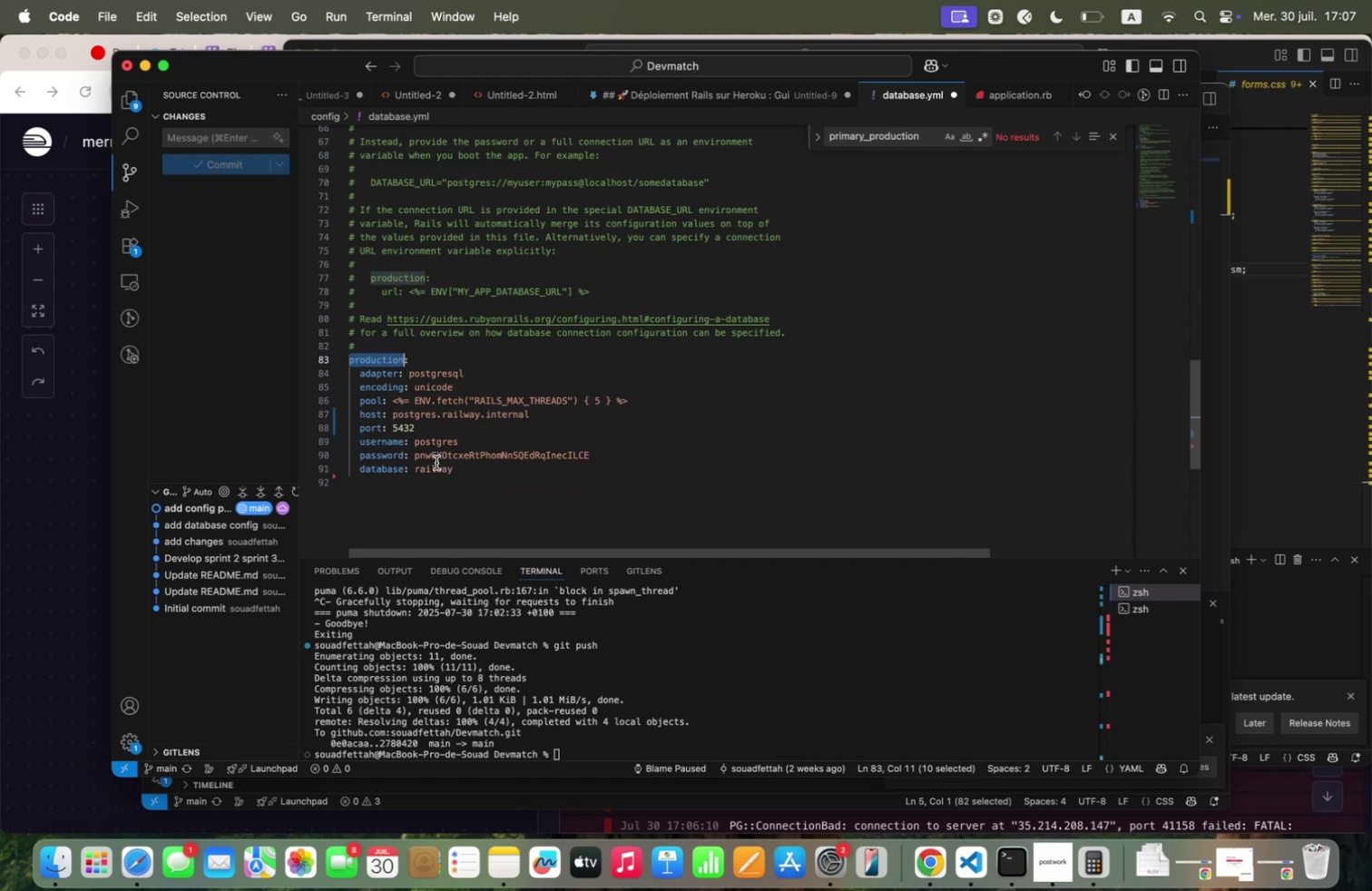 
key(Meta+W)
 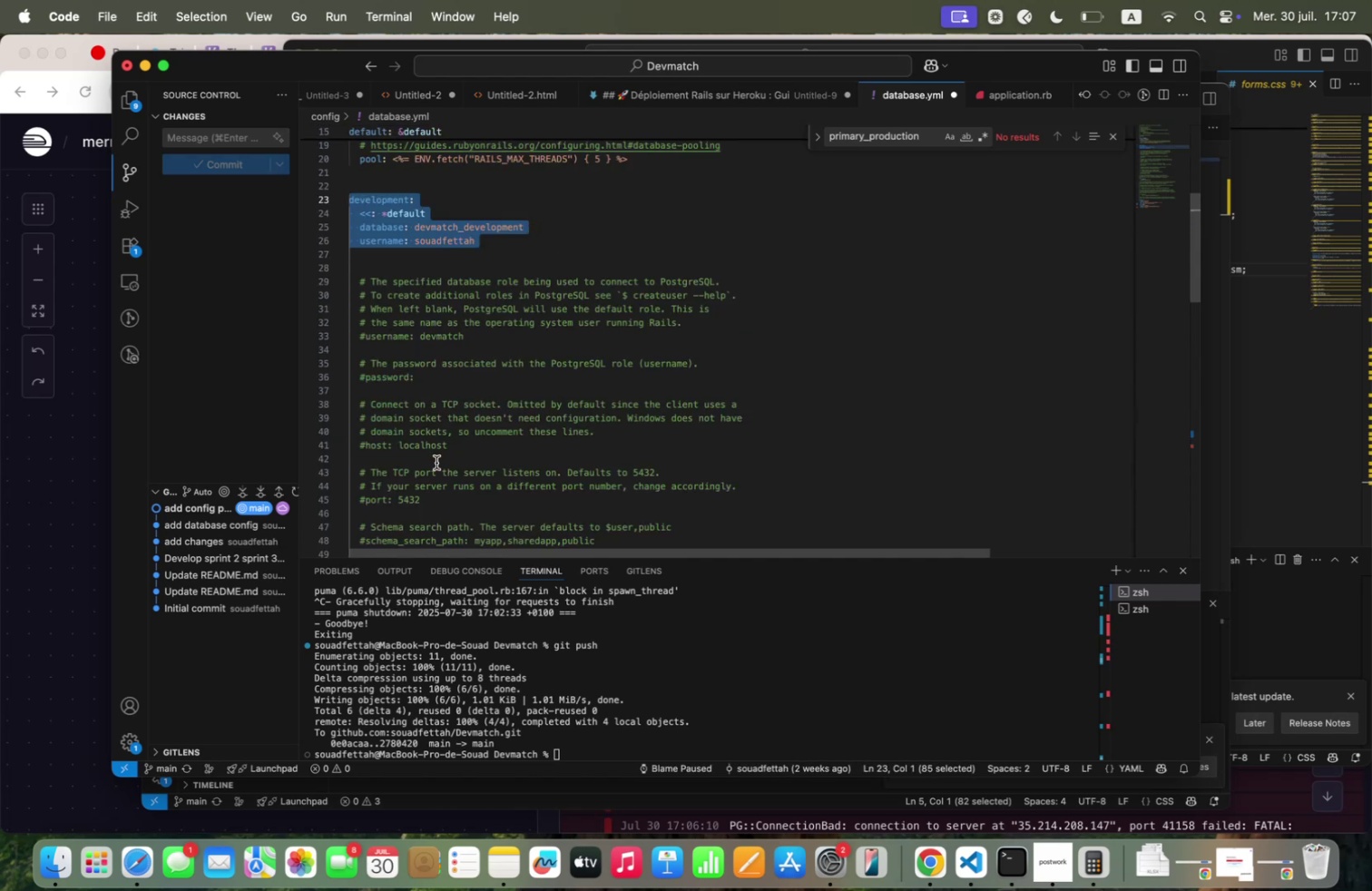 
key(Meta+W)
 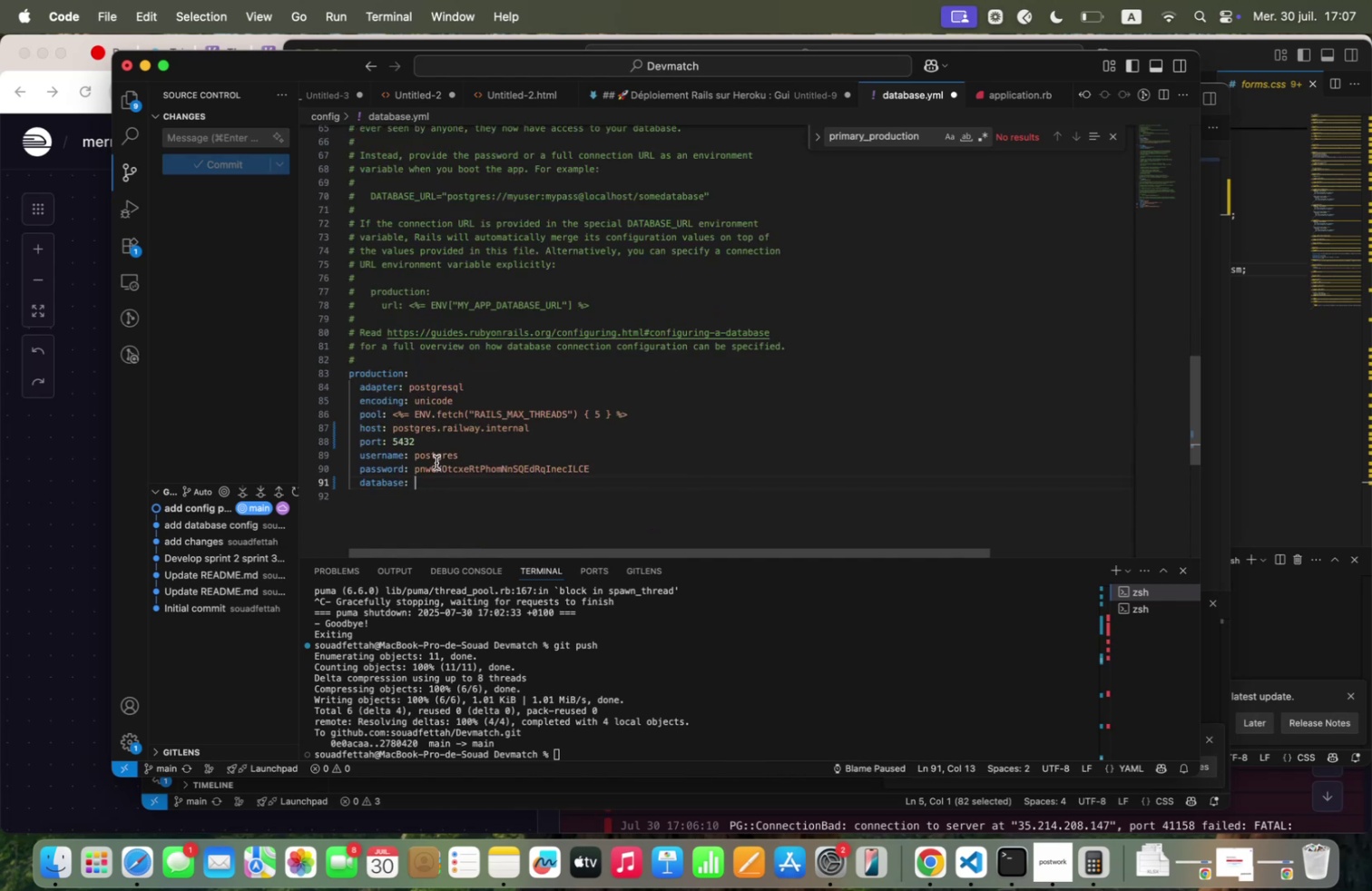 
key(Meta+W)
 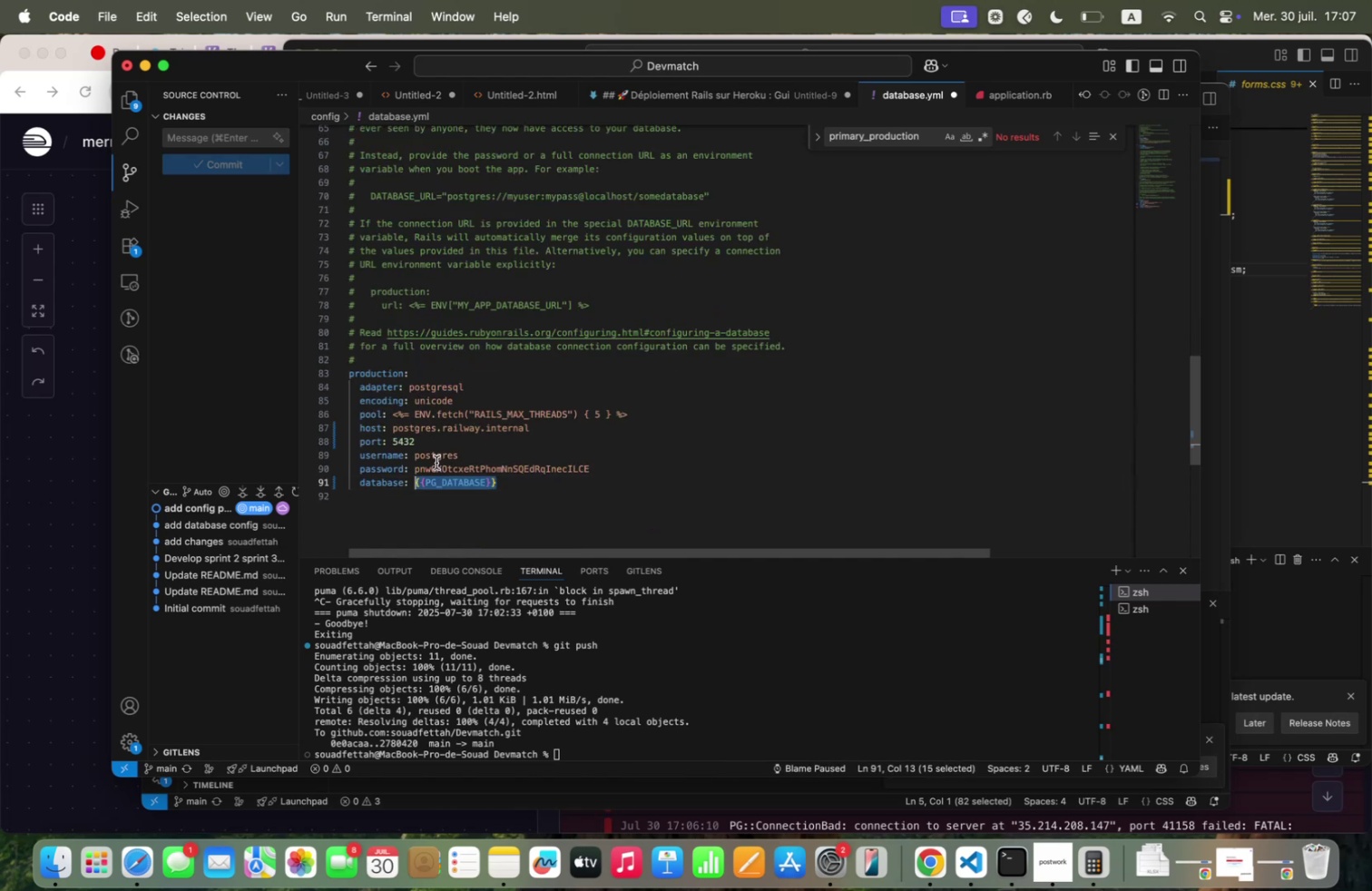 
key(Meta+W)
 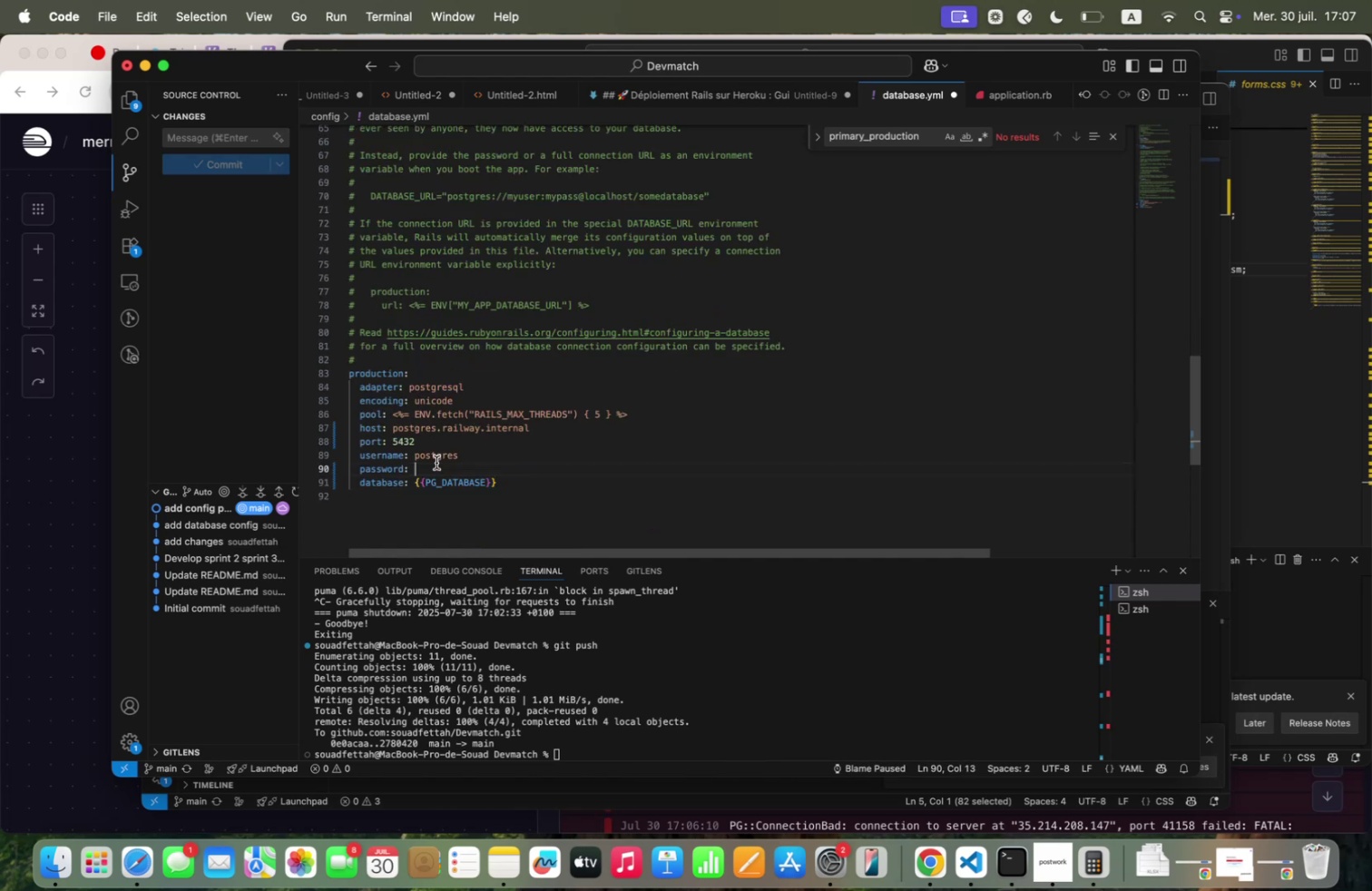 
key(Meta+W)
 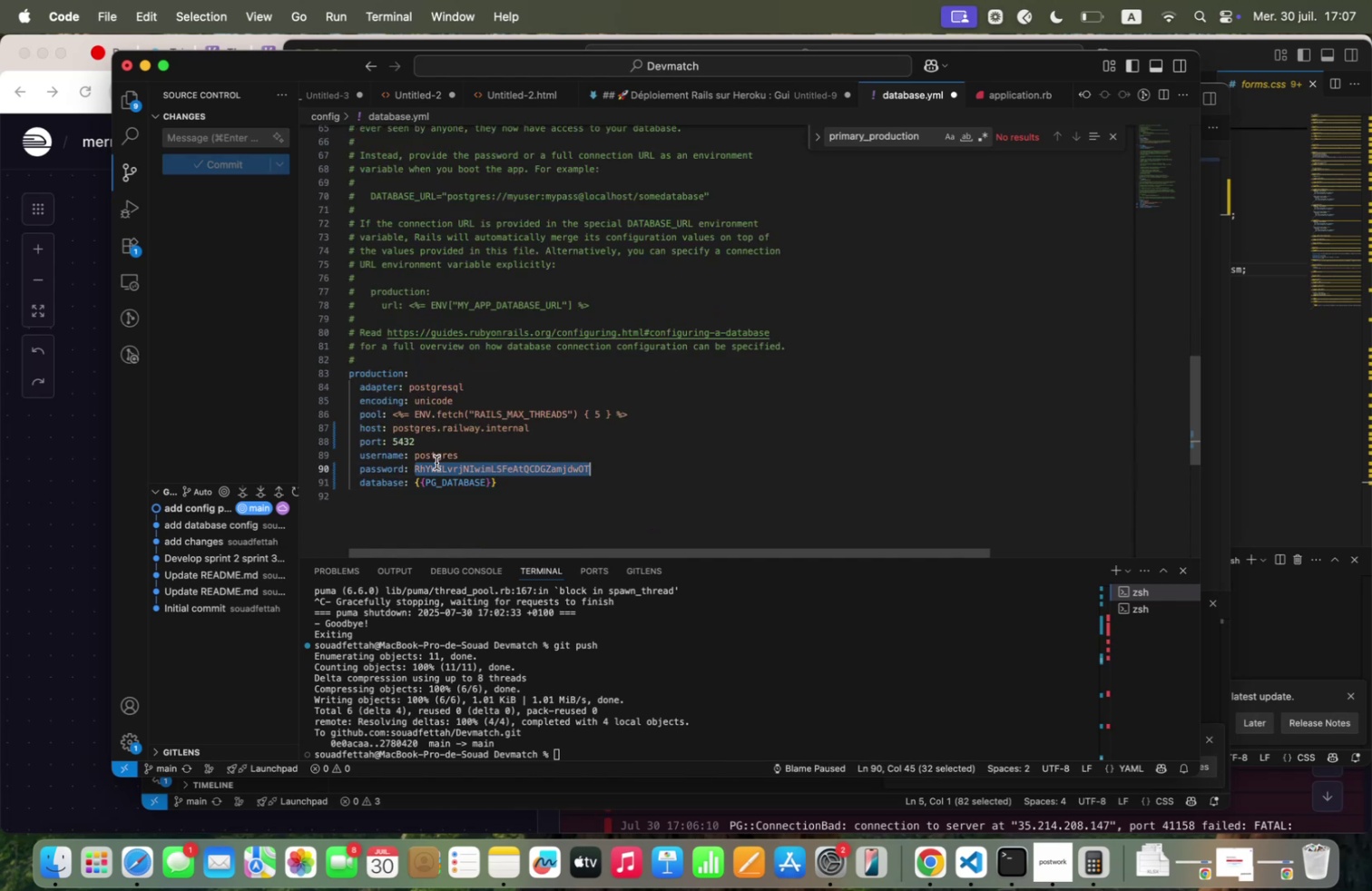 
key(Meta+W)
 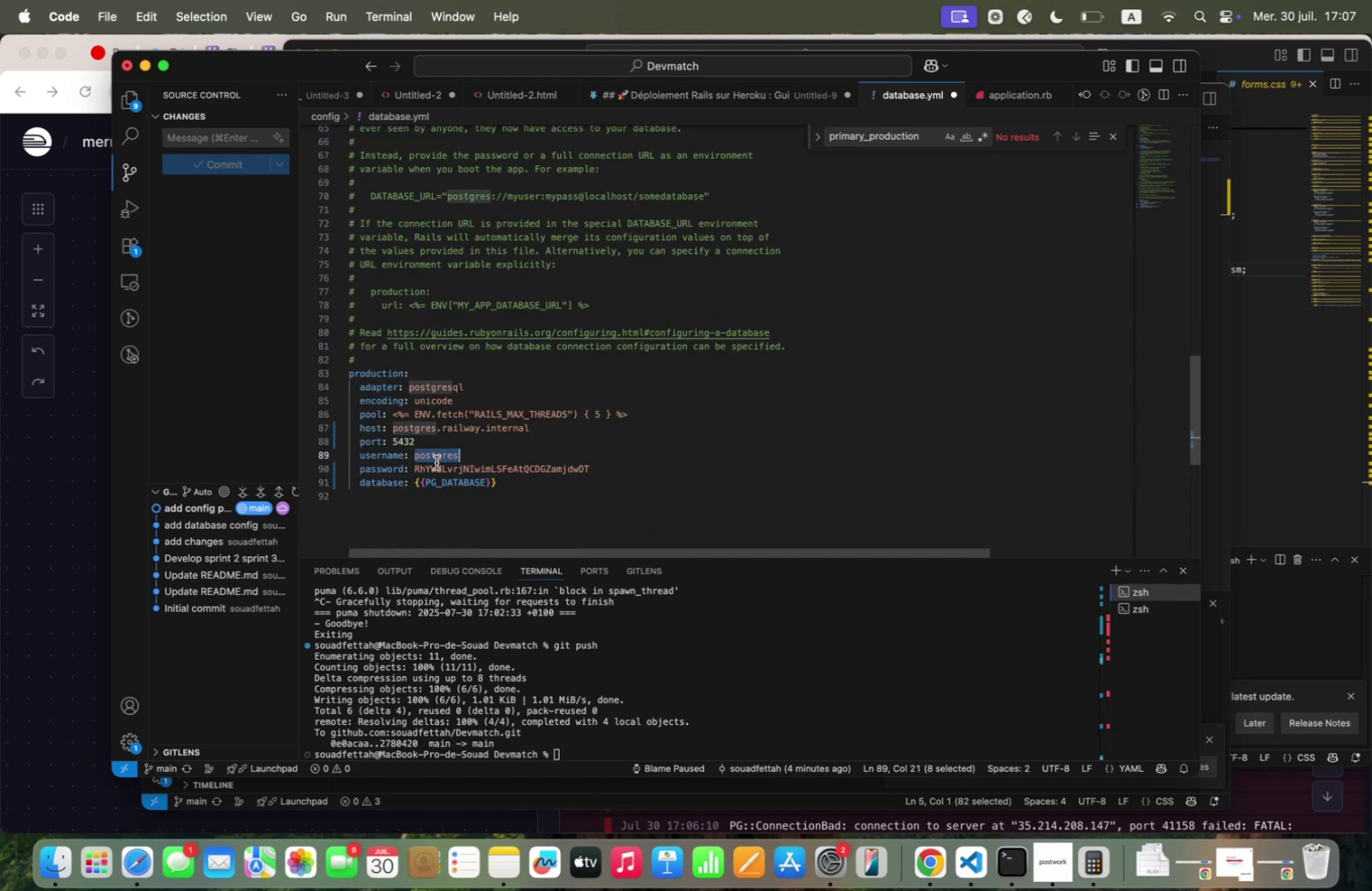 
key(Meta+W)
 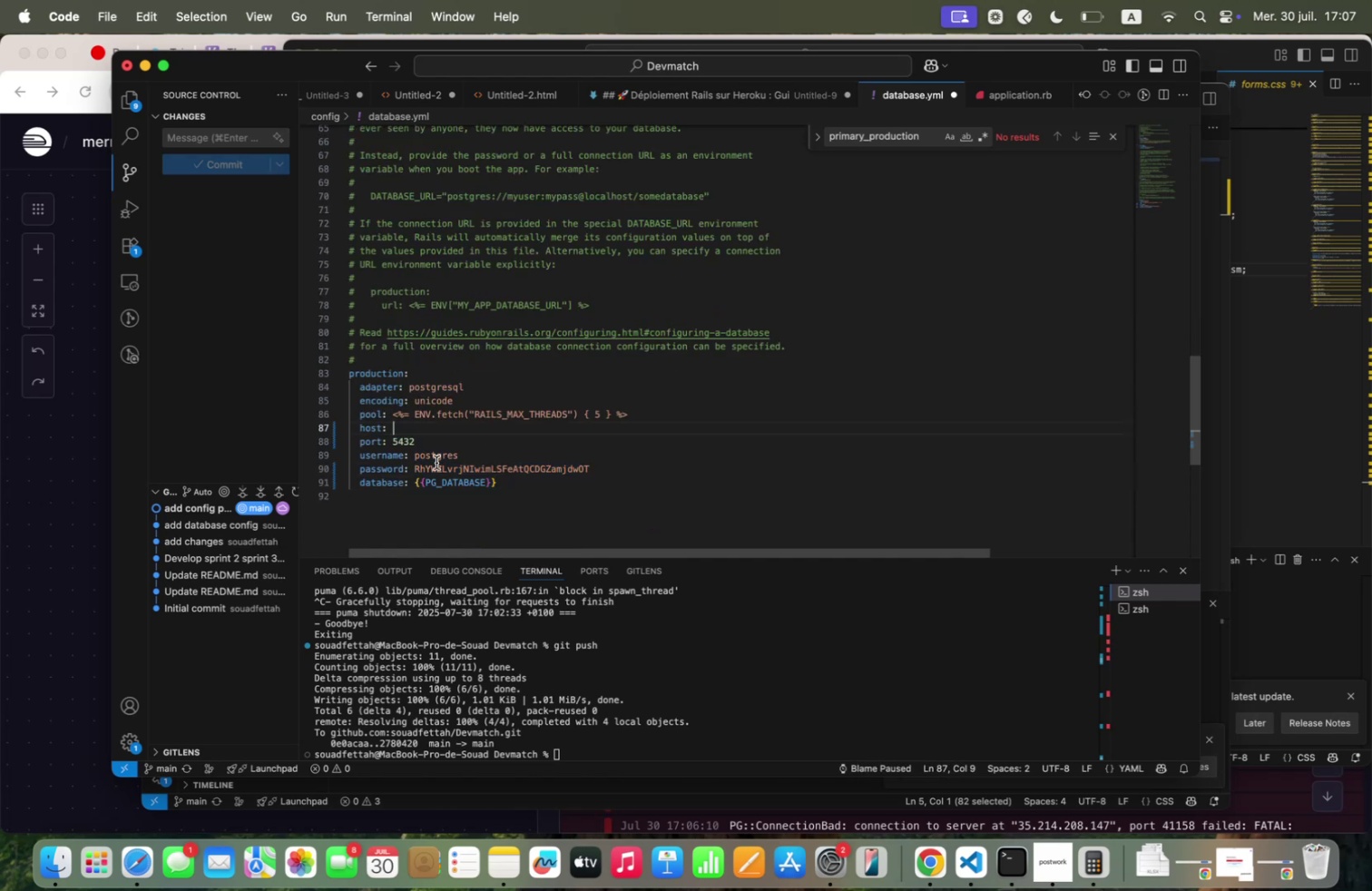 
key(Meta+W)
 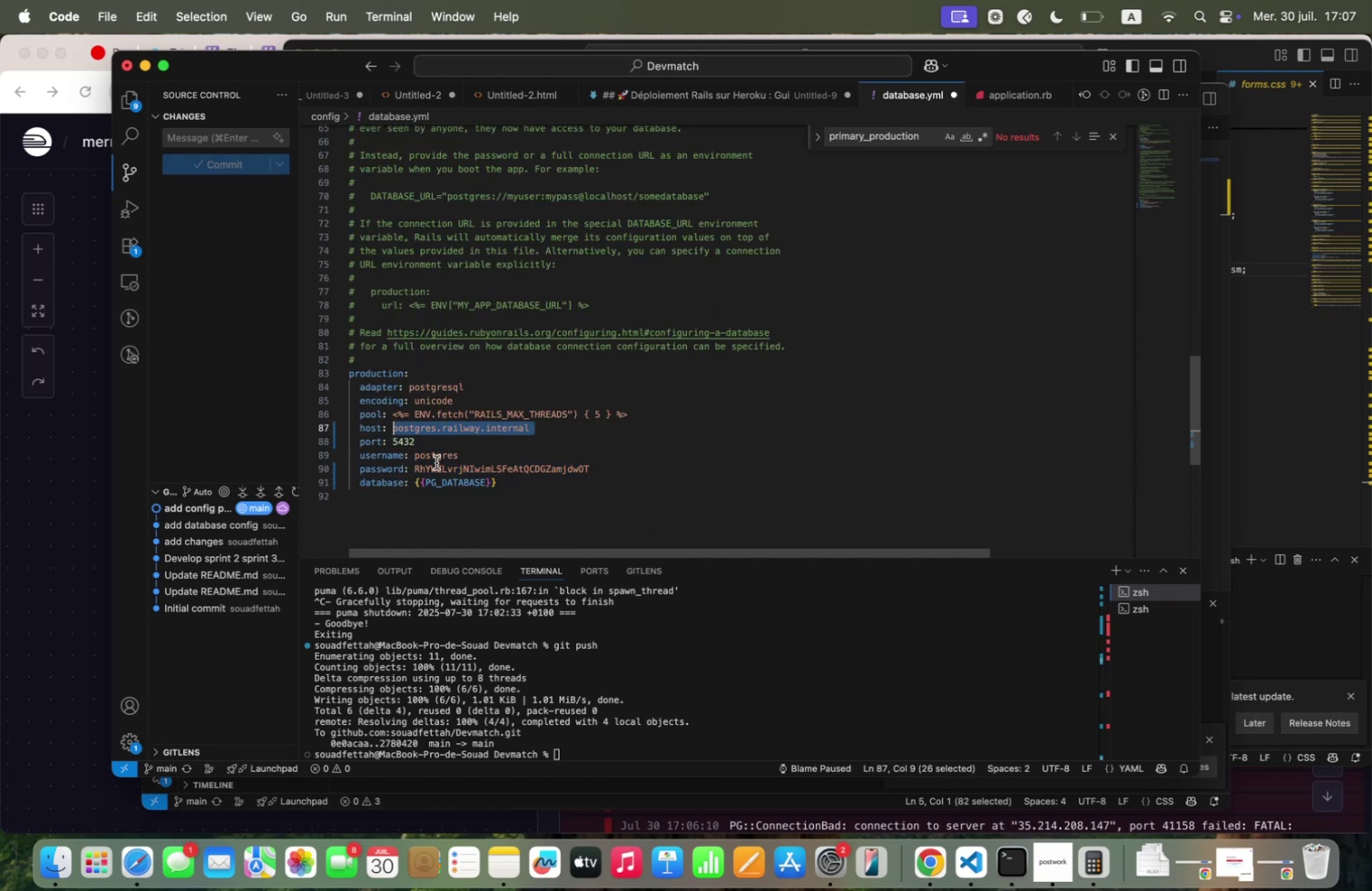 
key(Meta+W)
 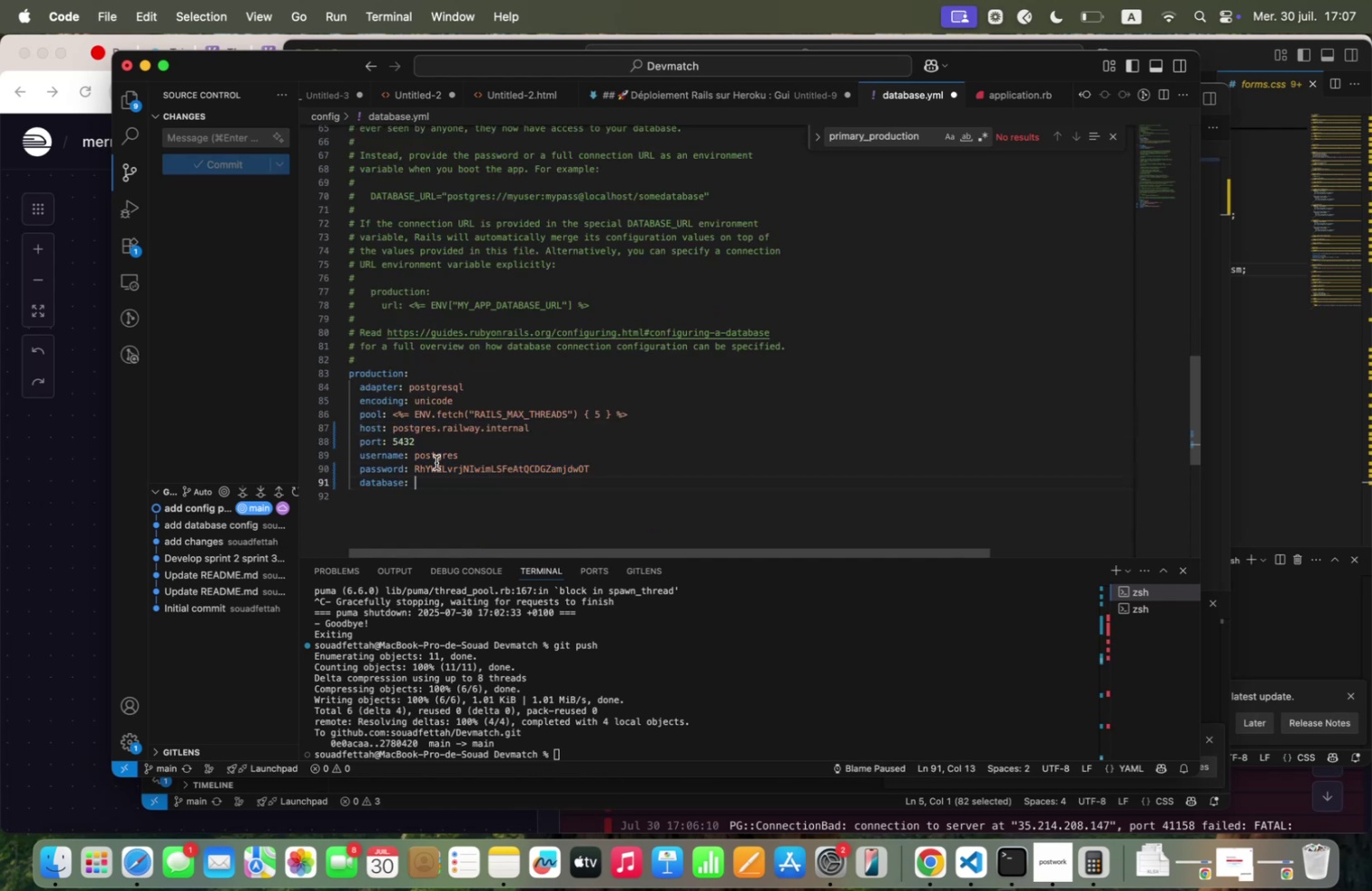 
key(Meta+W)
 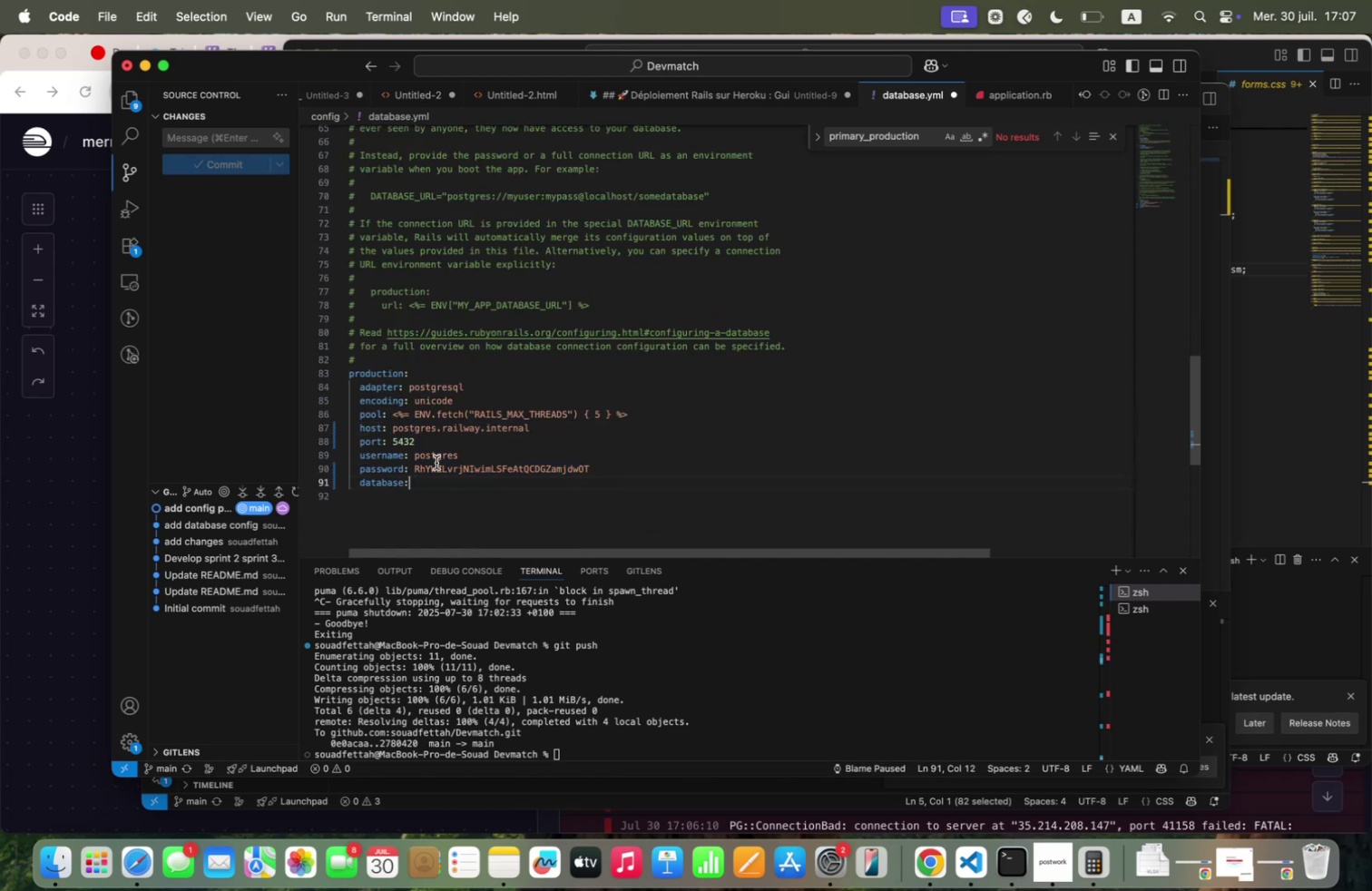 
key(Meta+W)
 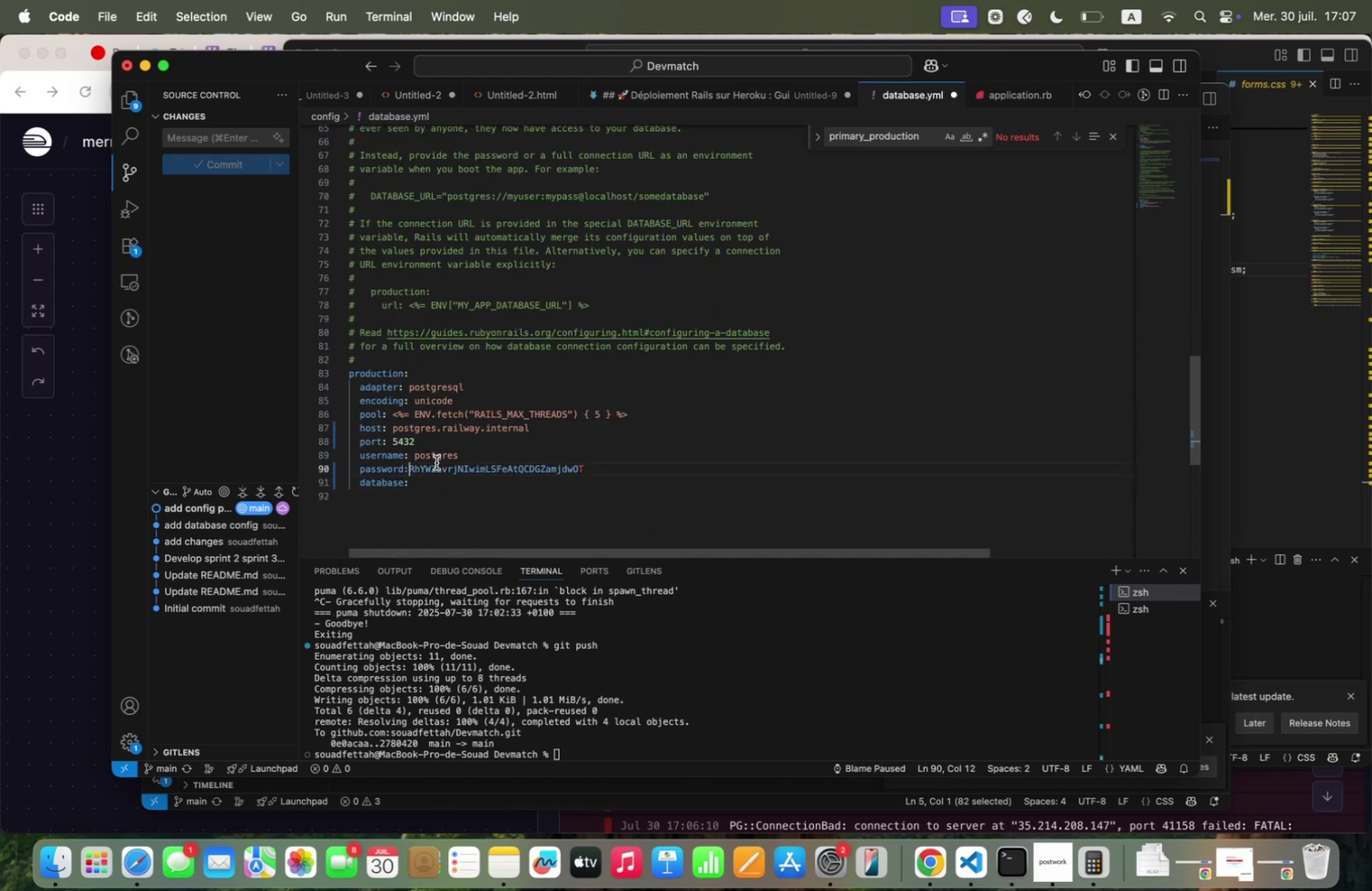 
key(Meta+W)
 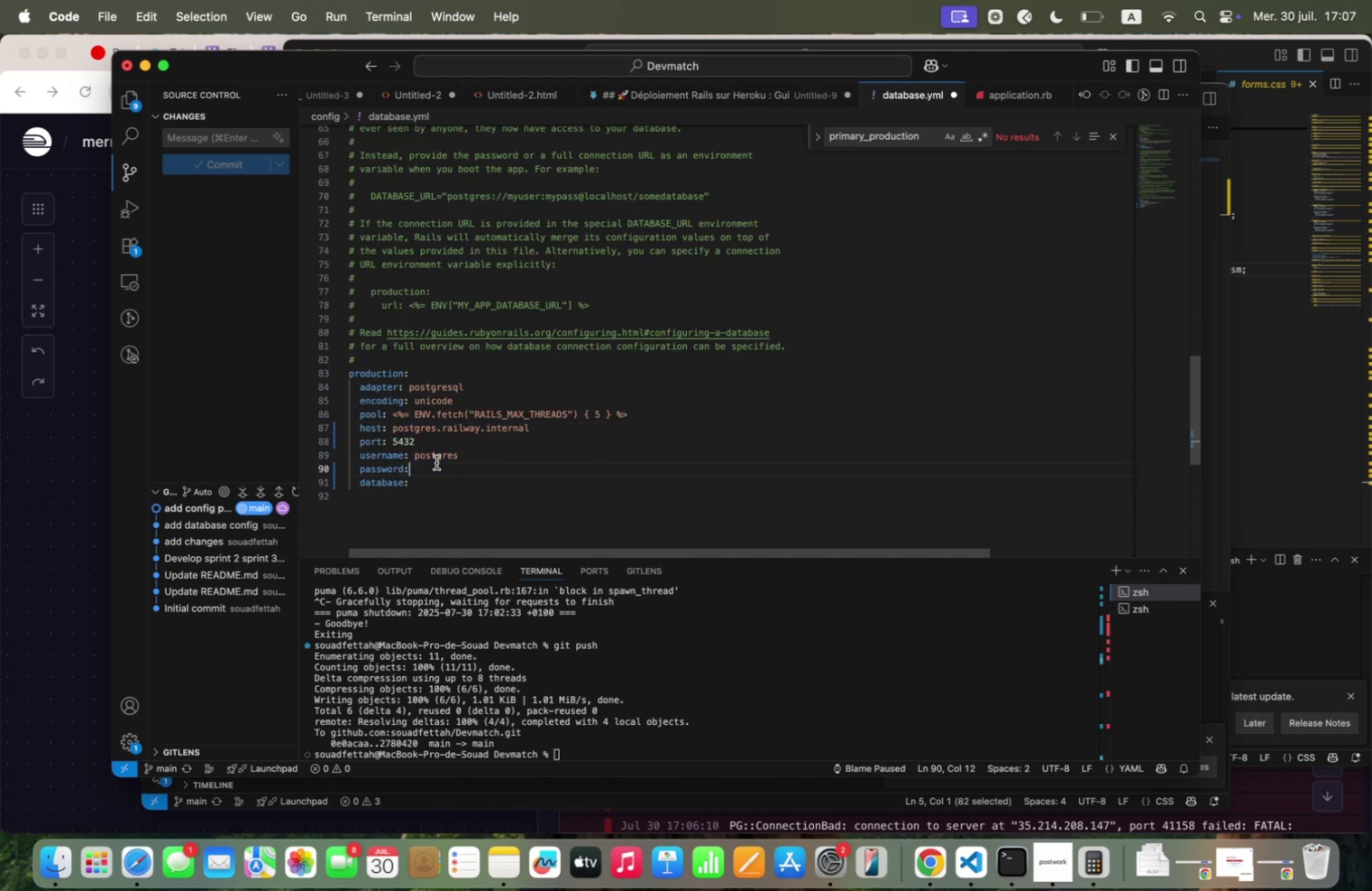 
key(Meta+W)
 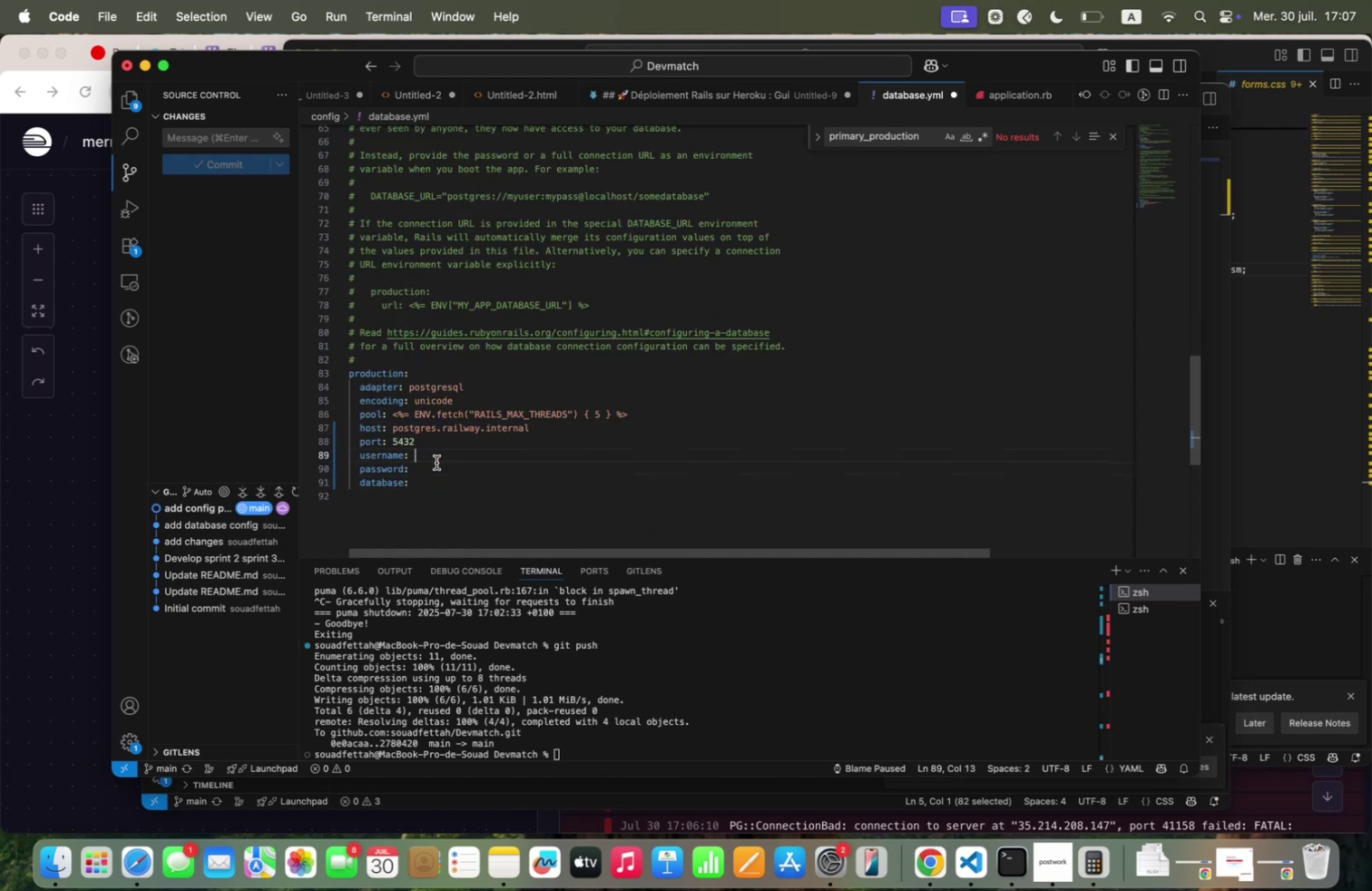 
key(Meta+W)
 